 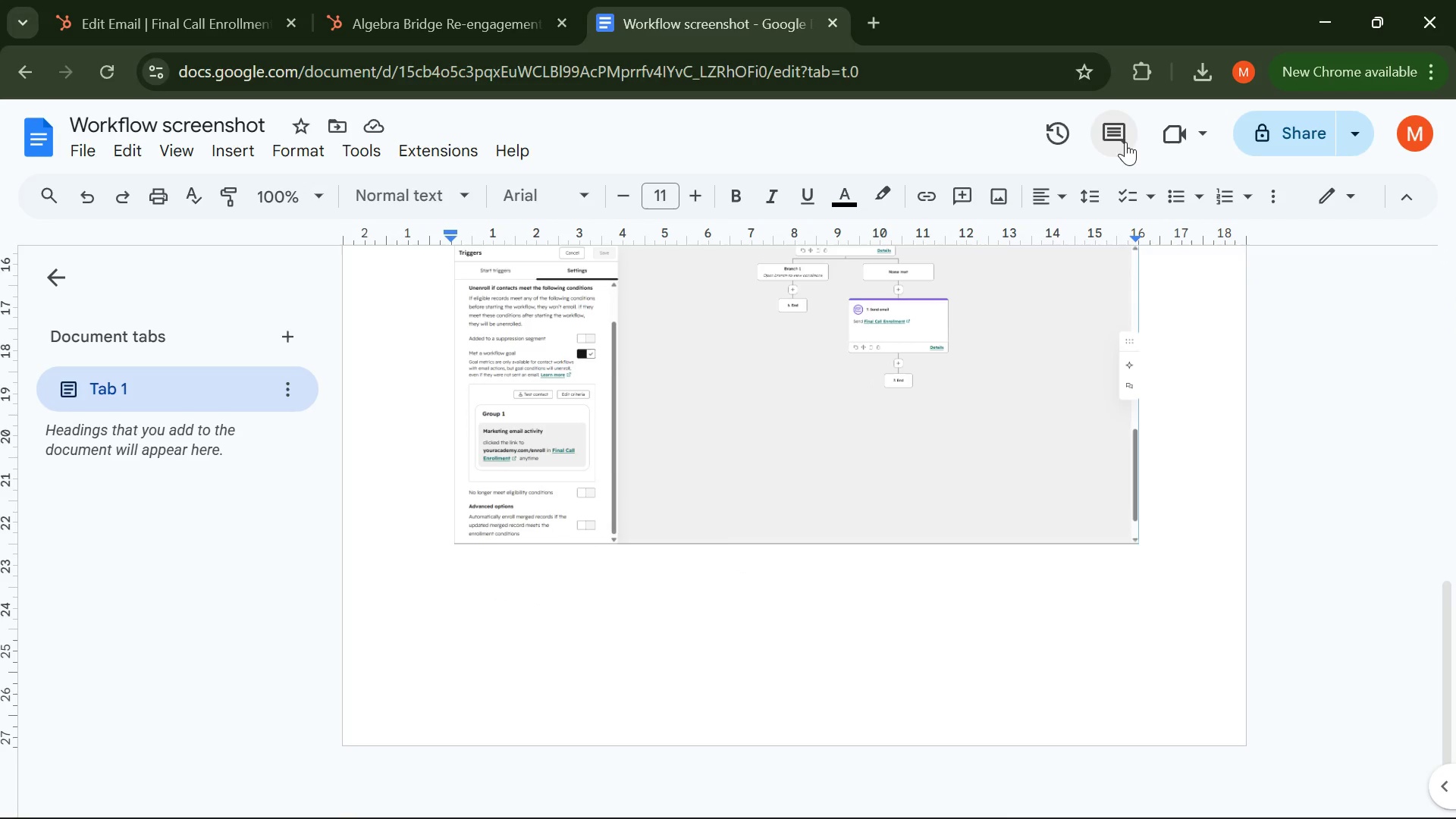 
left_click([1197, 80])
 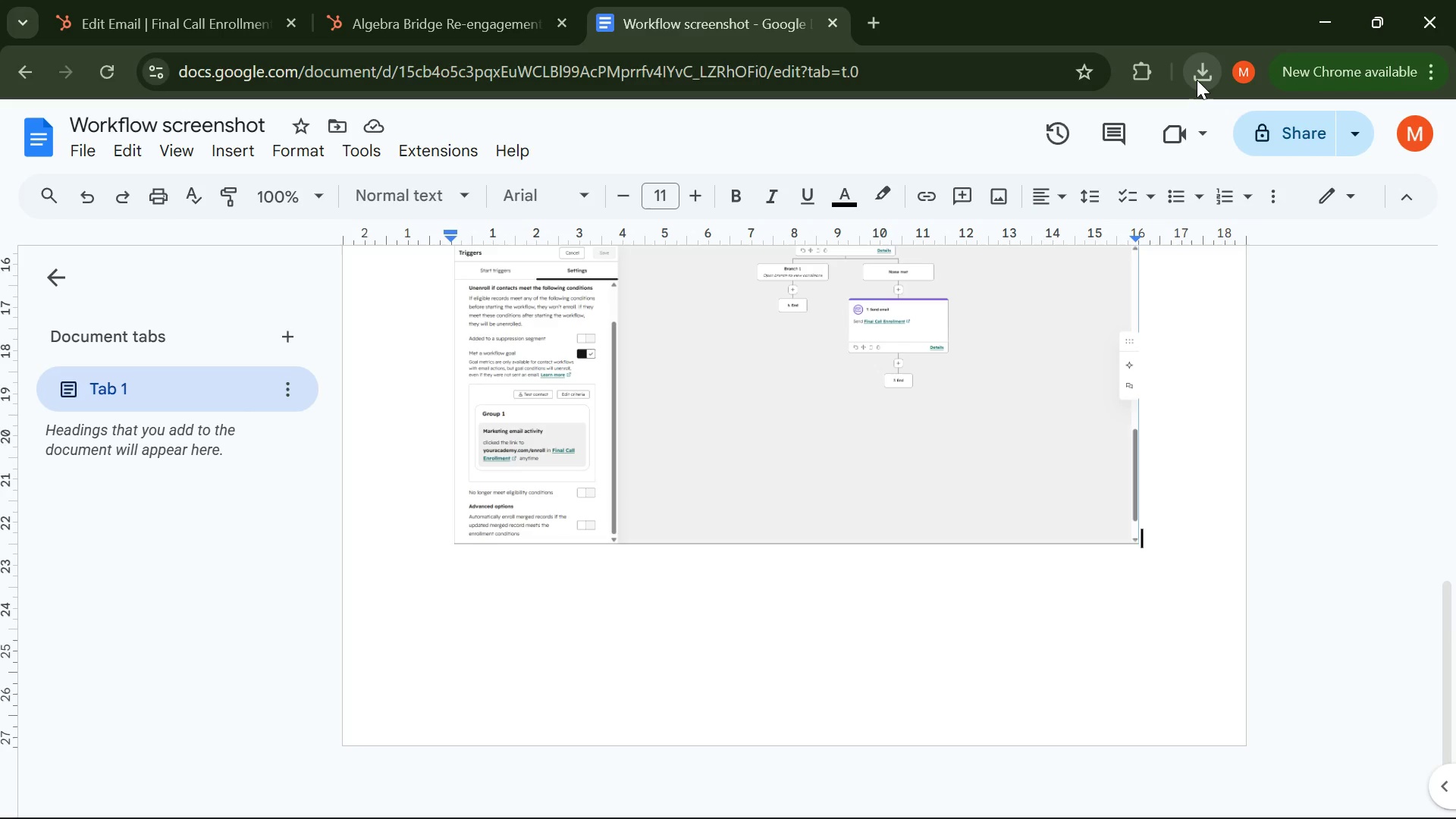 
wait(25.41)
 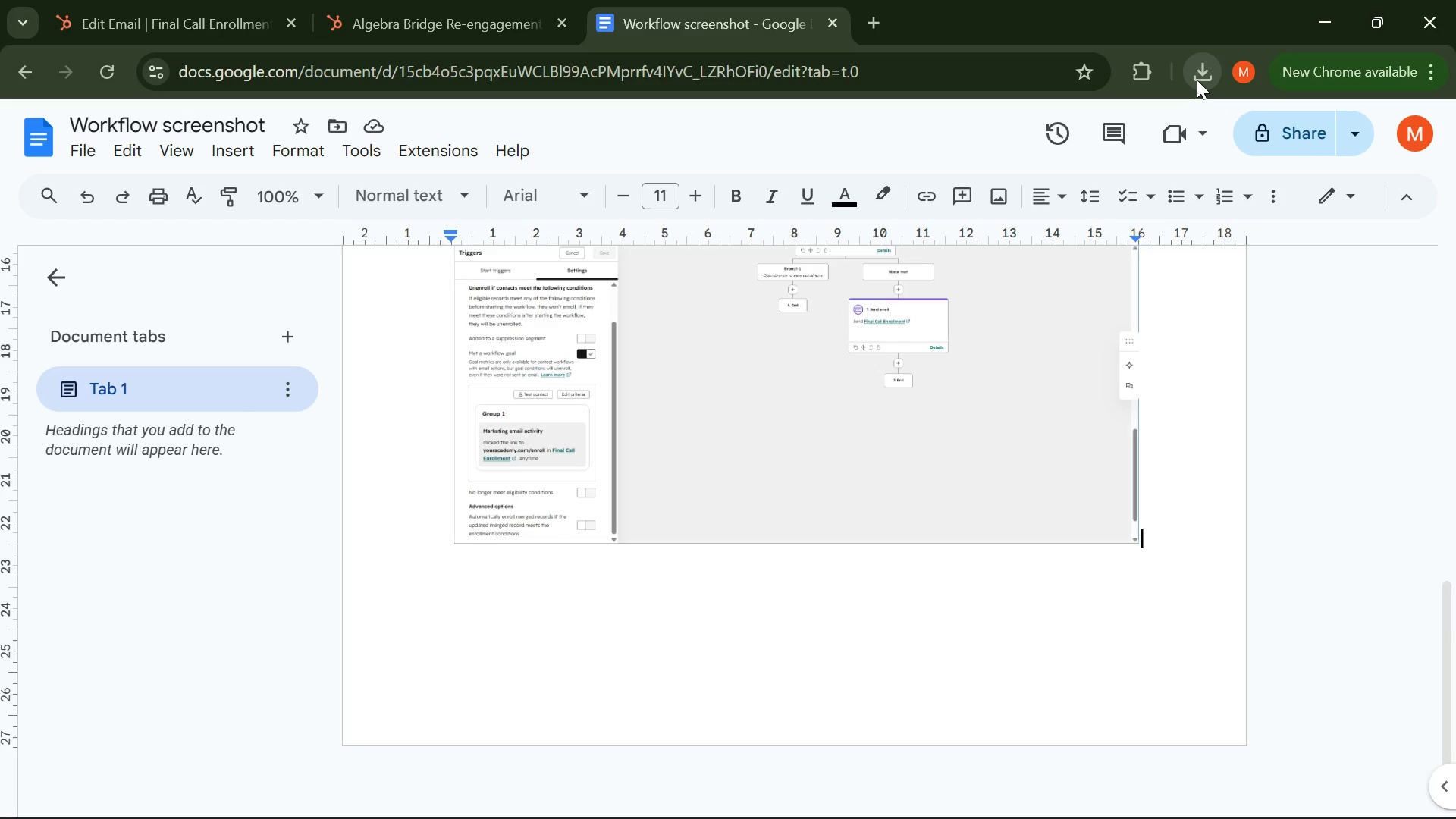 
left_click([359, 0])
 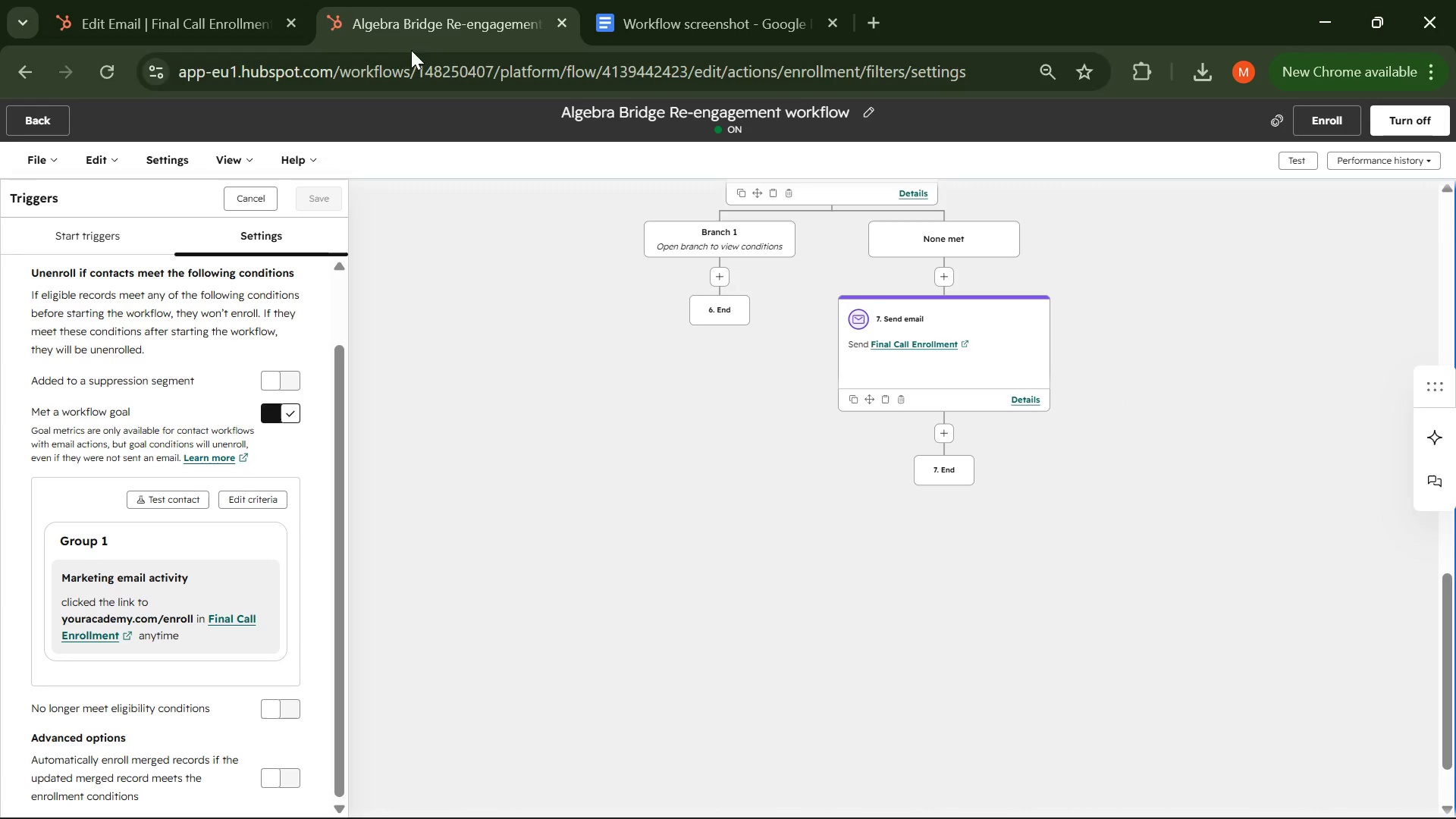 
scroll: coordinate [781, 305], scroll_direction: up, amount: 1.0
 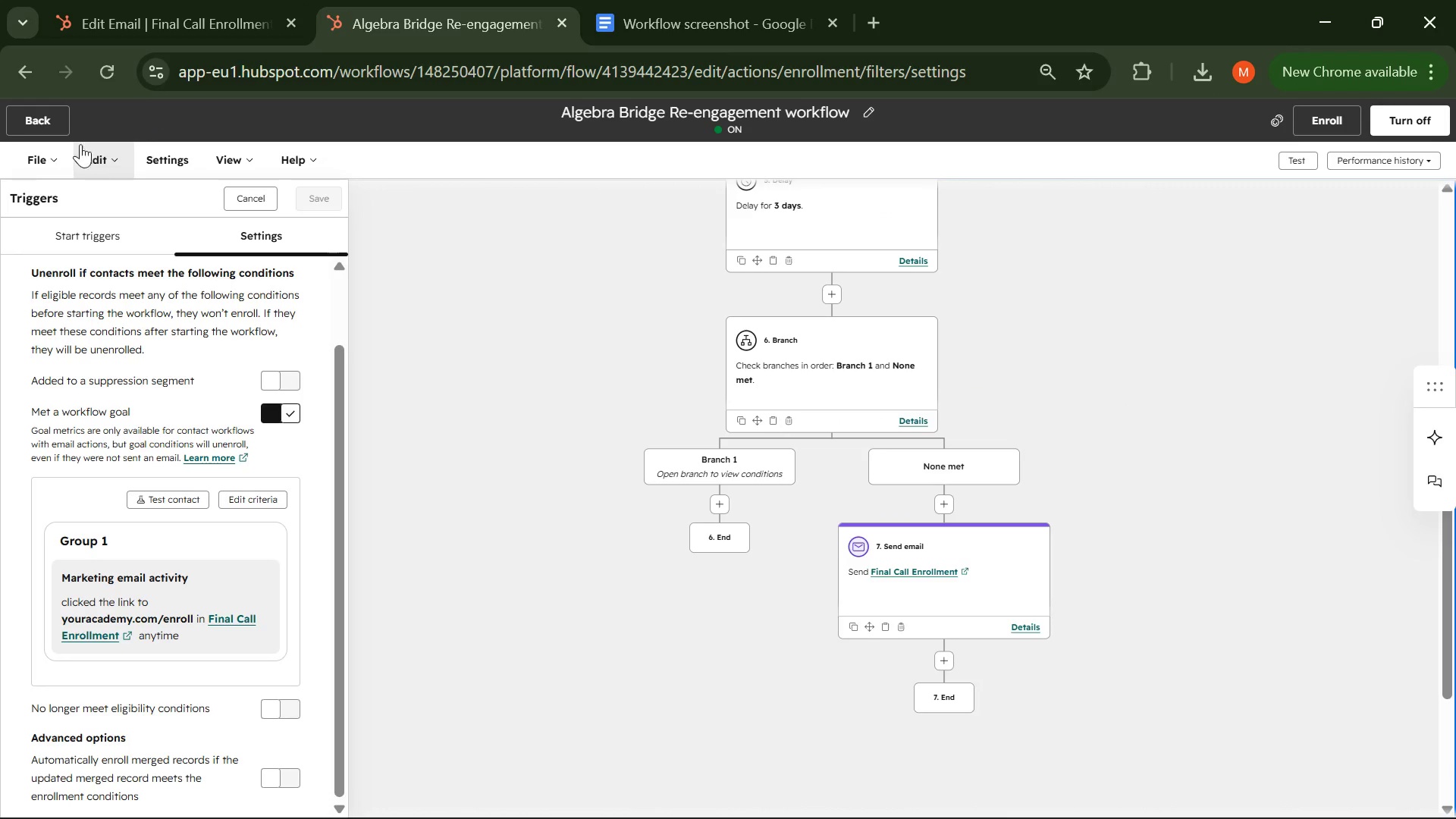 
left_click([52, 124])
 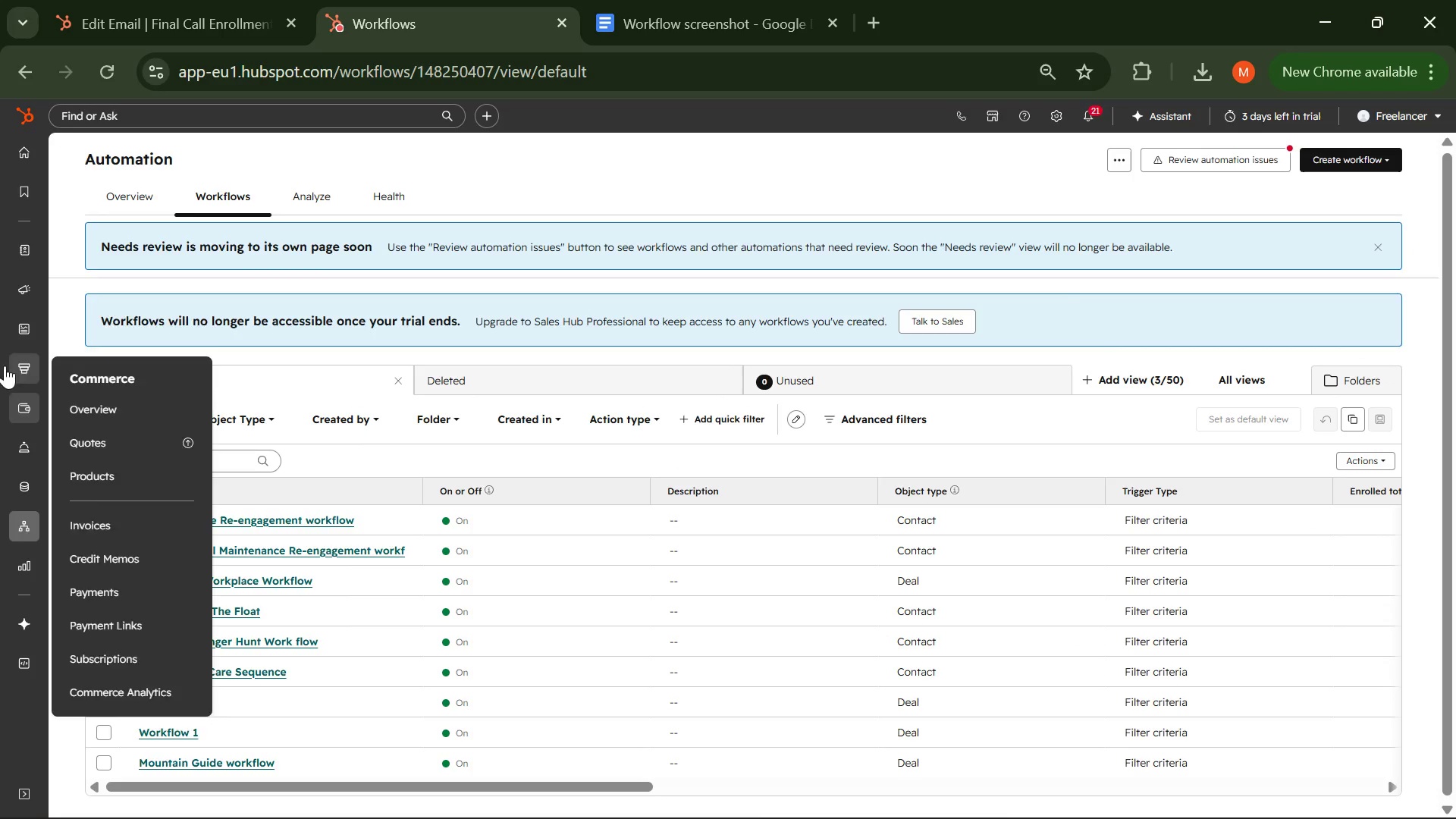 
wait(12.49)
 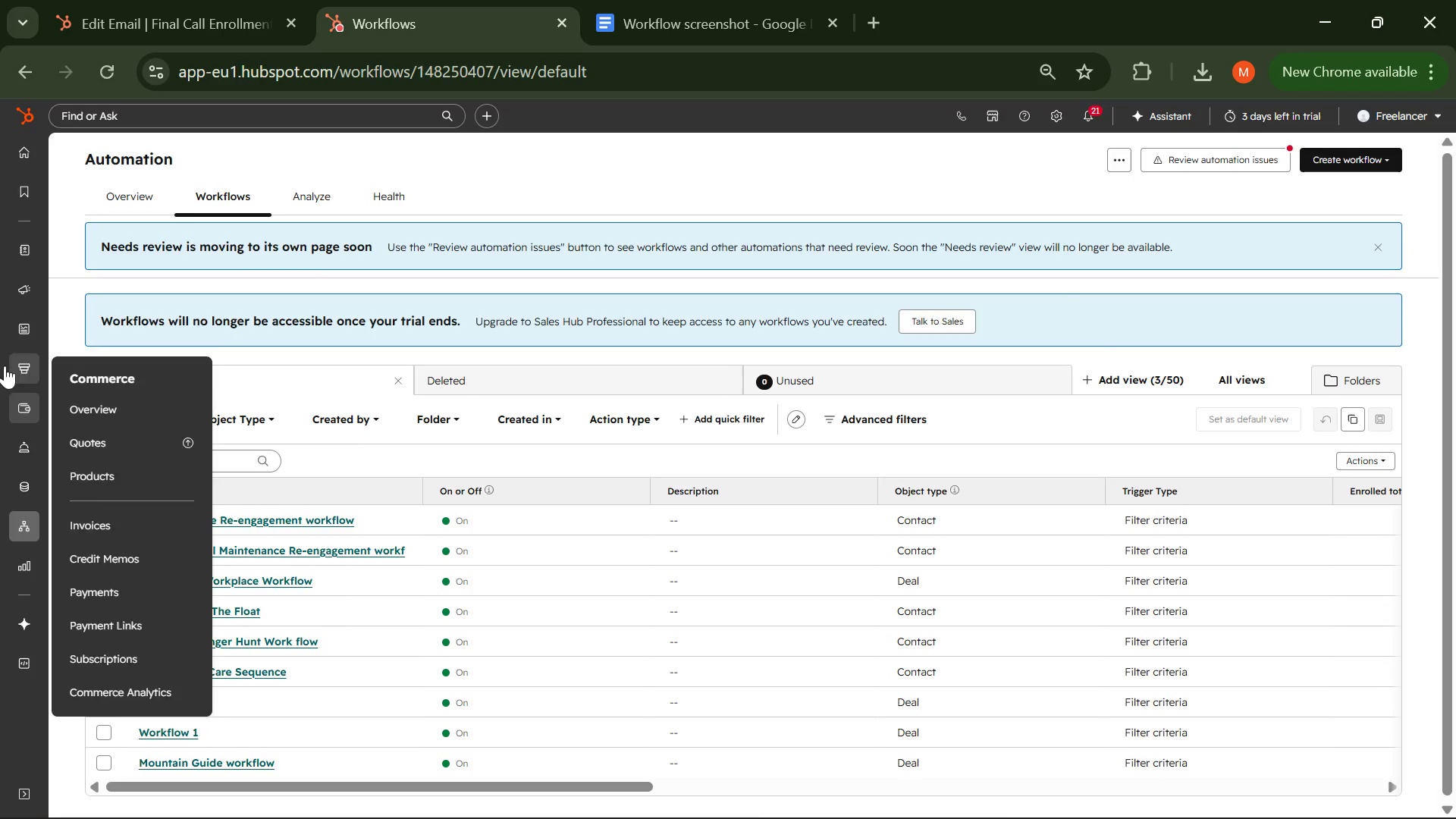 
mouse_move([24, 256])
 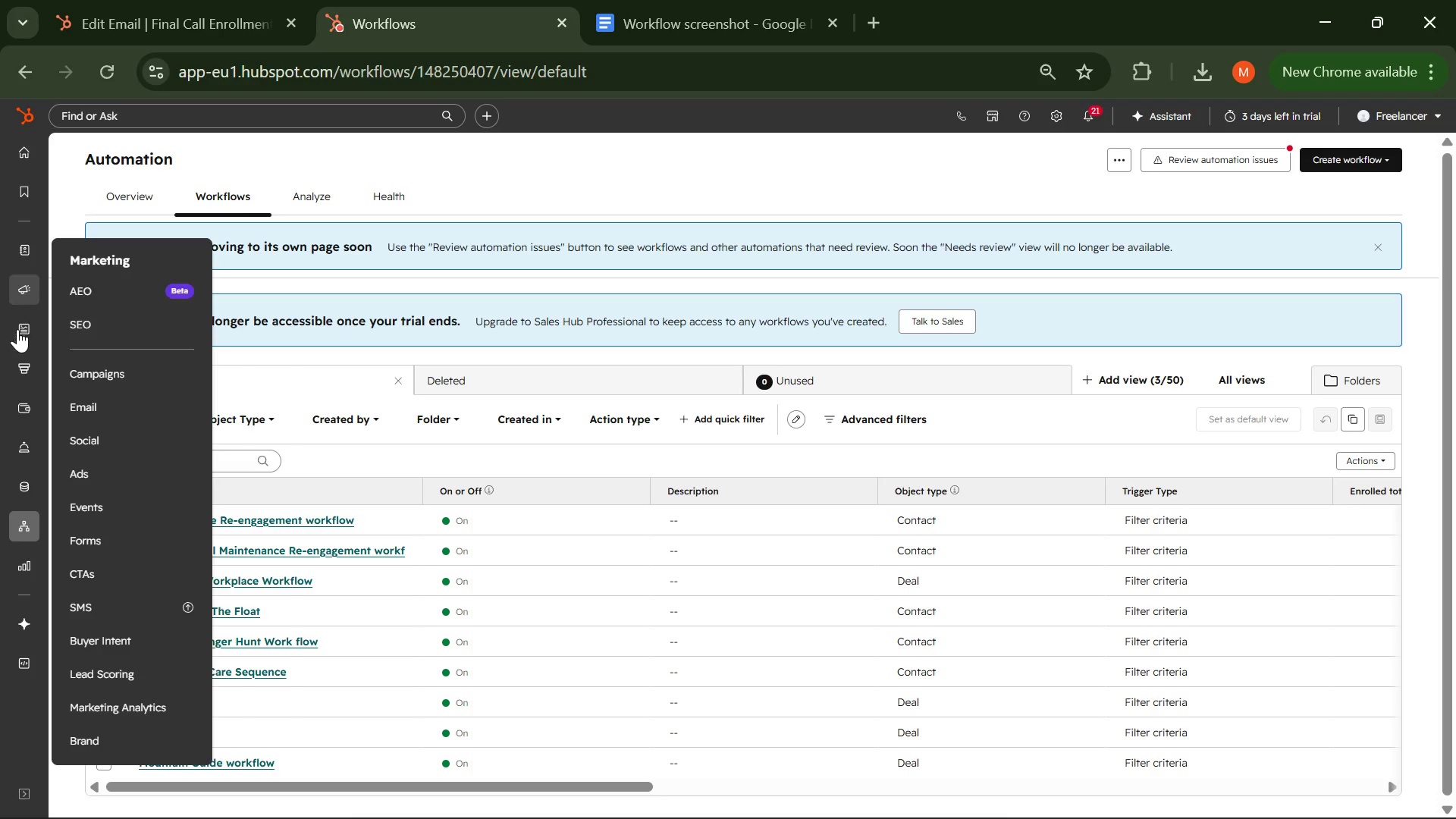 
mouse_move([15, 371])
 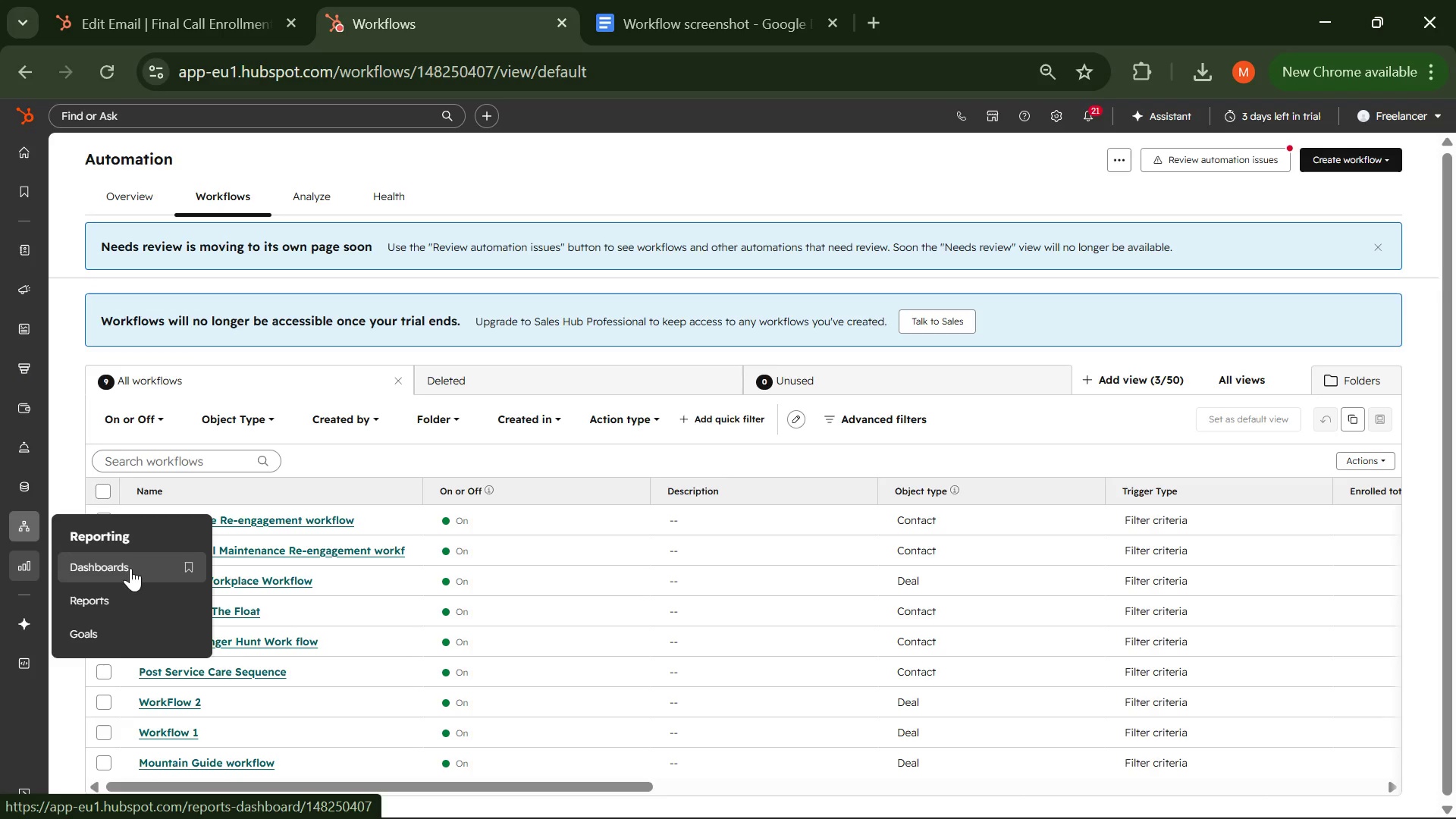 
left_click([96, 573])
 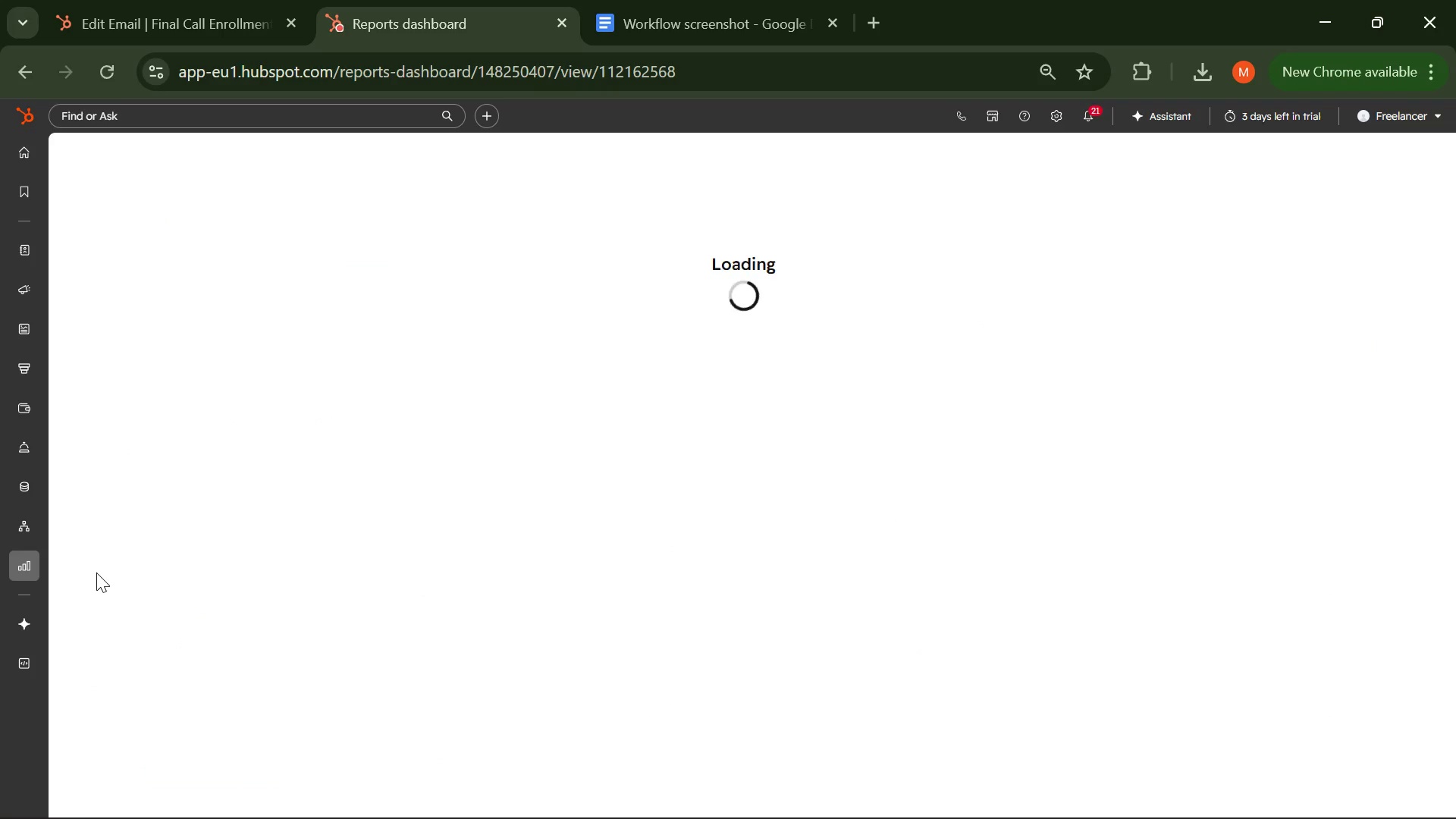 
wait(9.78)
 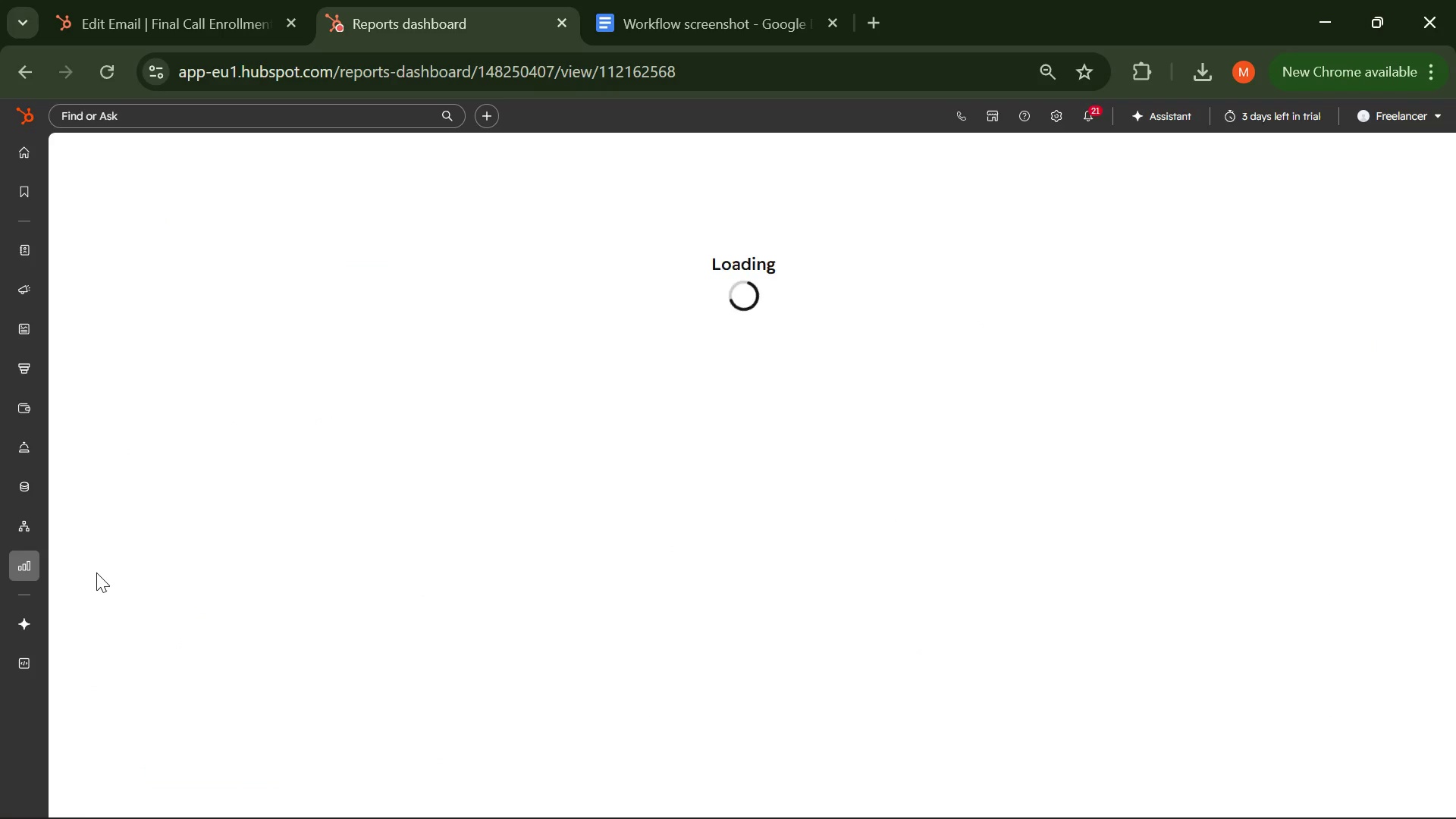 
left_click([1375, 158])
 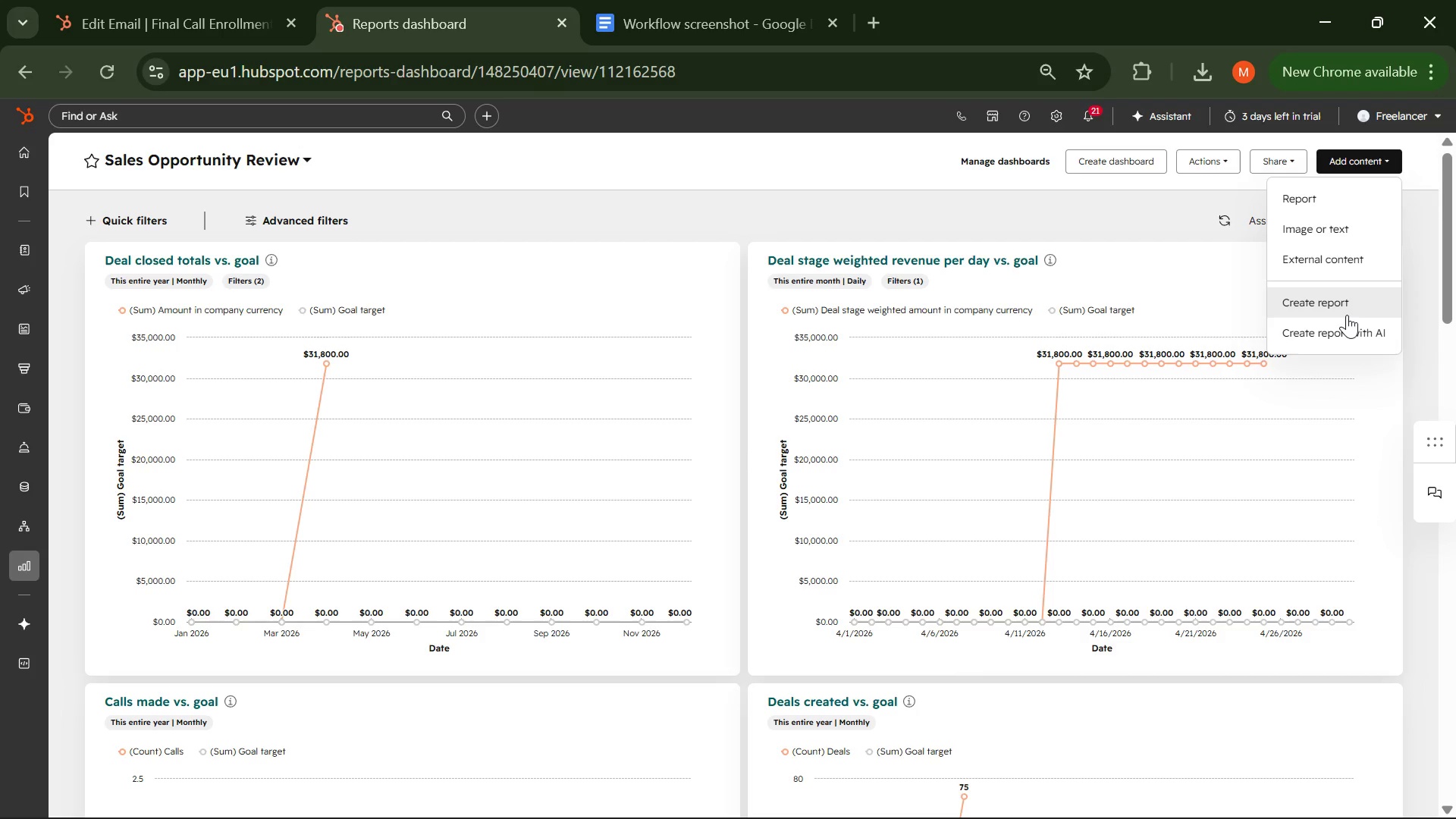 
wait(6.41)
 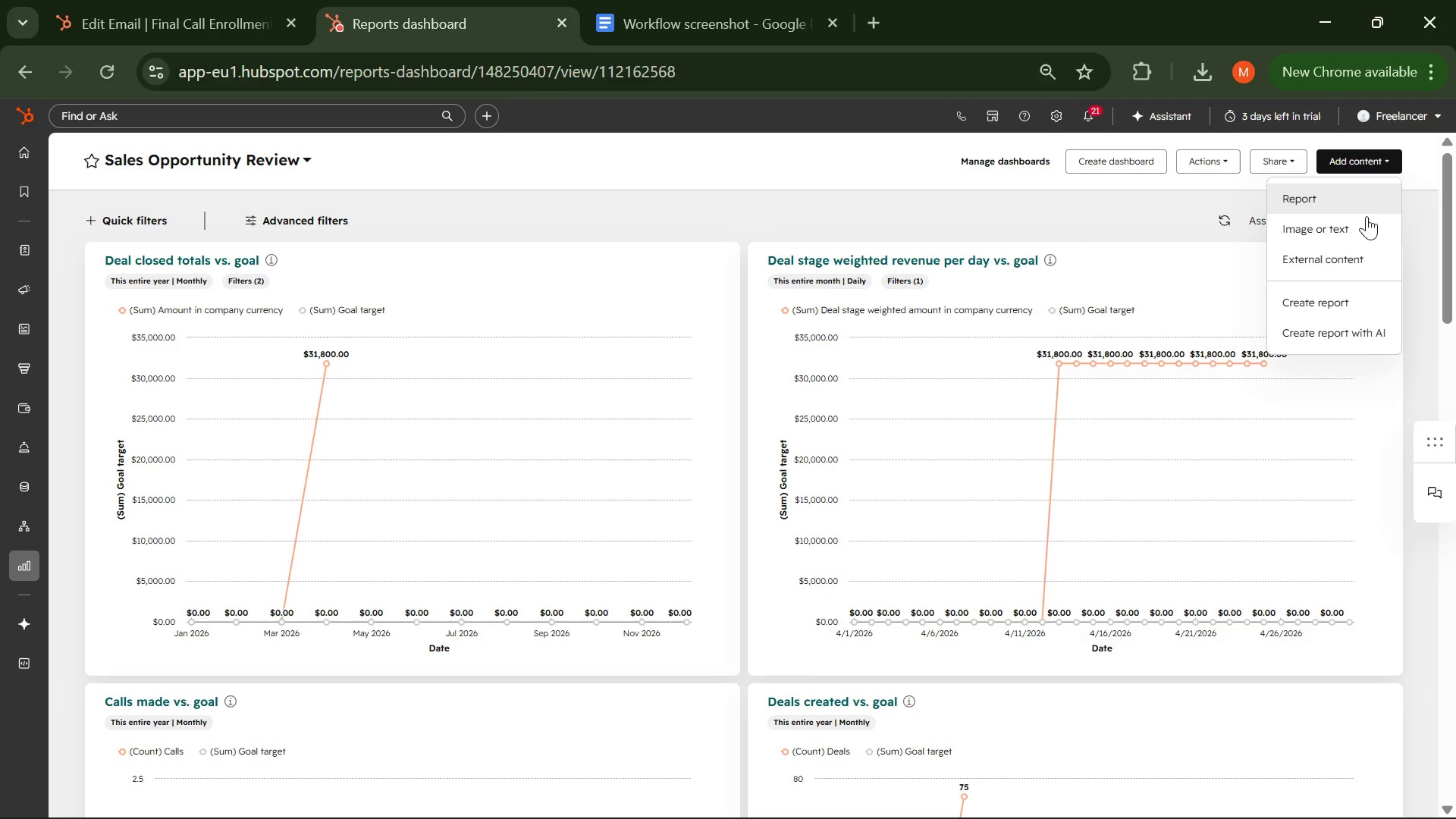 
left_click([944, 169])
 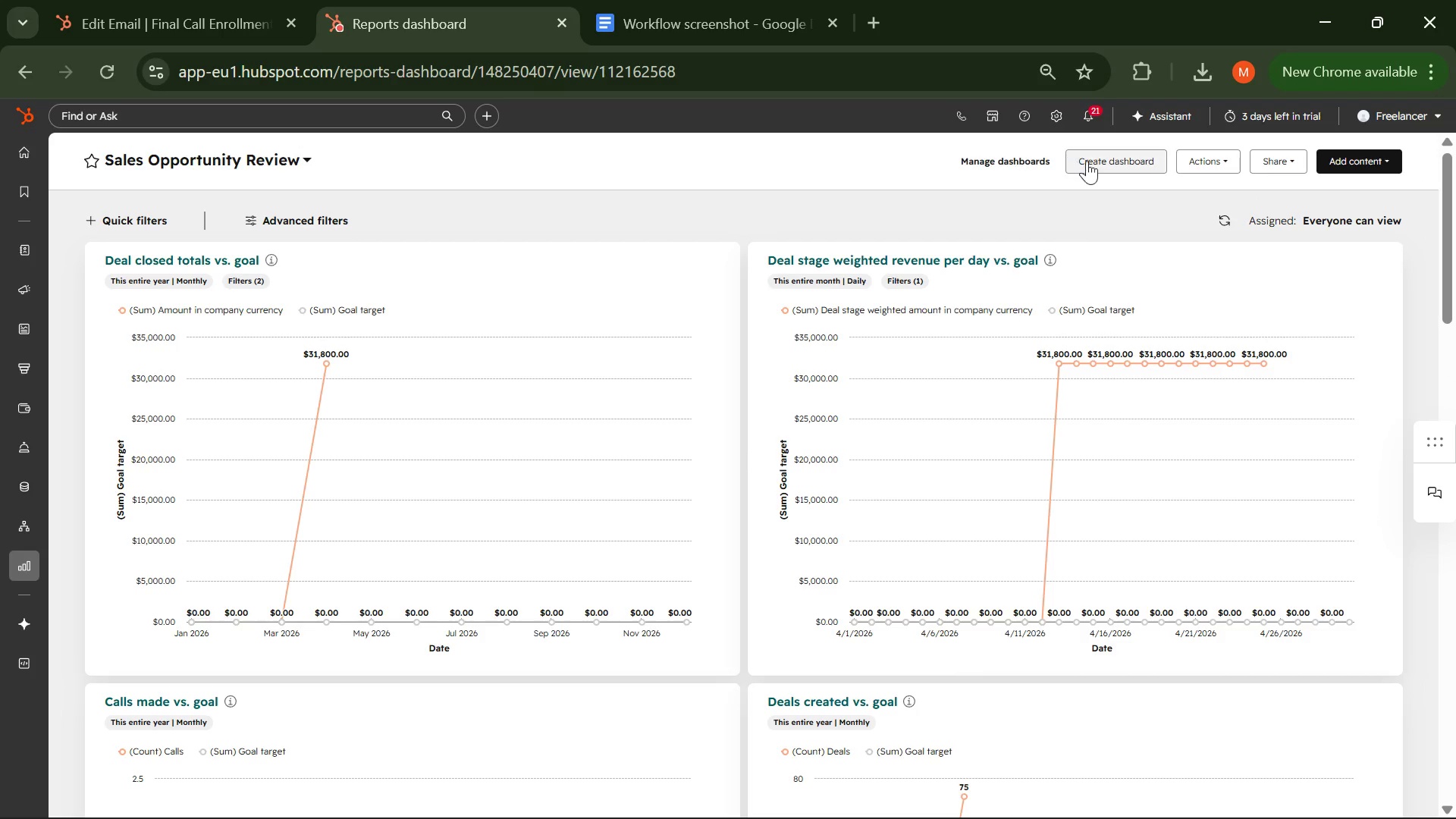 
left_click([1097, 164])
 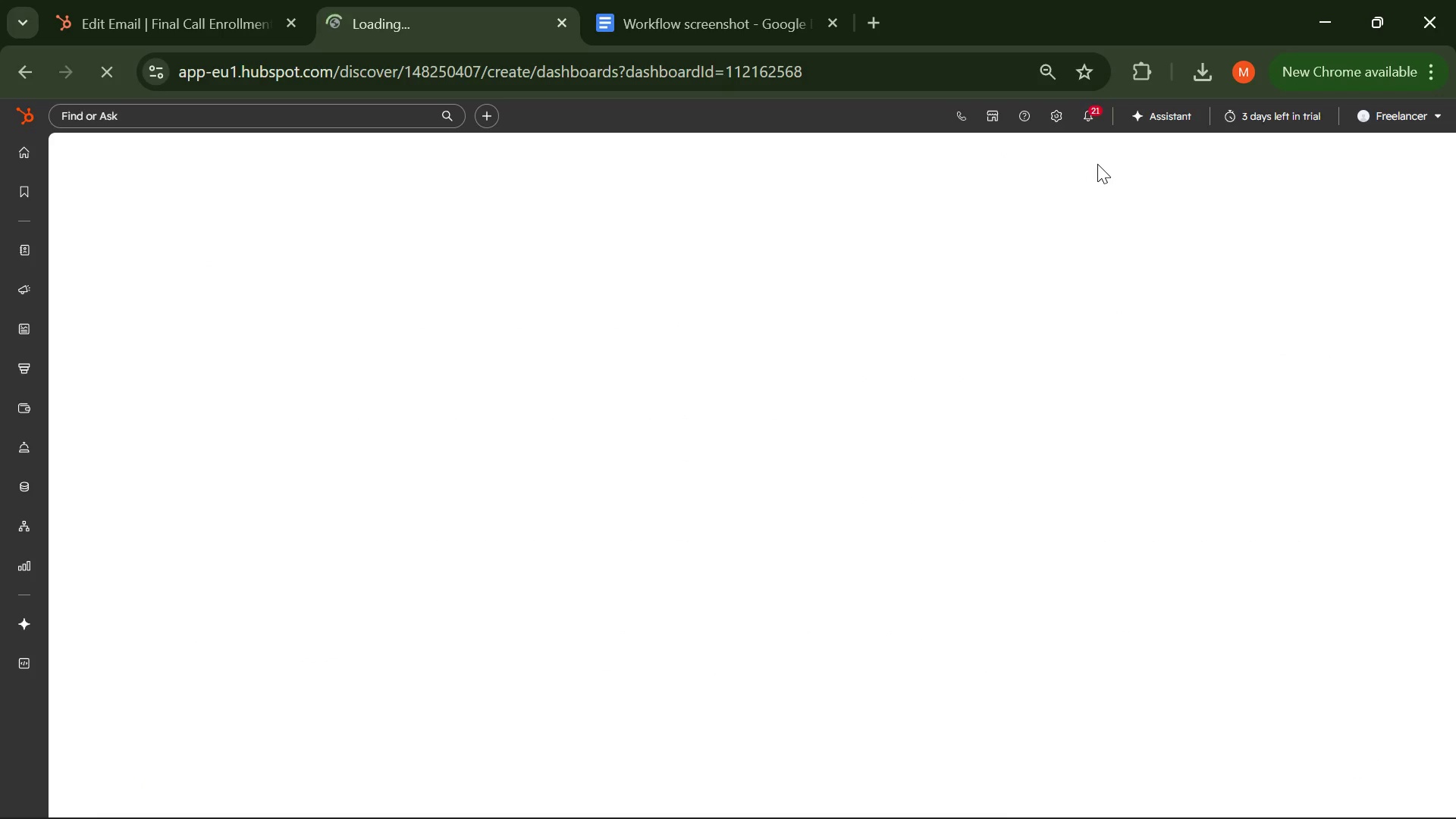 
mouse_move([1059, 209])
 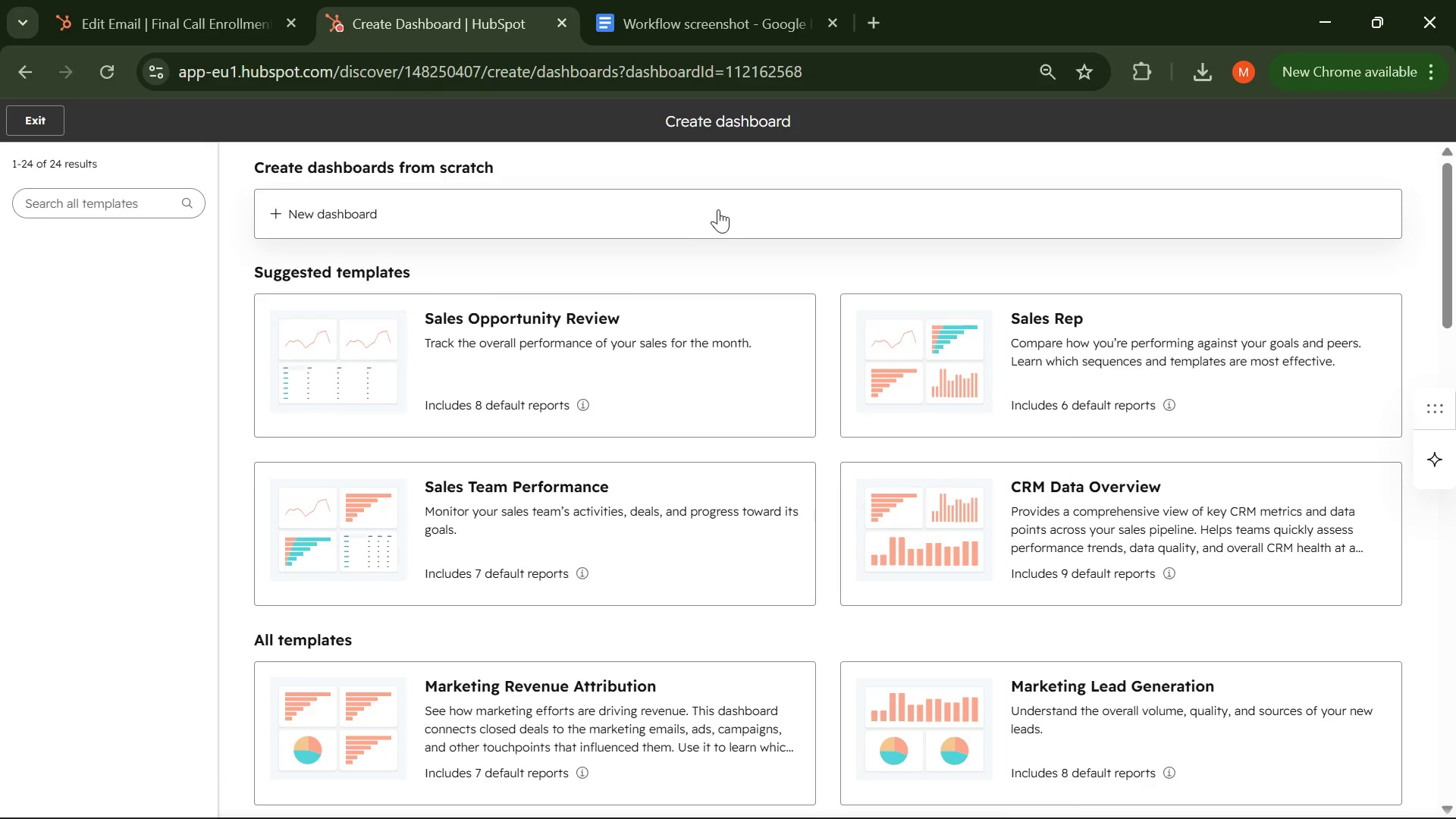 
scroll: coordinate [667, 229], scroll_direction: up, amount: 3.0
 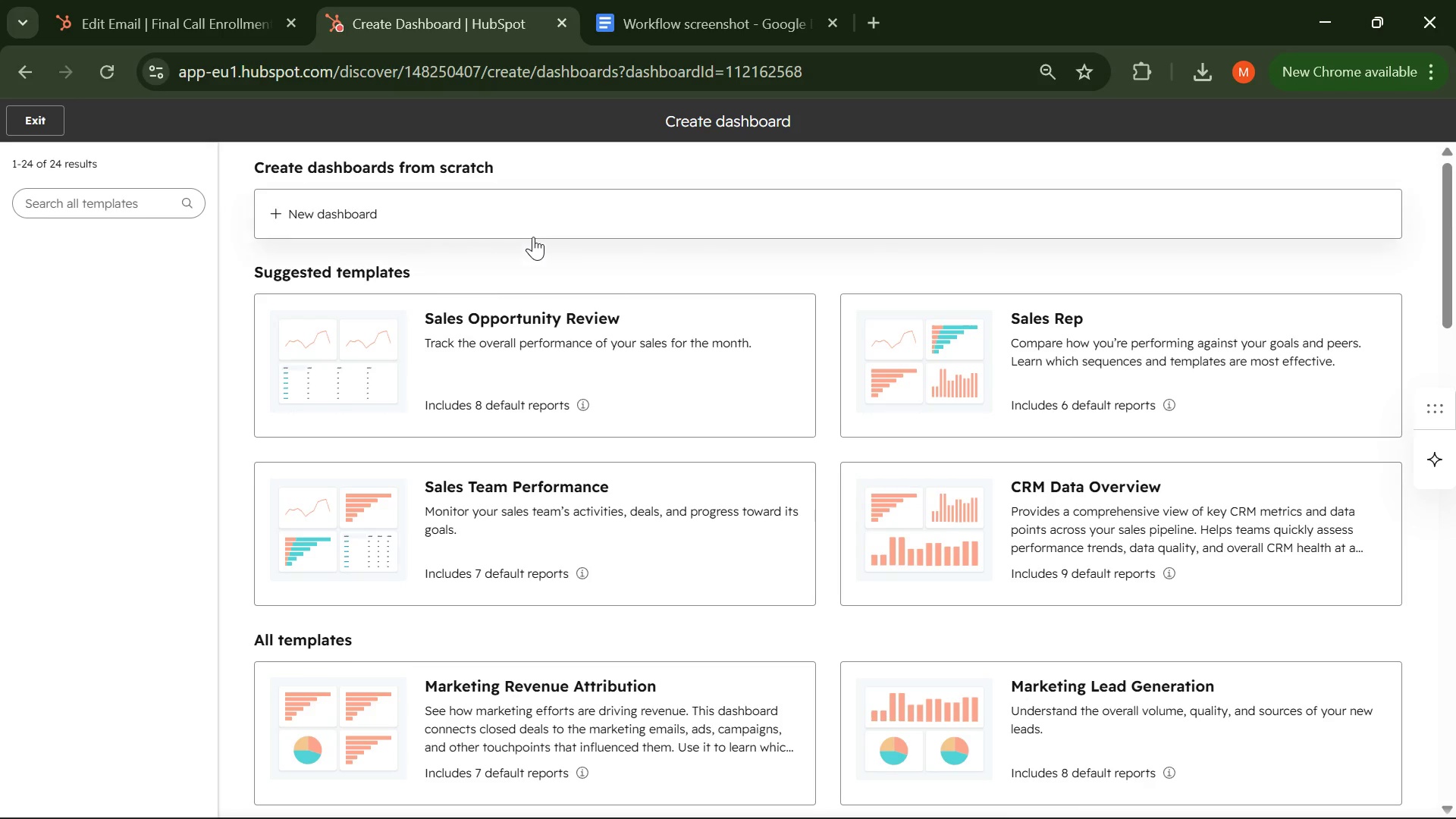 
left_click([354, 204])
 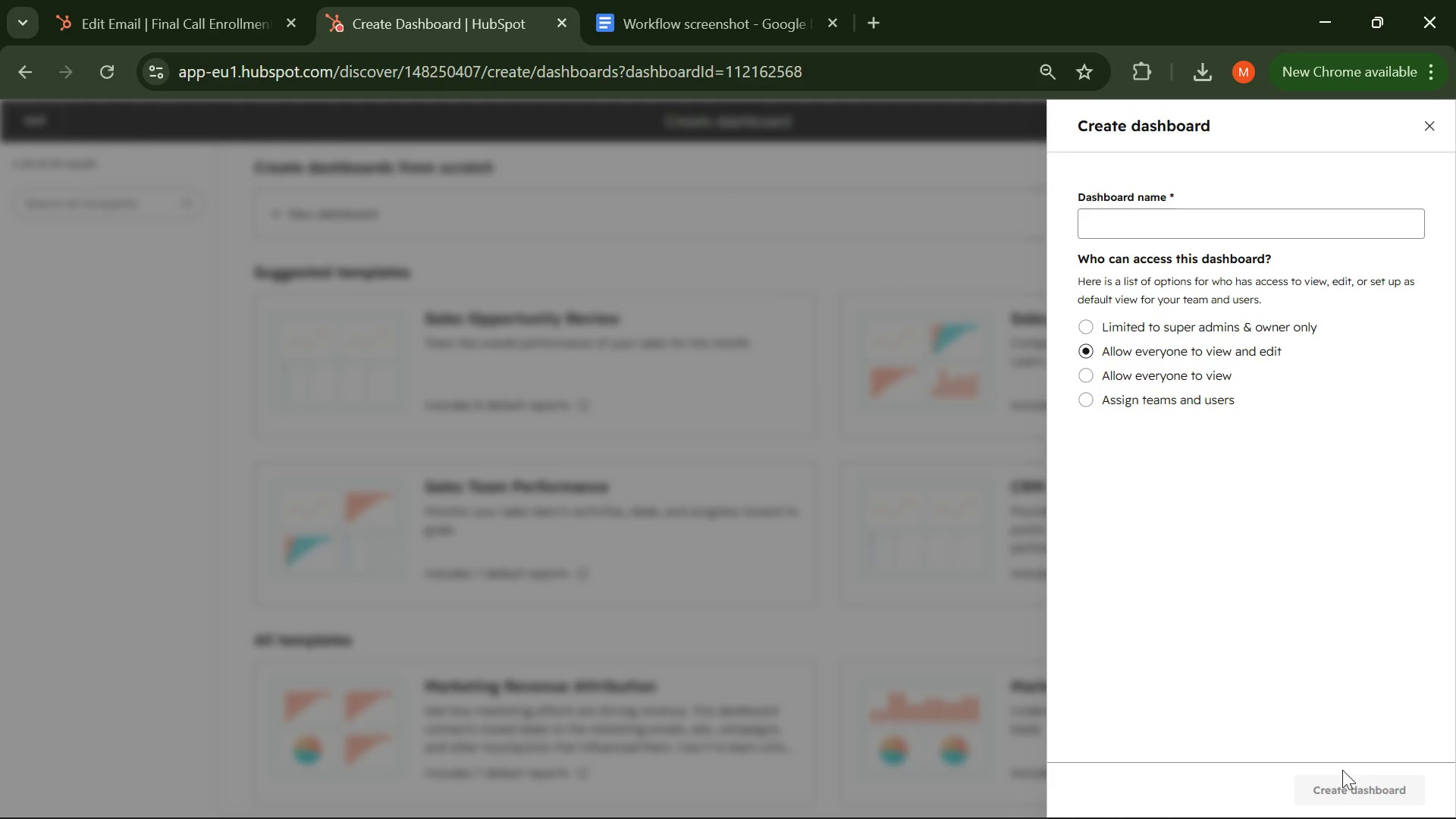 
left_click([1159, 238])
 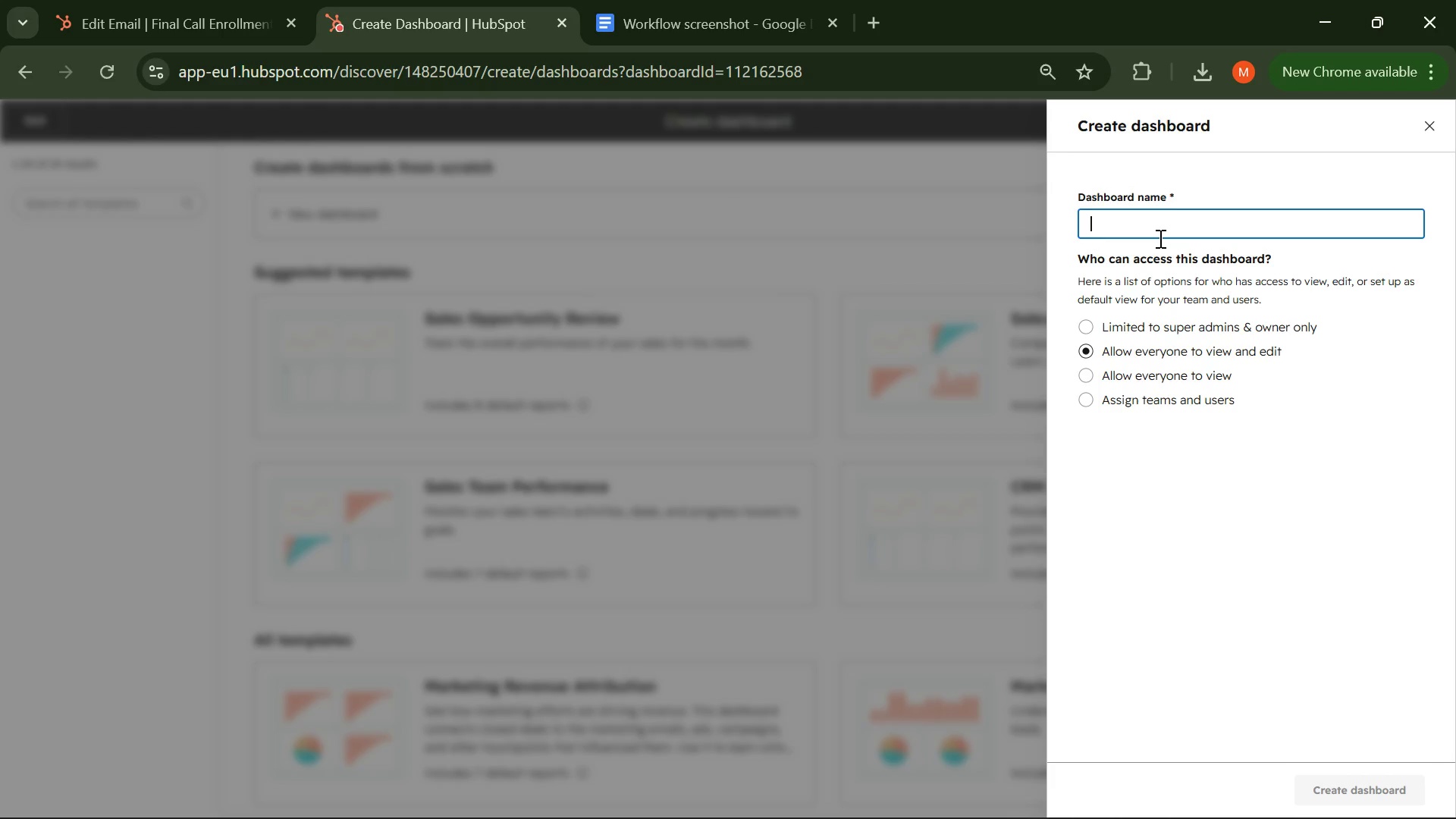 
type(Algebra Campaign Performance )
 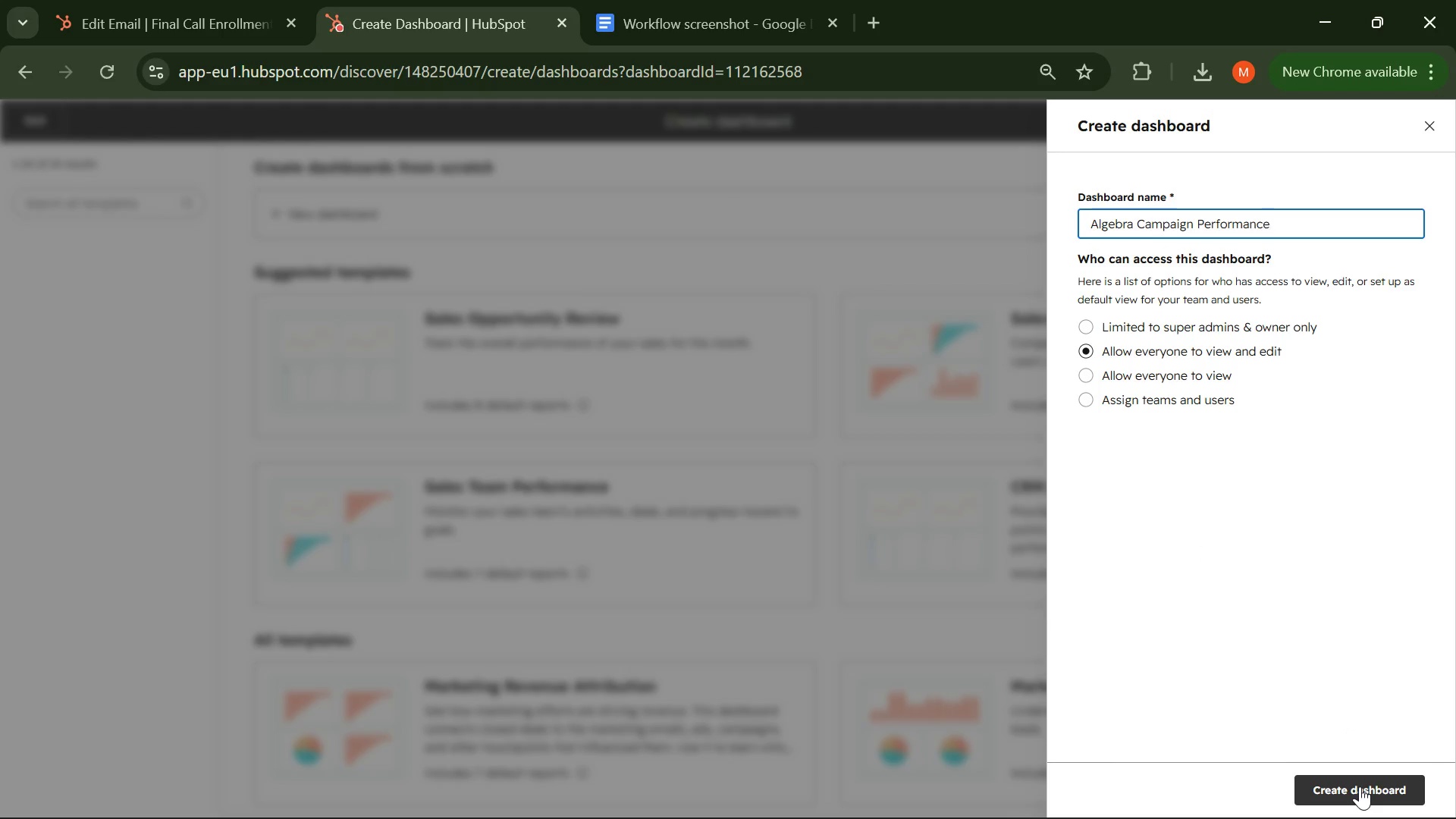 
wait(8.77)
 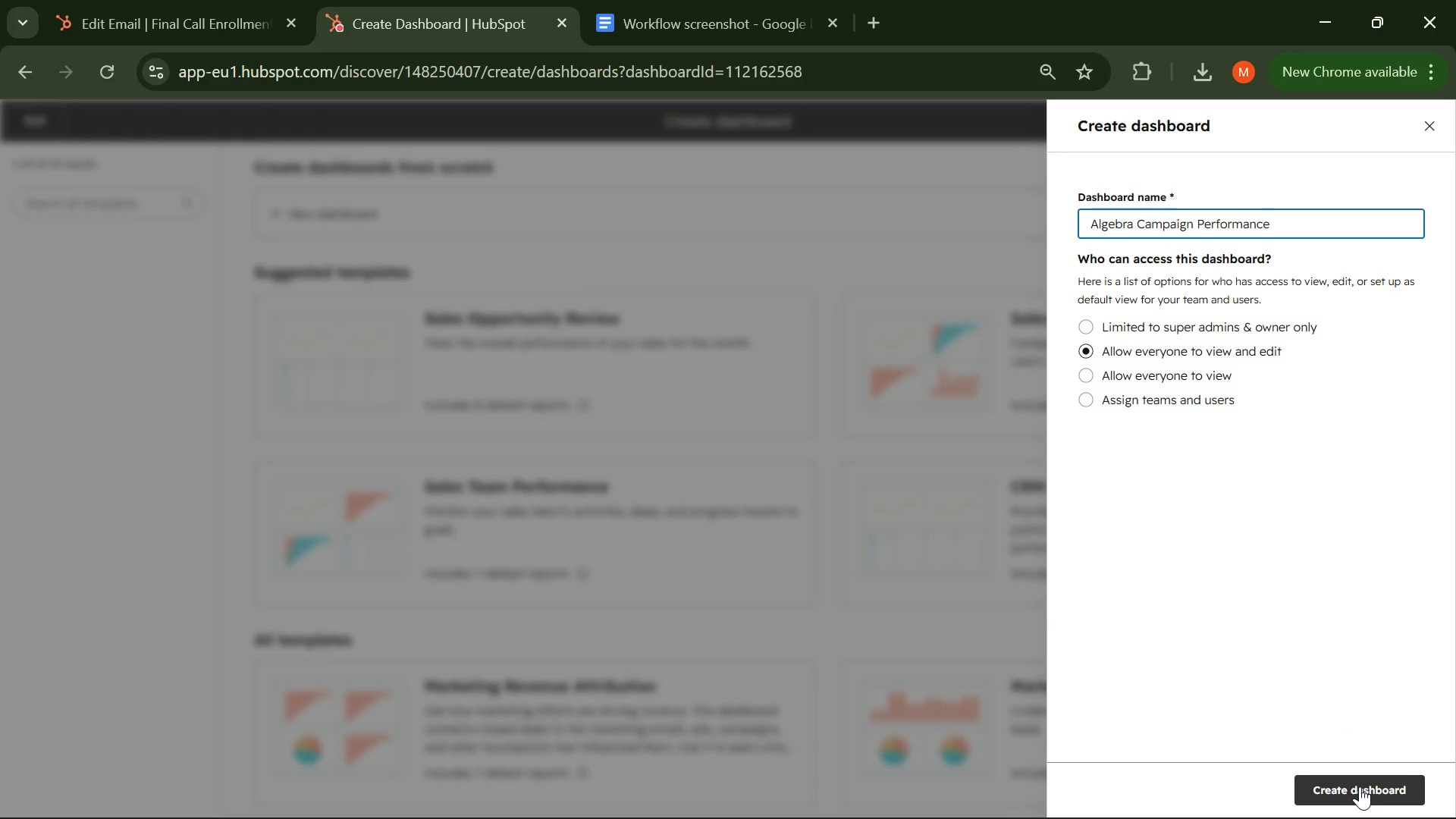 
scroll: coordinate [830, 447], scroll_direction: up, amount: 5.0
 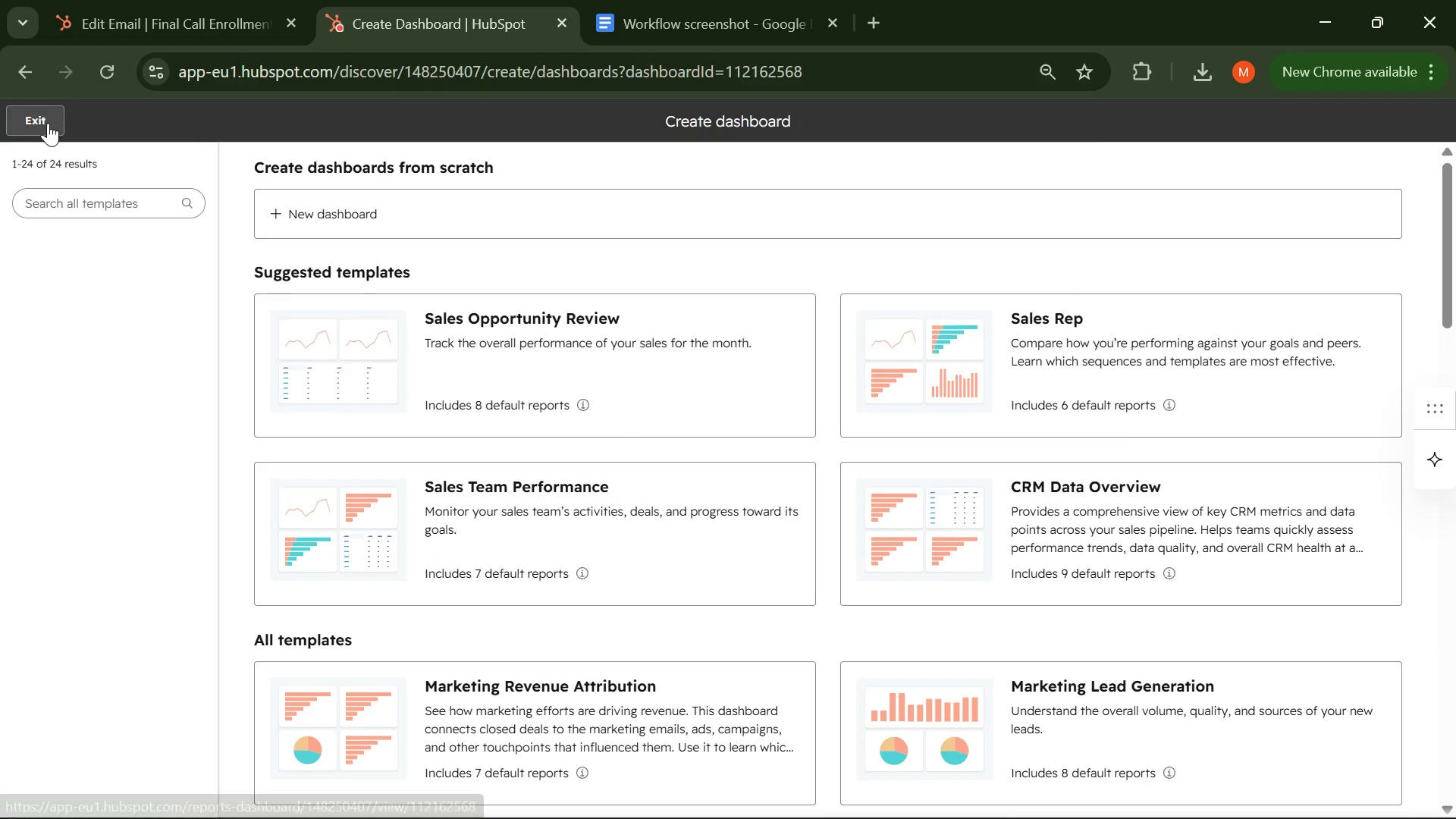 
left_click([40, 121])
 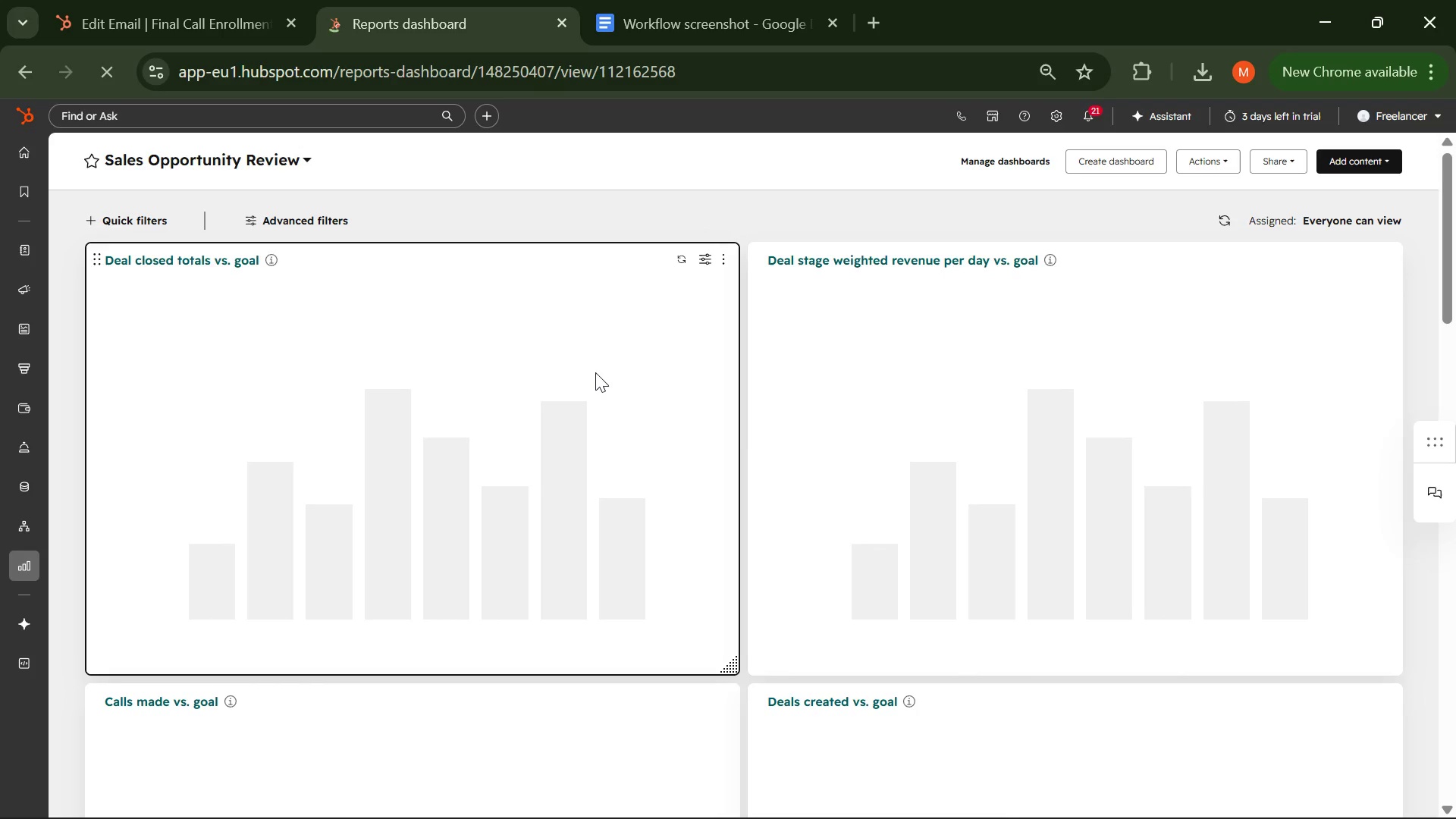 
wait(5.22)
 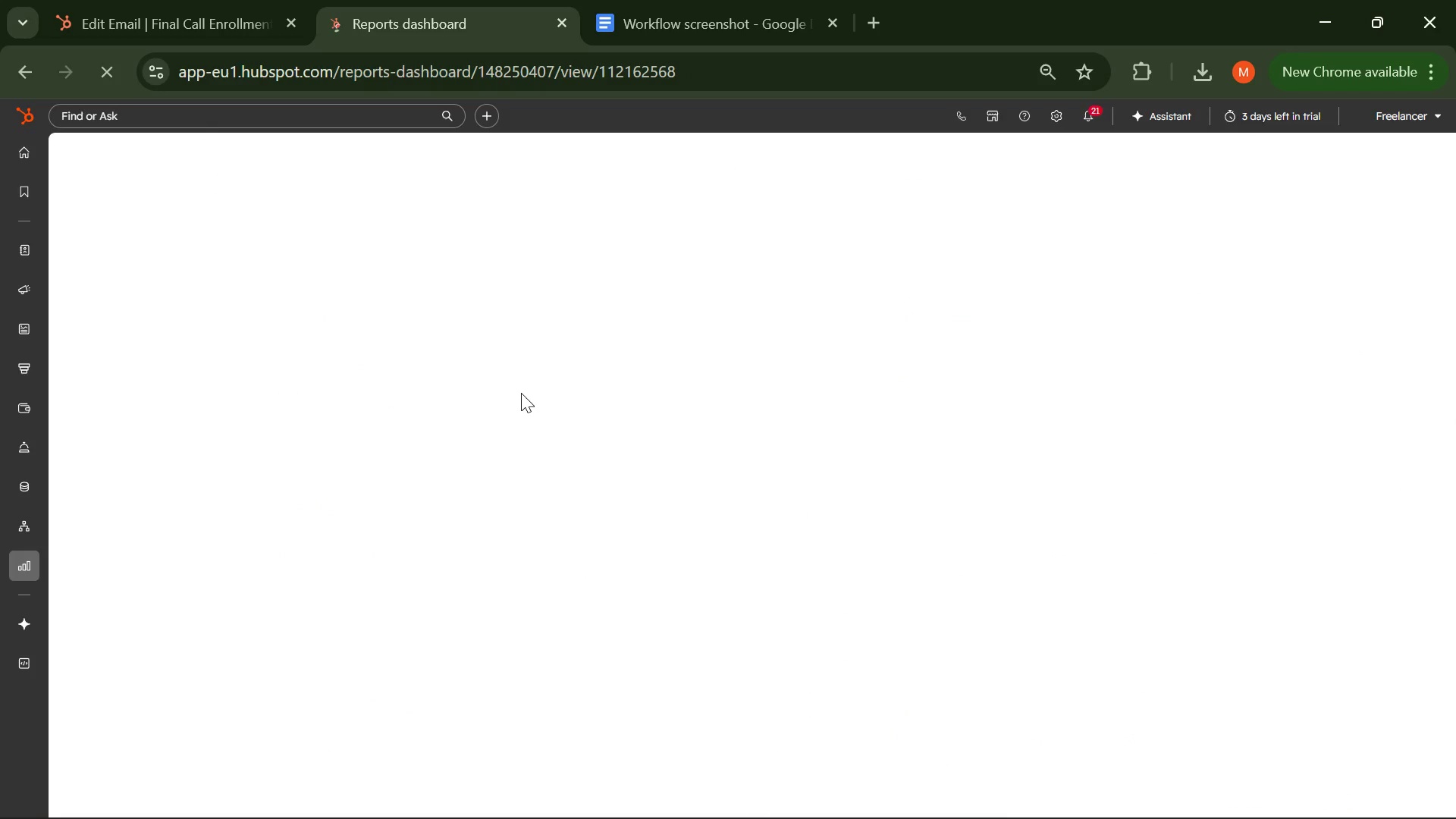 
left_click([294, 149])
 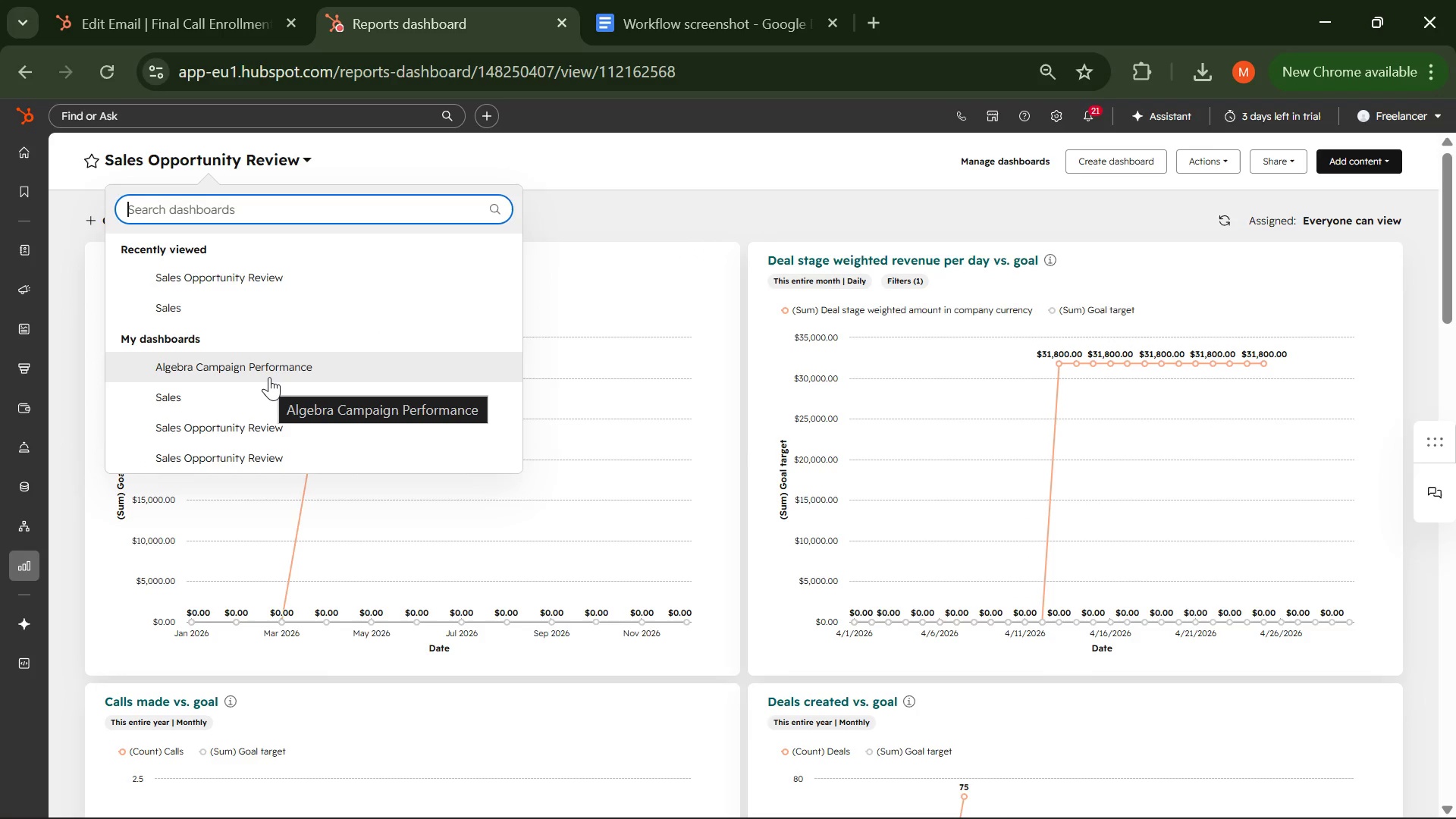 
wait(6.26)
 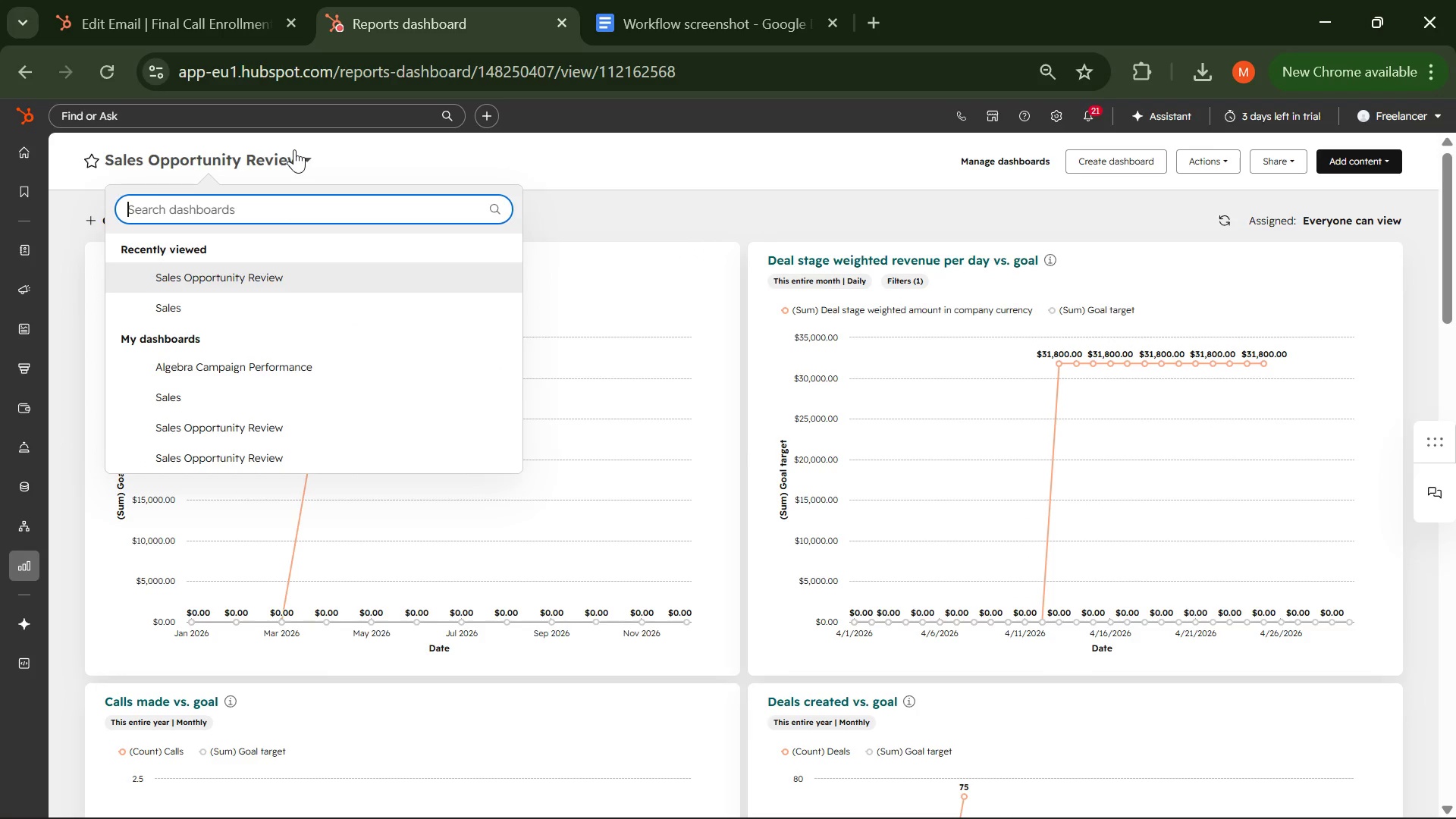 
left_click([263, 359])
 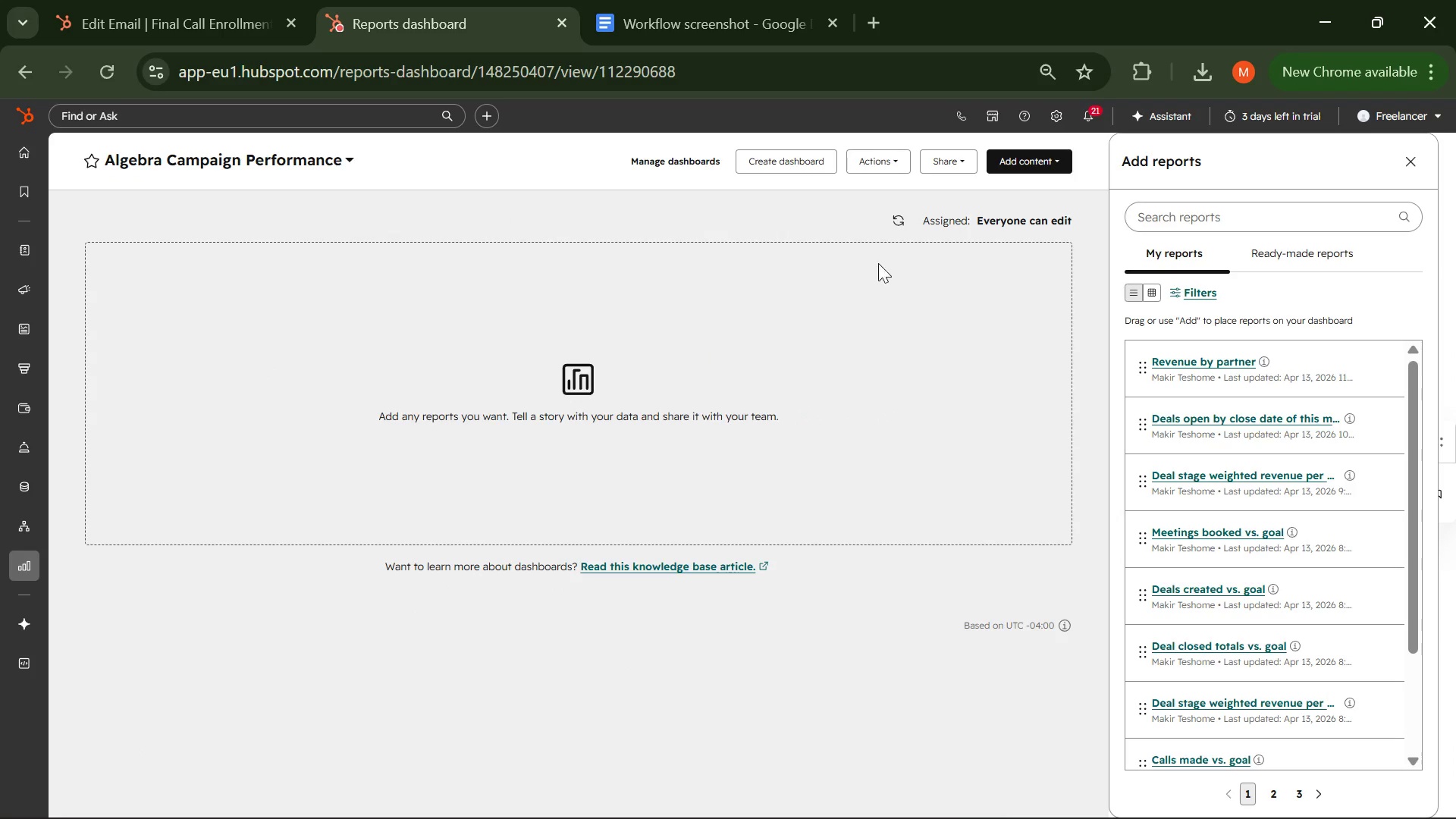 
left_click([1026, 163])
 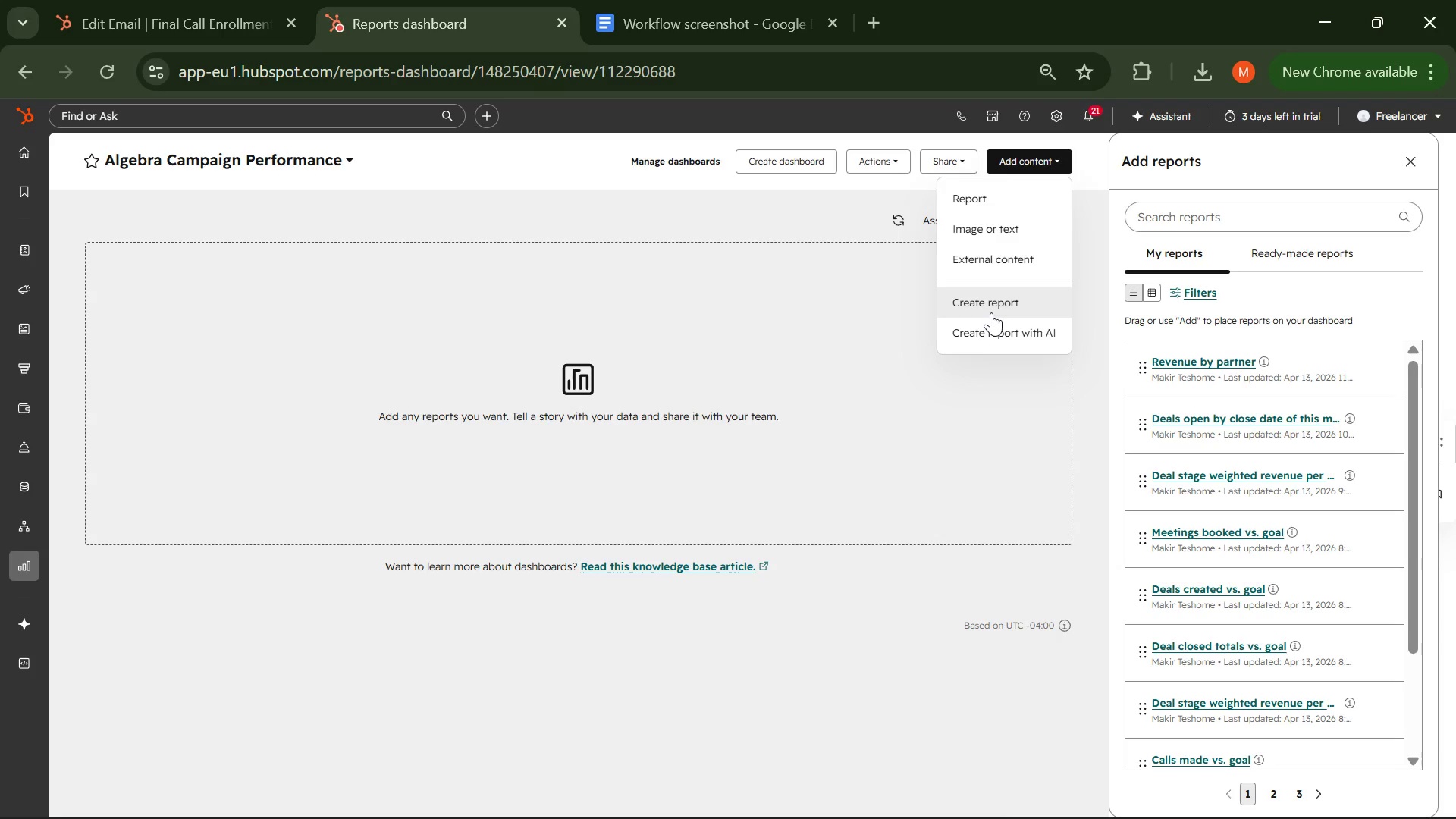 
wait(11.38)
 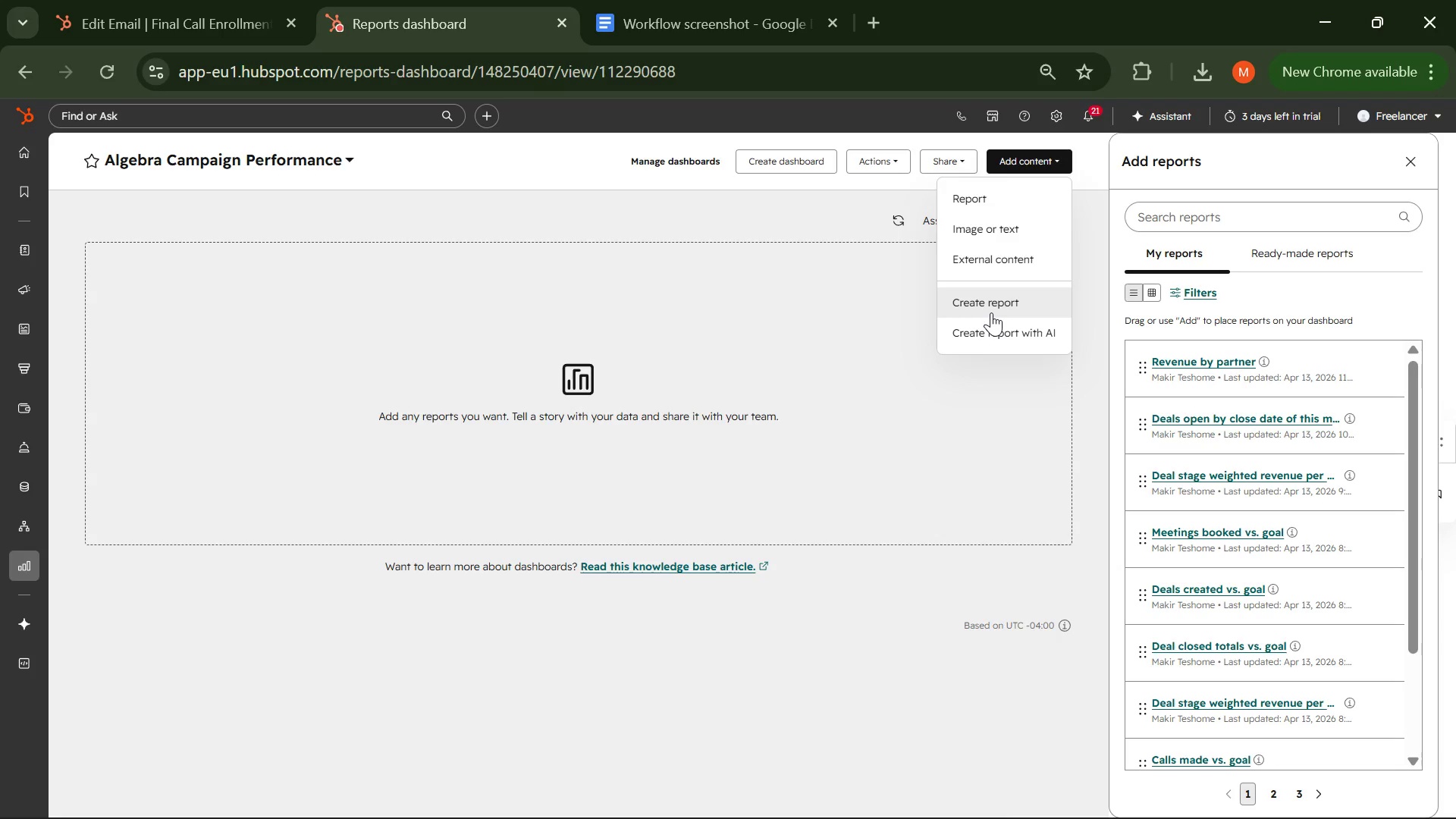 
left_click([1221, 221])
 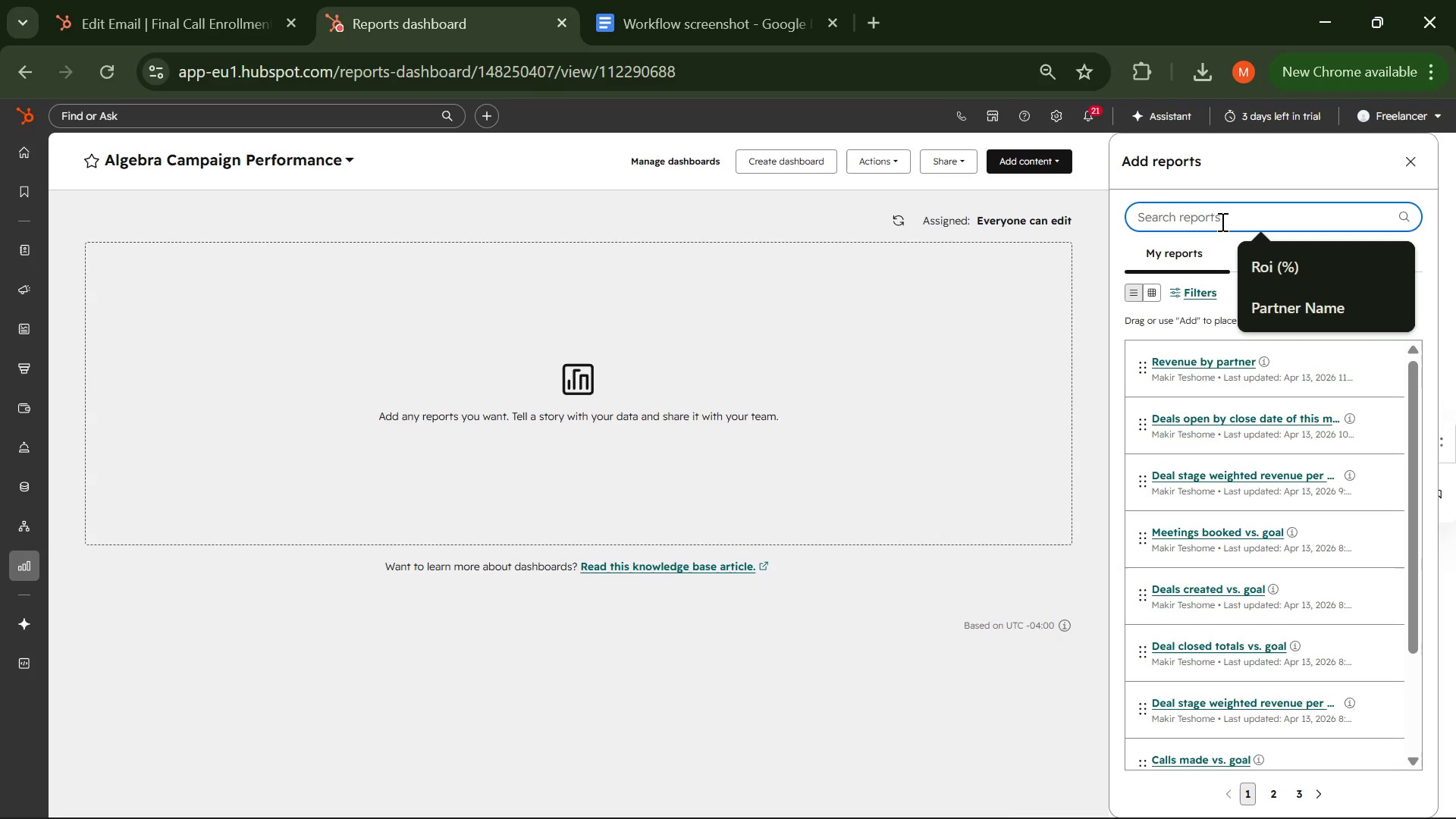 
type(mar)
key(Backspace)
key(Backspace)
key(Backspace)
 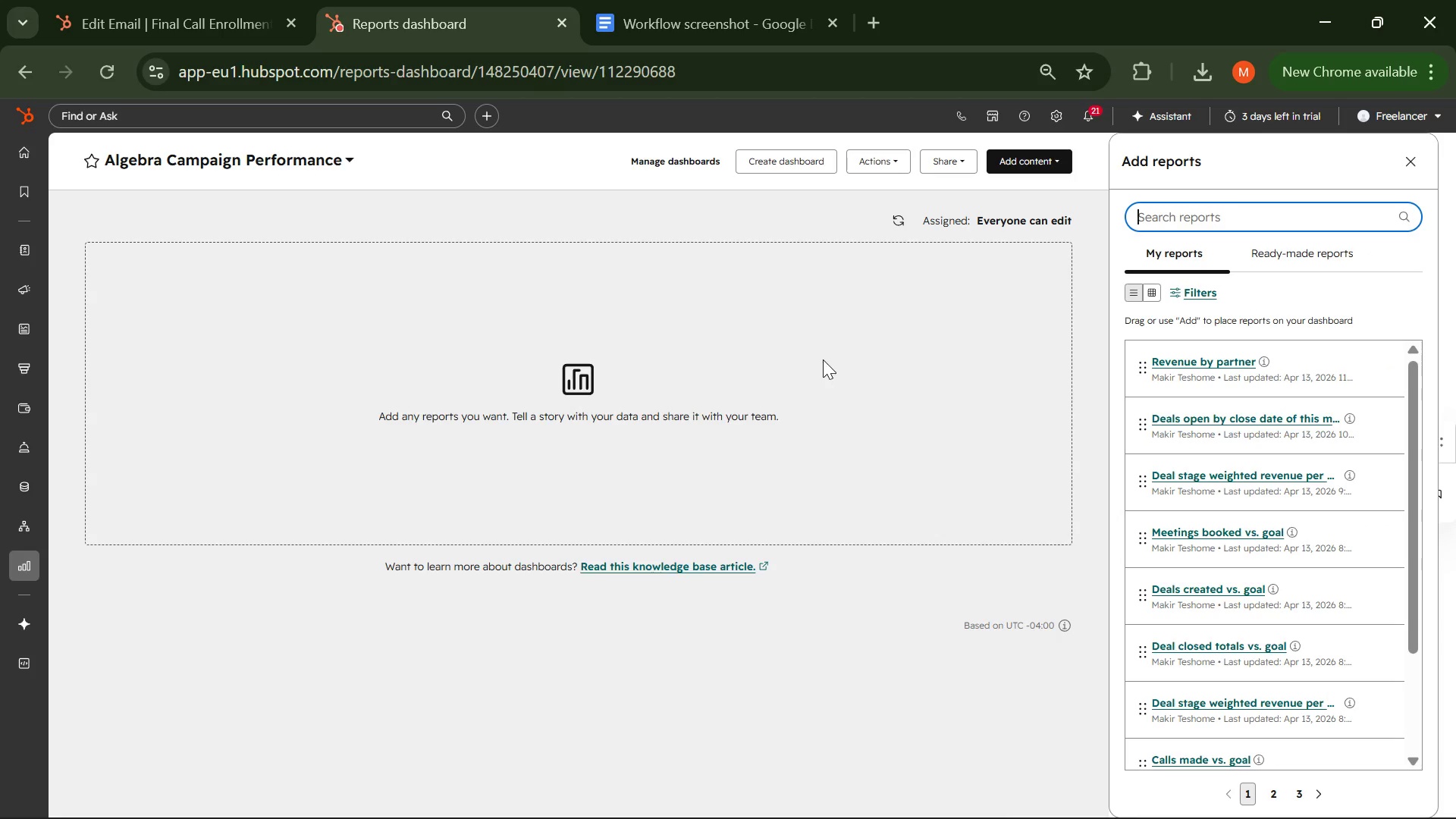 
left_click([526, 442])
 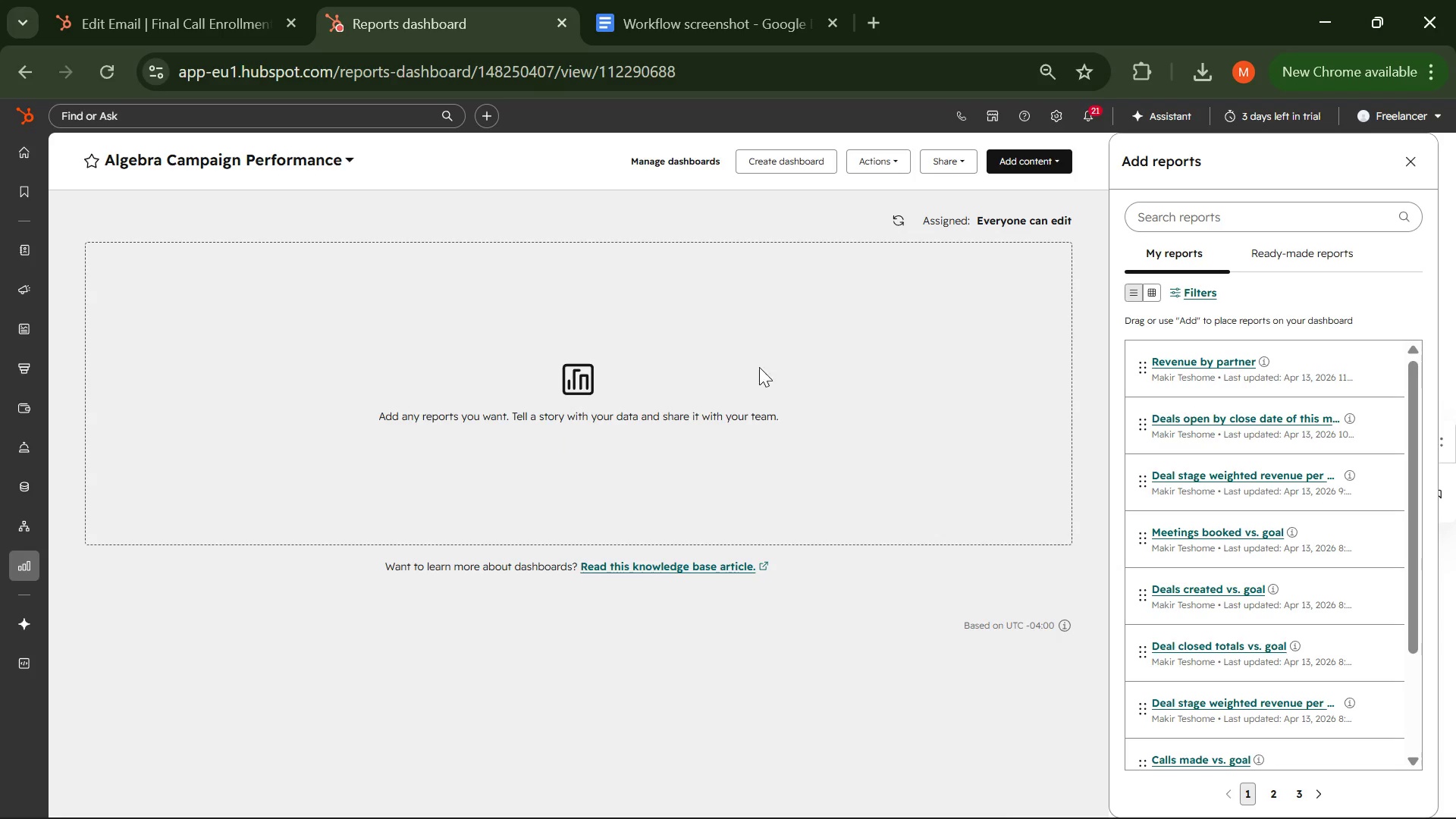 
left_click([874, 150])
 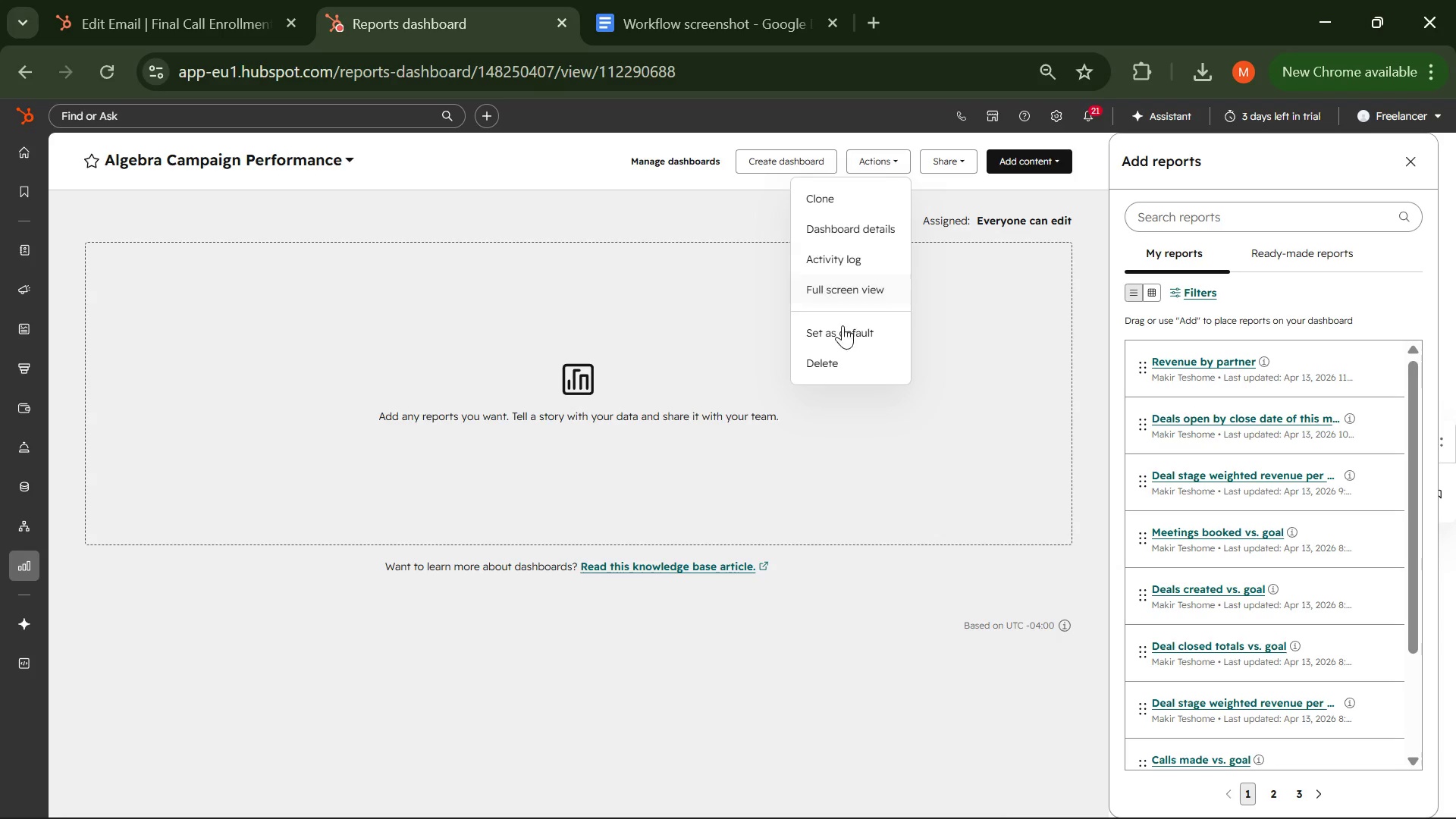 
left_click([997, 390])
 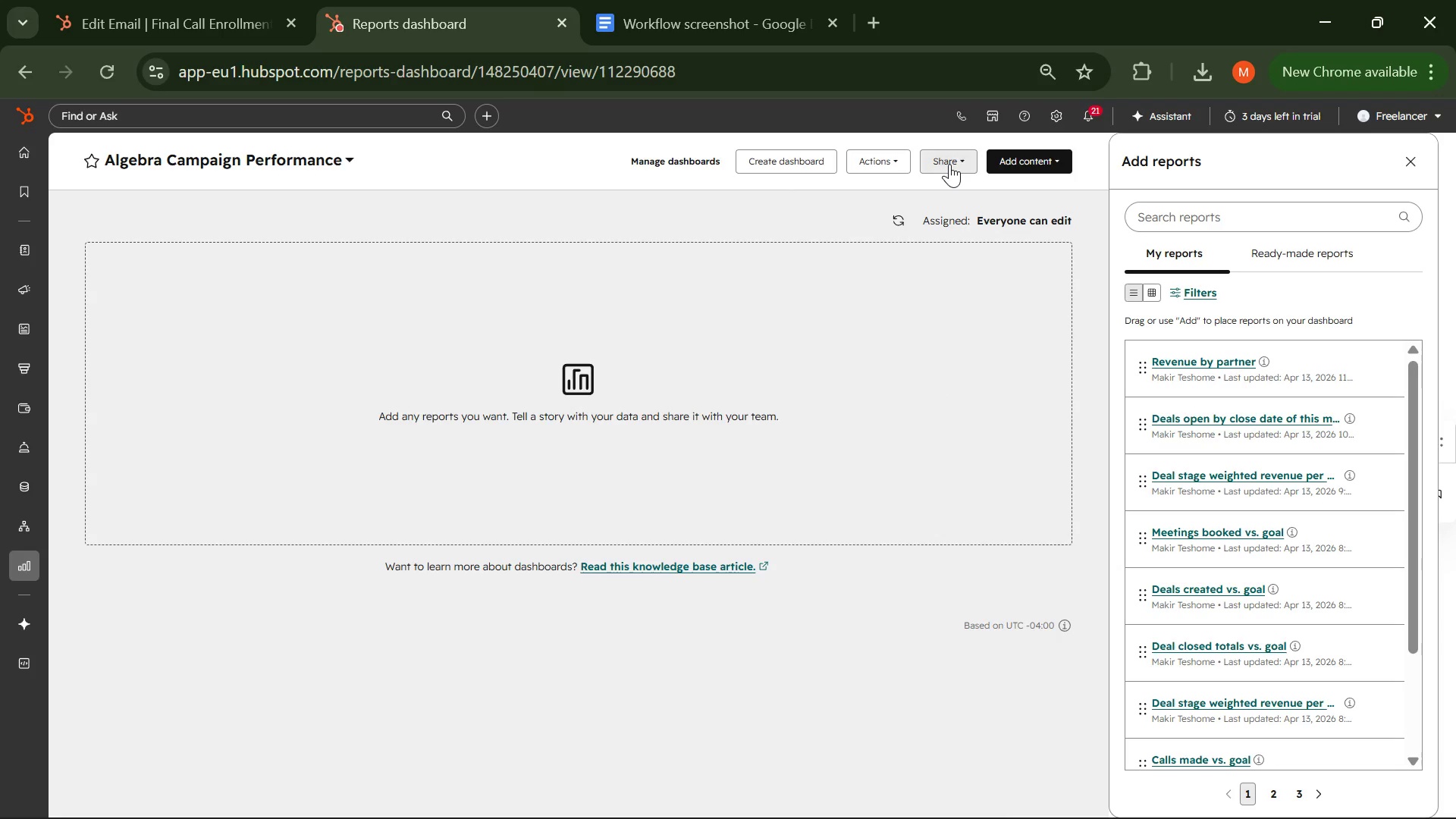 
double_click([949, 164])
 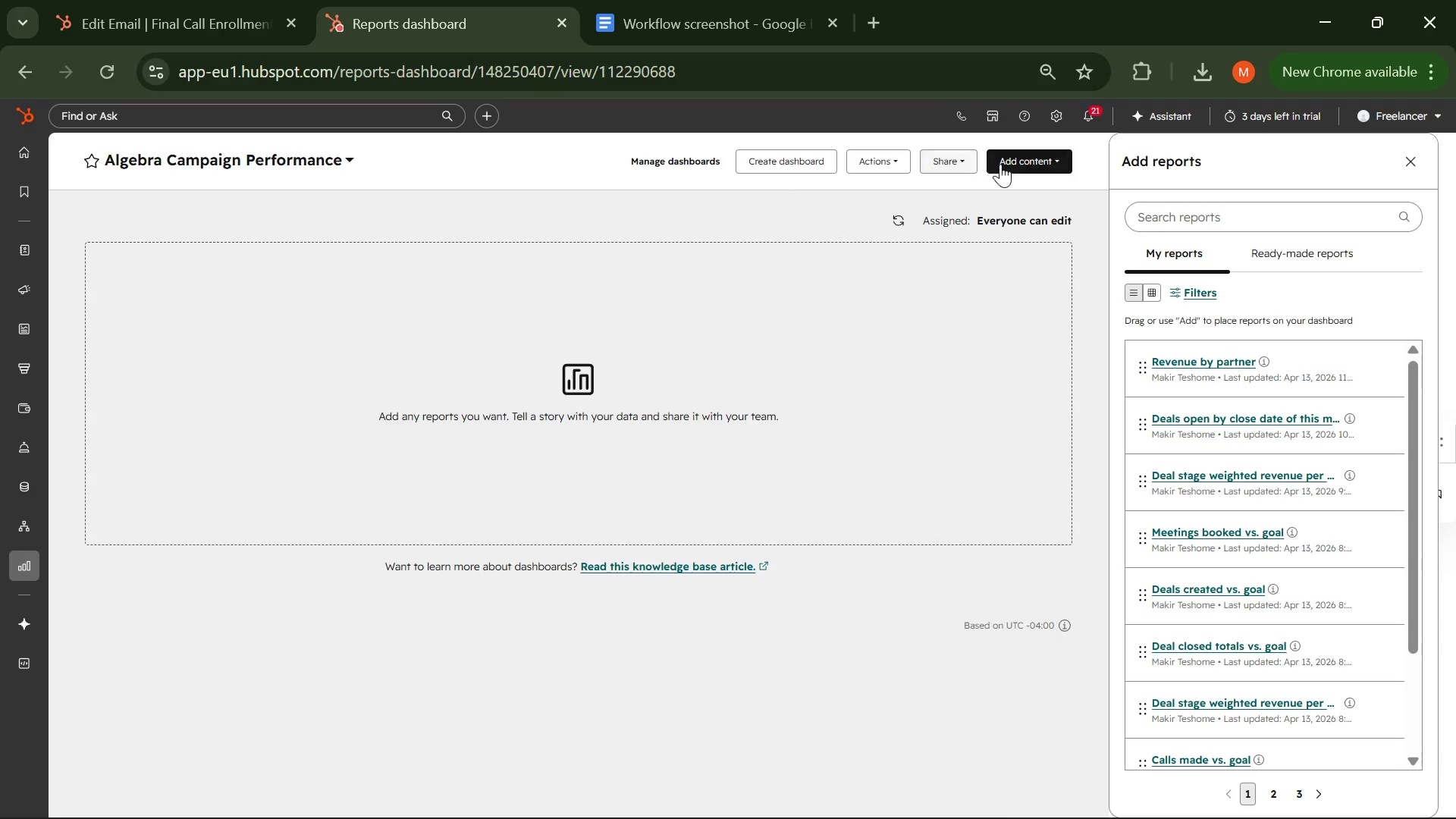 
left_click([1015, 165])
 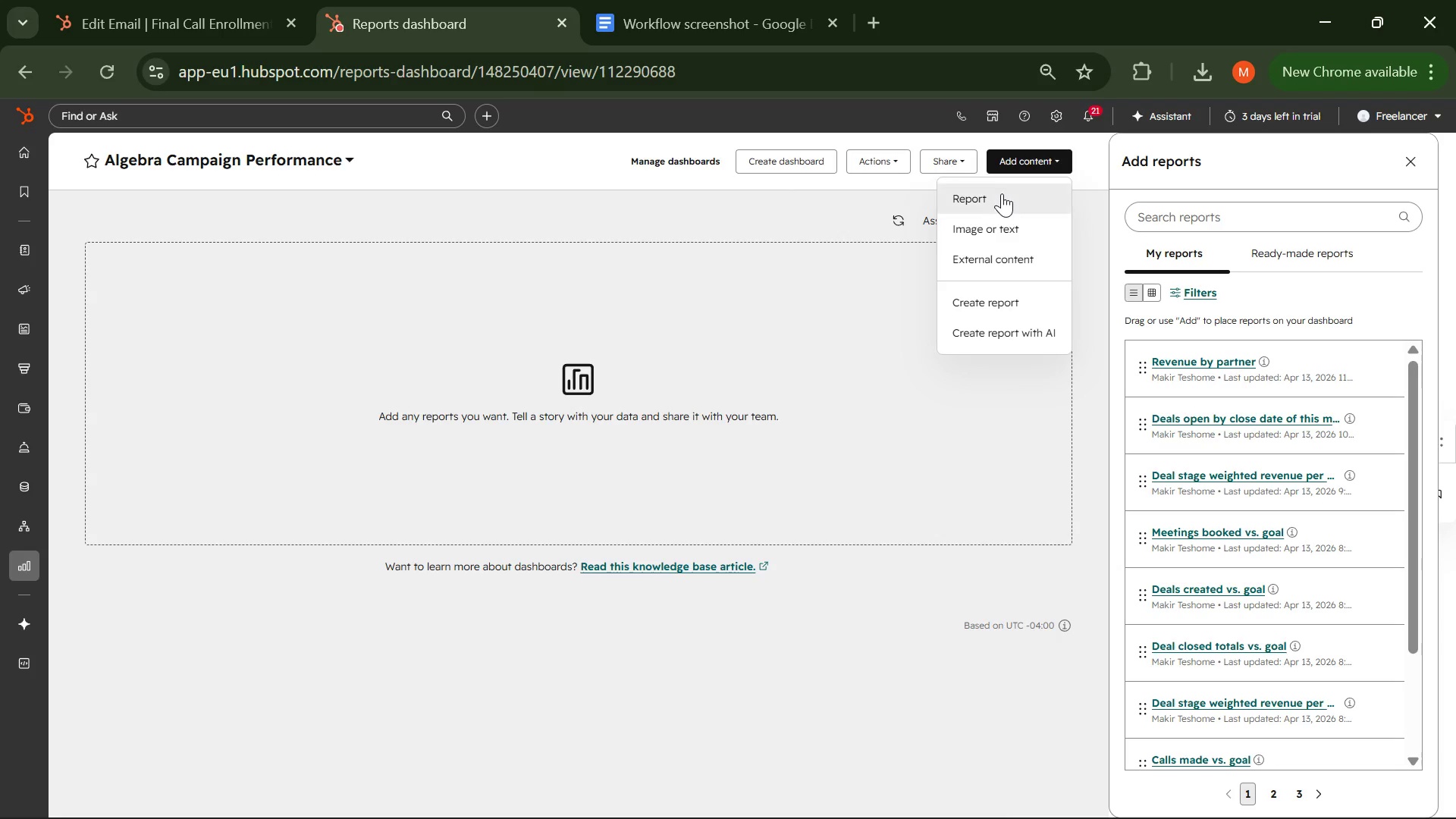 
left_click([1002, 194])
 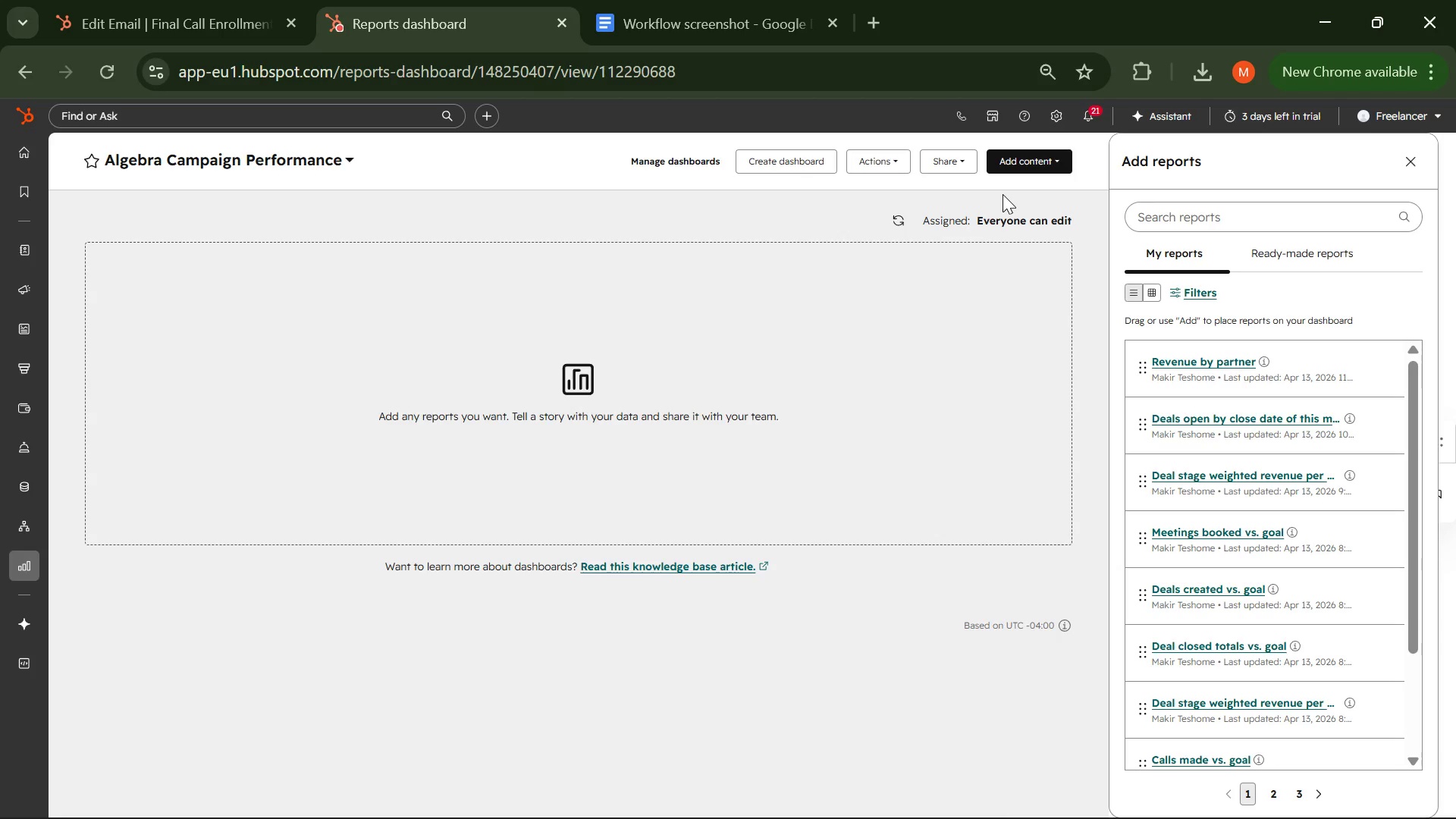 
left_click([1037, 165])
 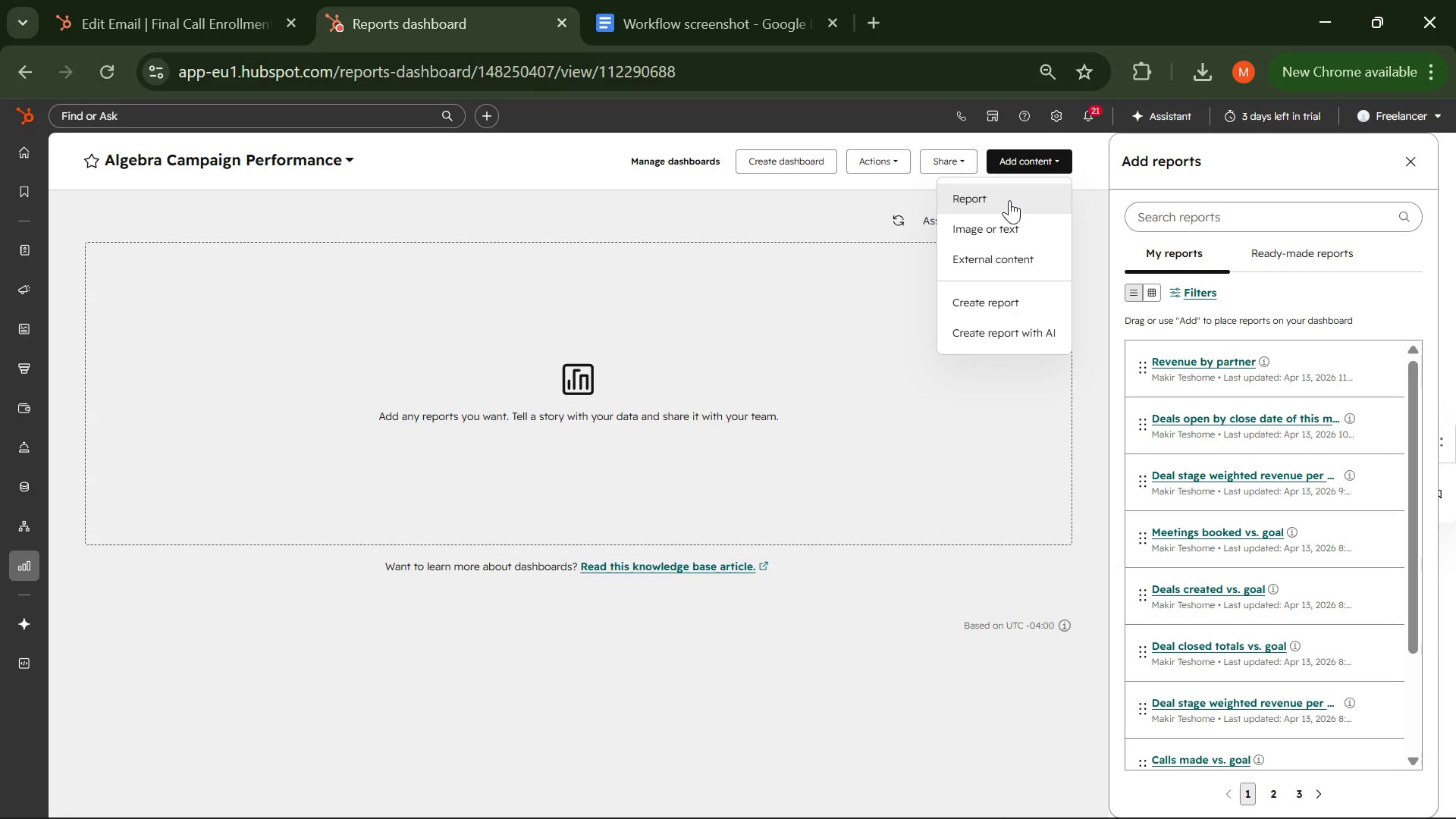 
left_click([1011, 199])
 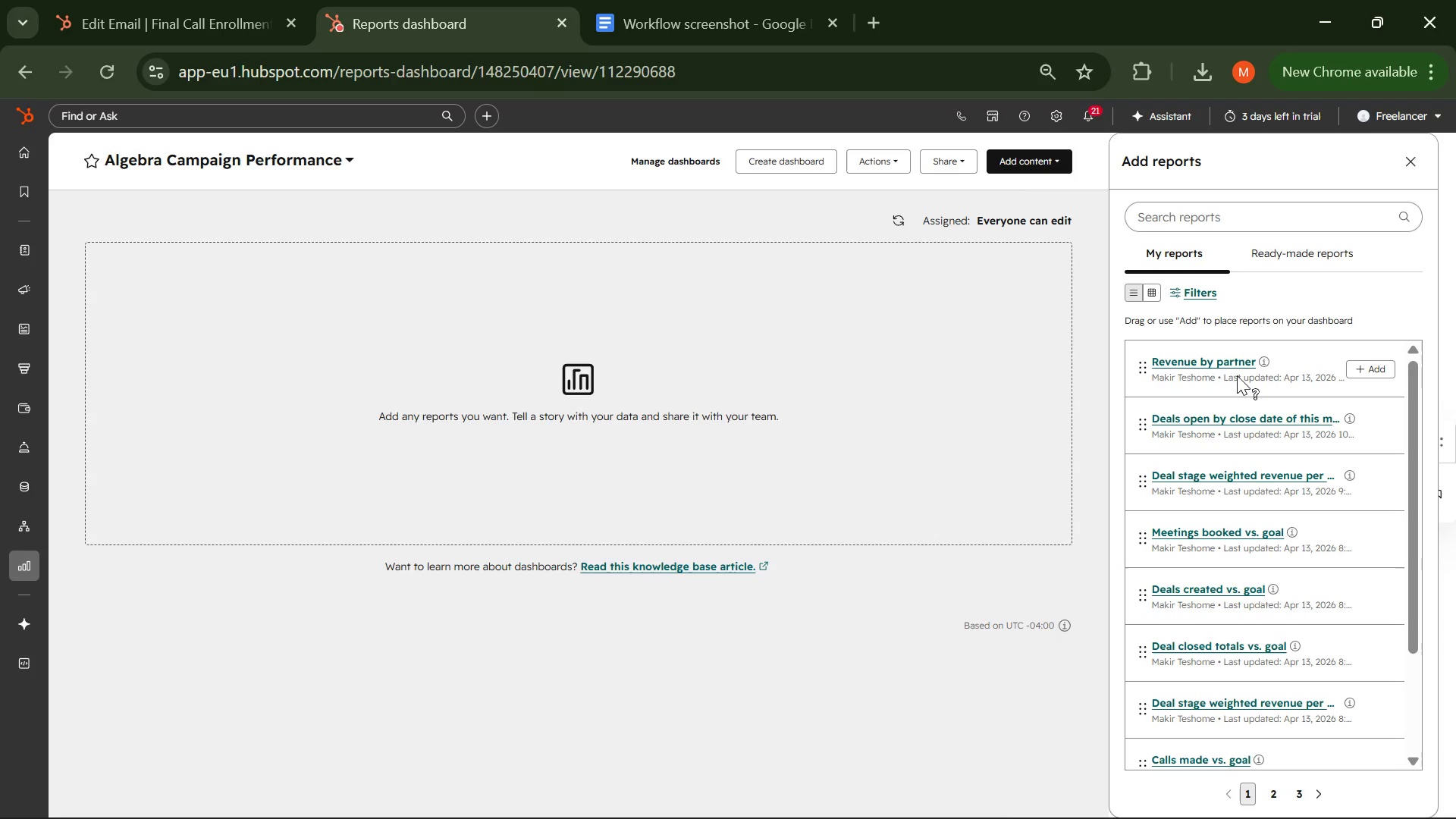 
scroll: coordinate [1233, 377], scroll_direction: down, amount: 6.0
 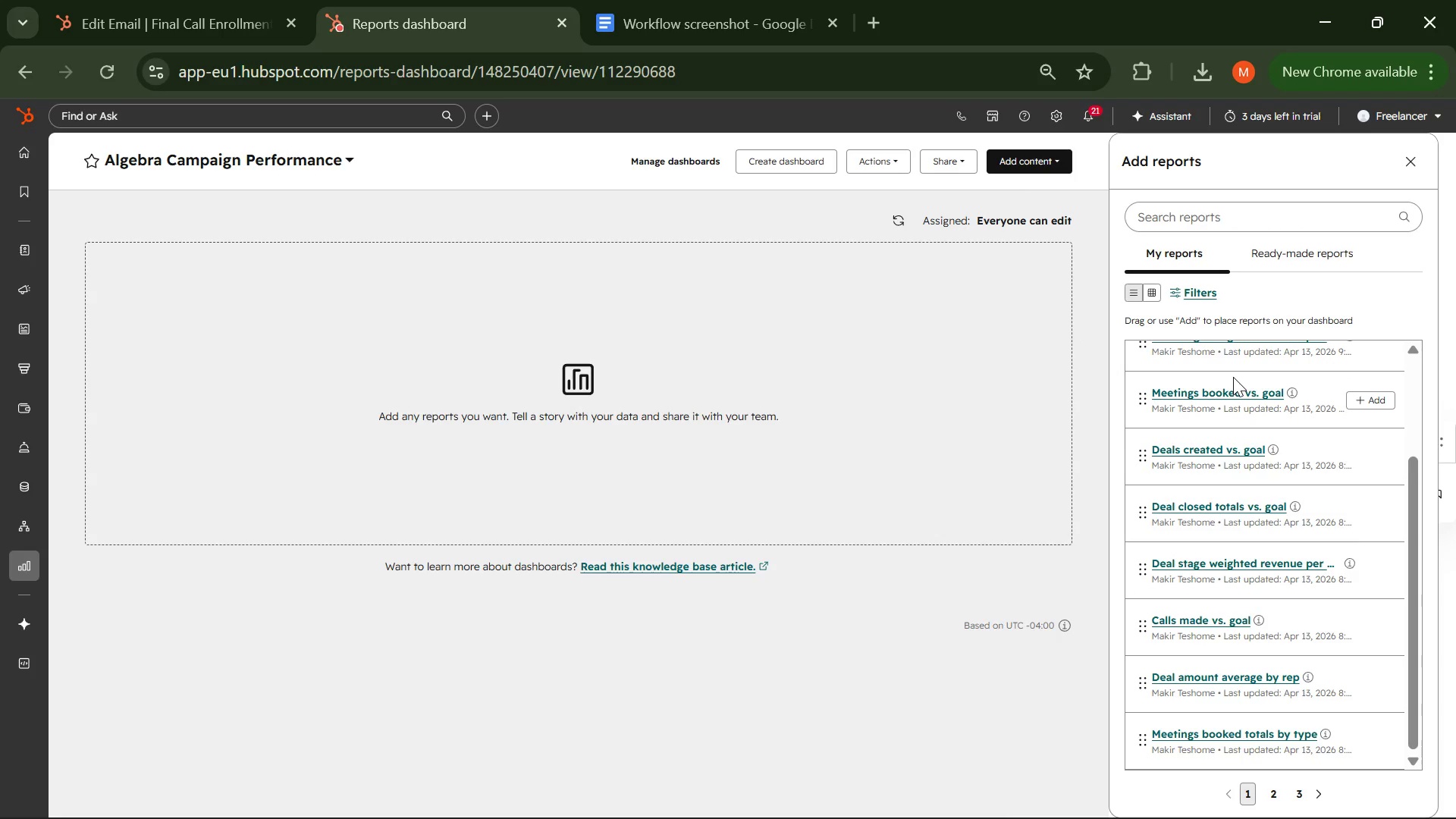 
scroll: coordinate [1233, 377], scroll_direction: up, amount: 4.0
 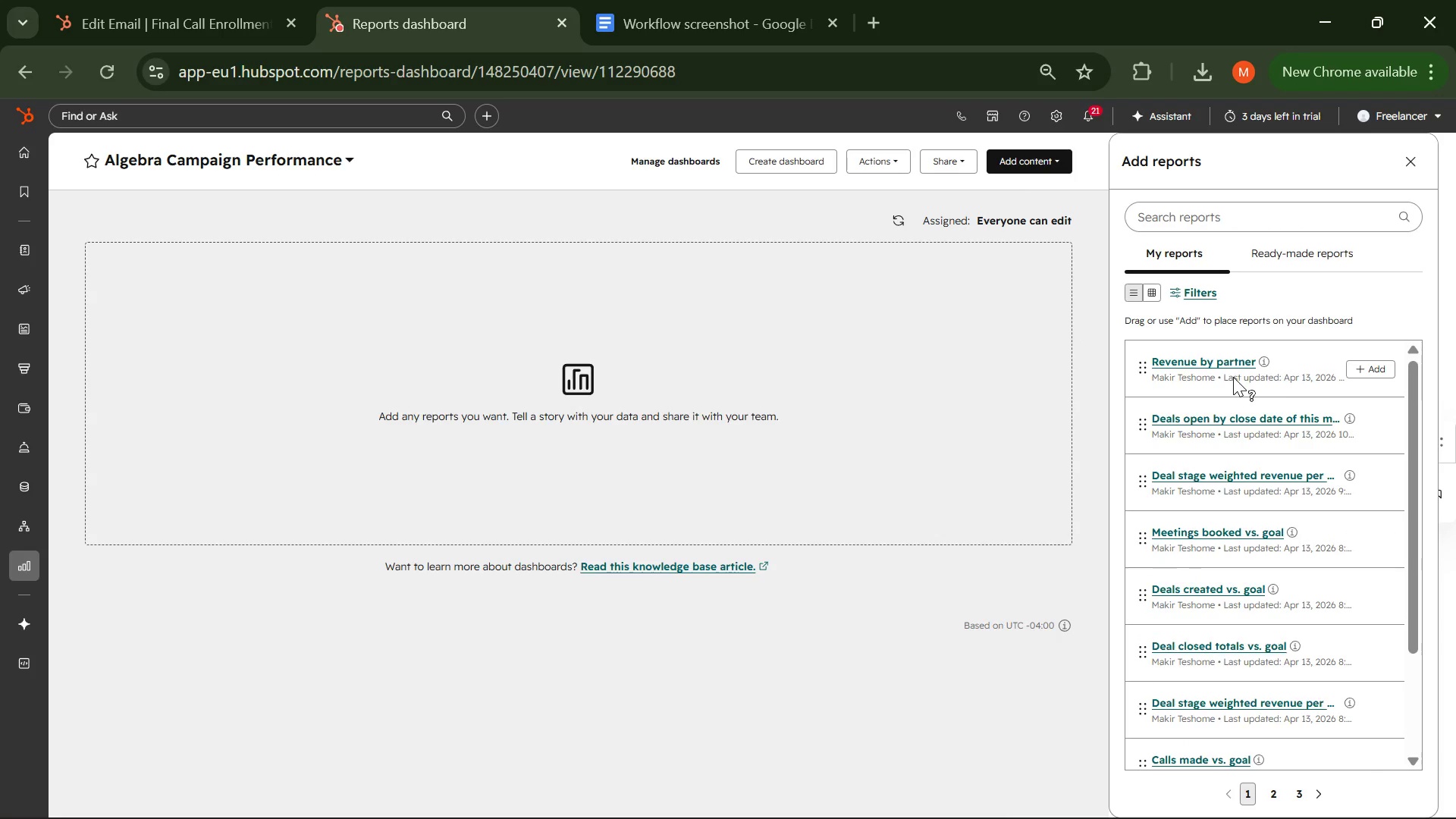 
scroll: coordinate [1233, 377], scroll_direction: down, amount: 2.0
 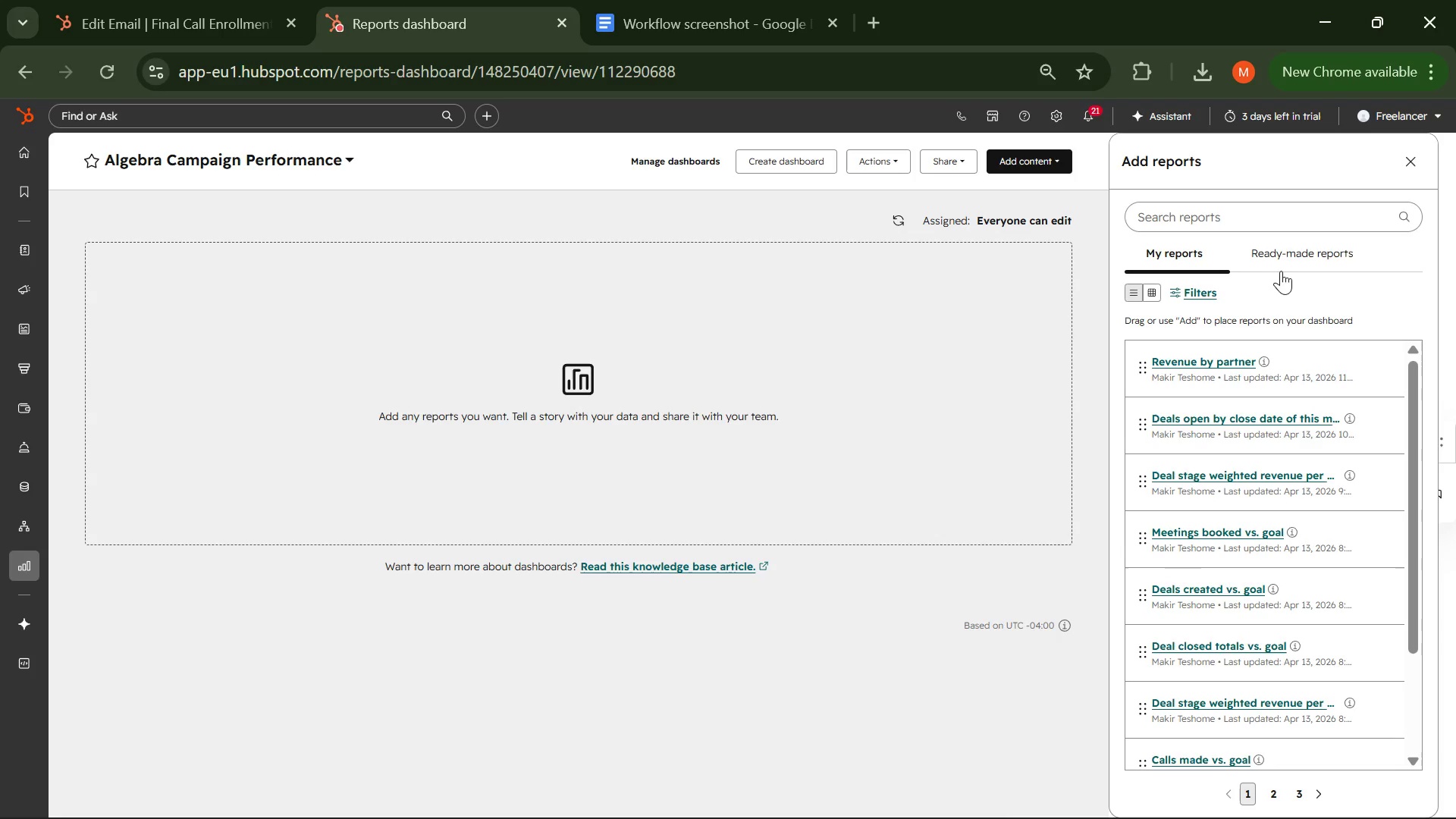 
left_click([1291, 256])
 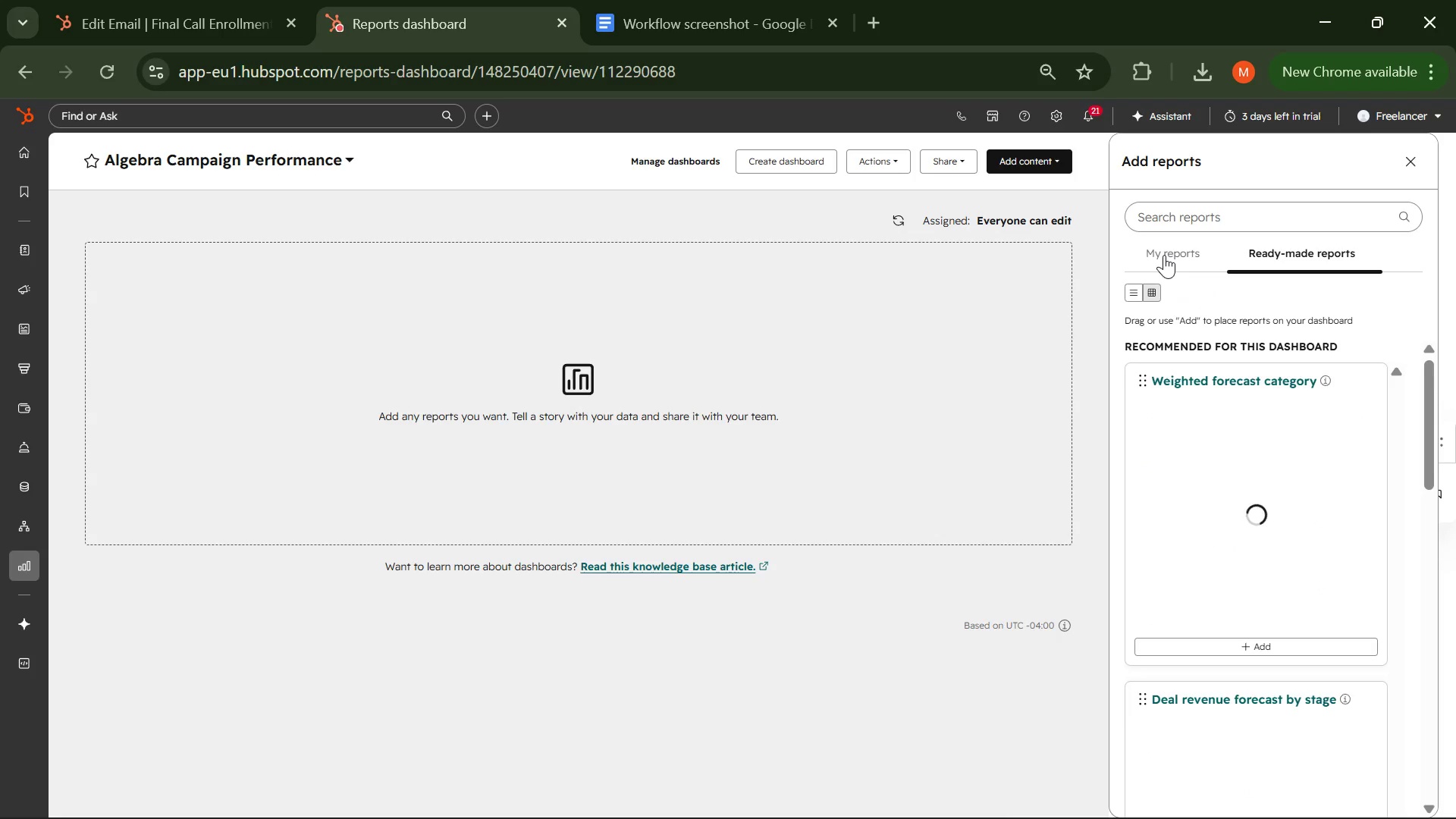 
left_click([1164, 255])
 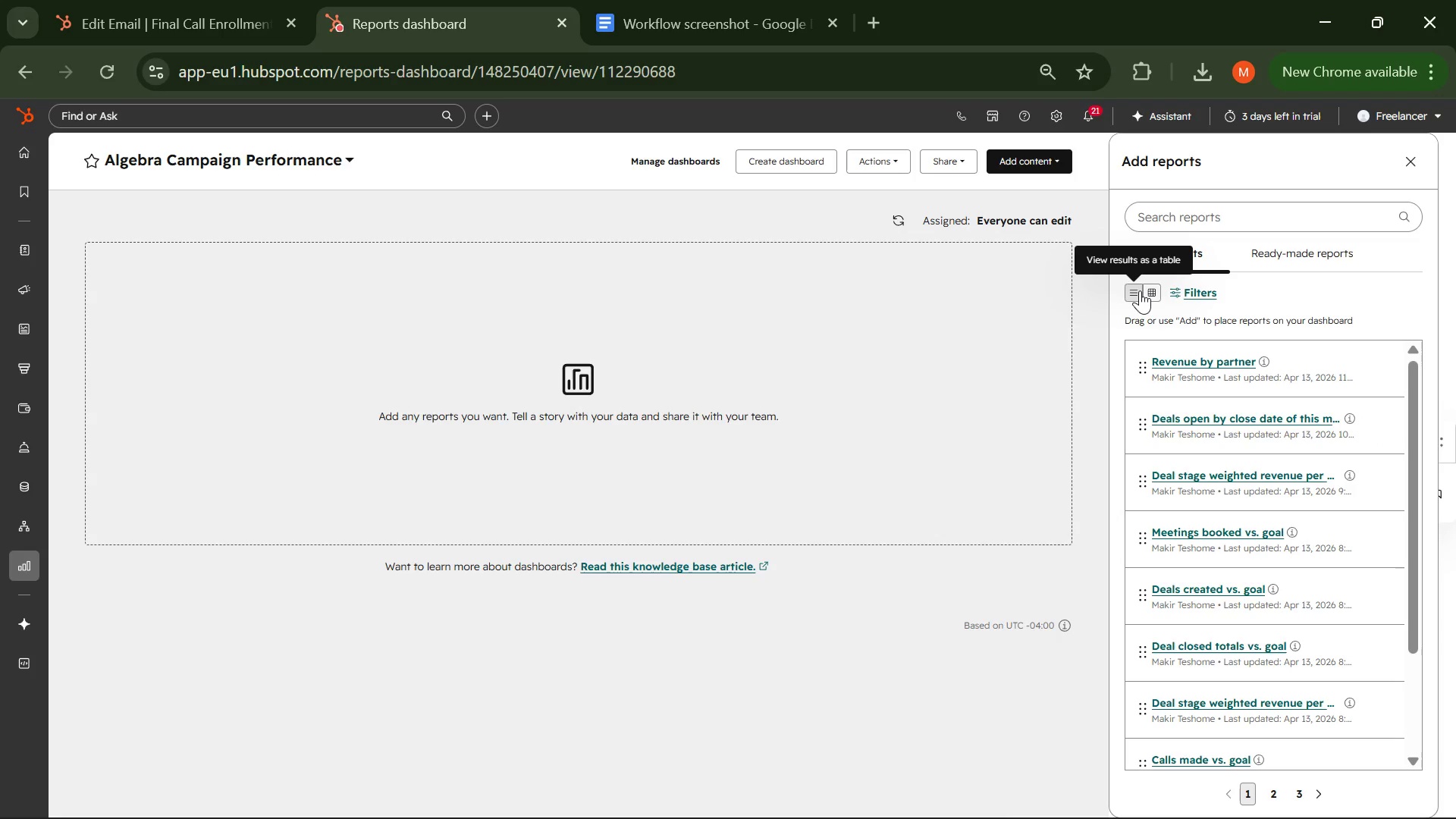 
left_click([1215, 218])
 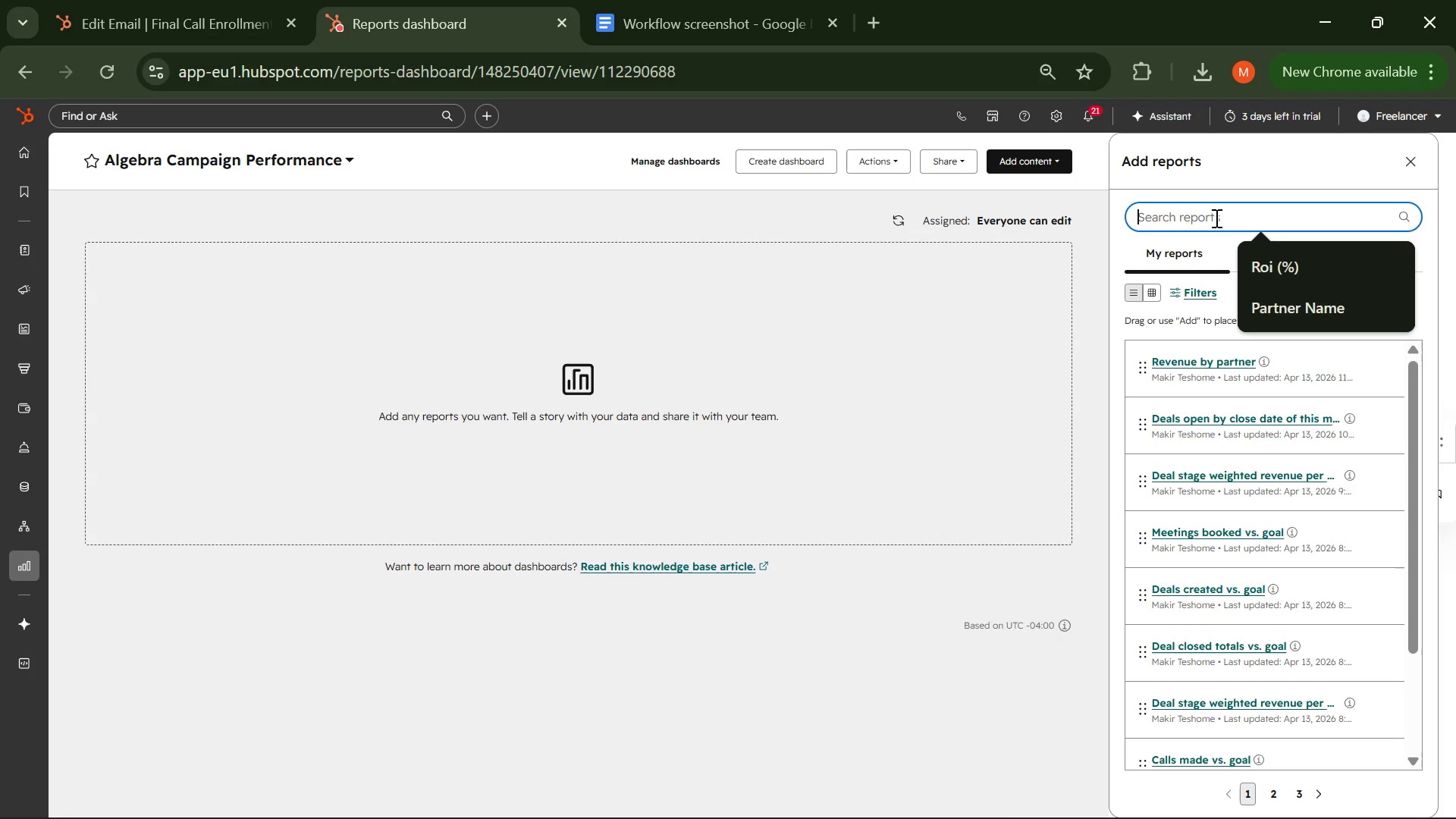 
type(single)
 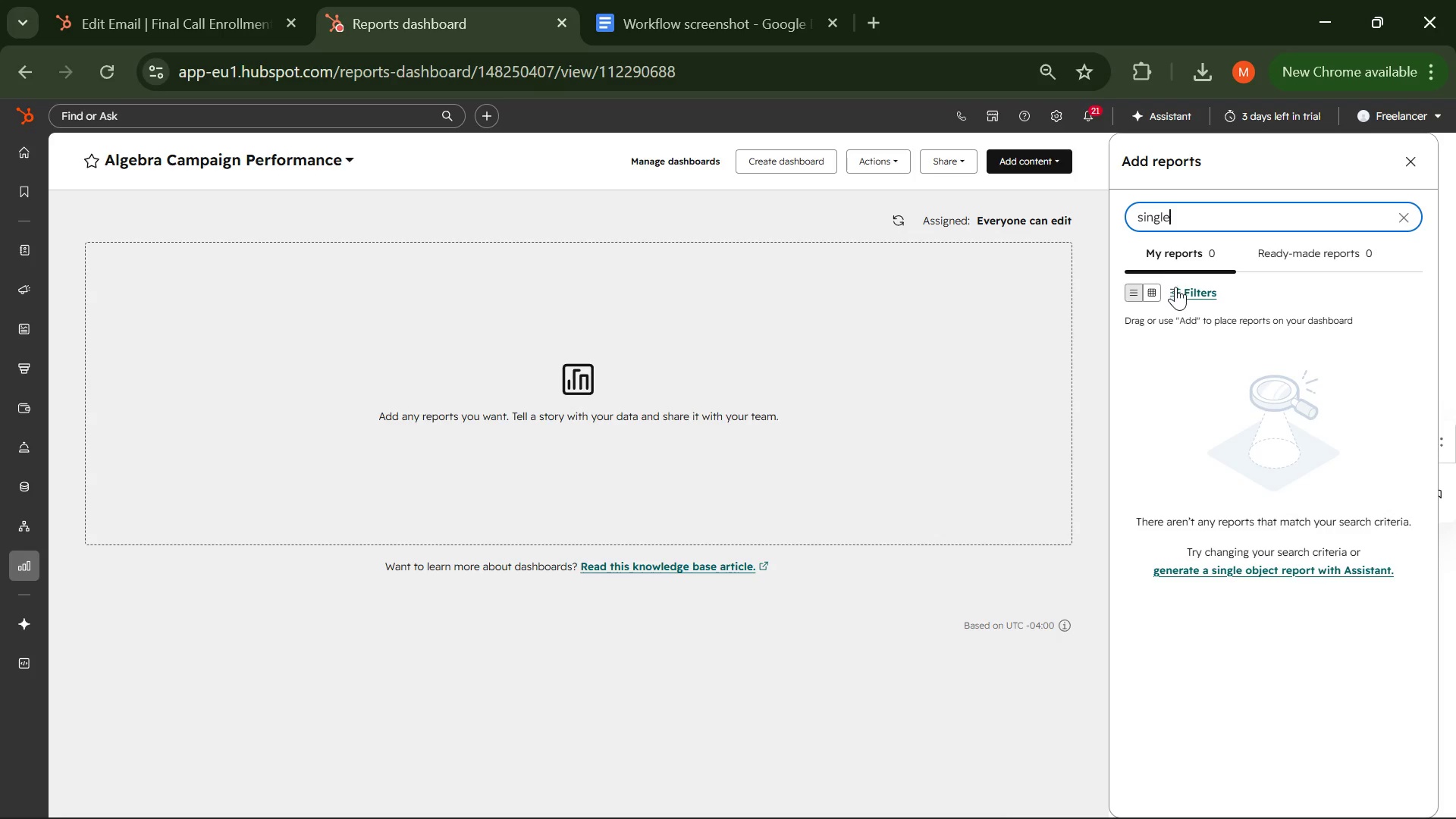 
left_click([1193, 299])
 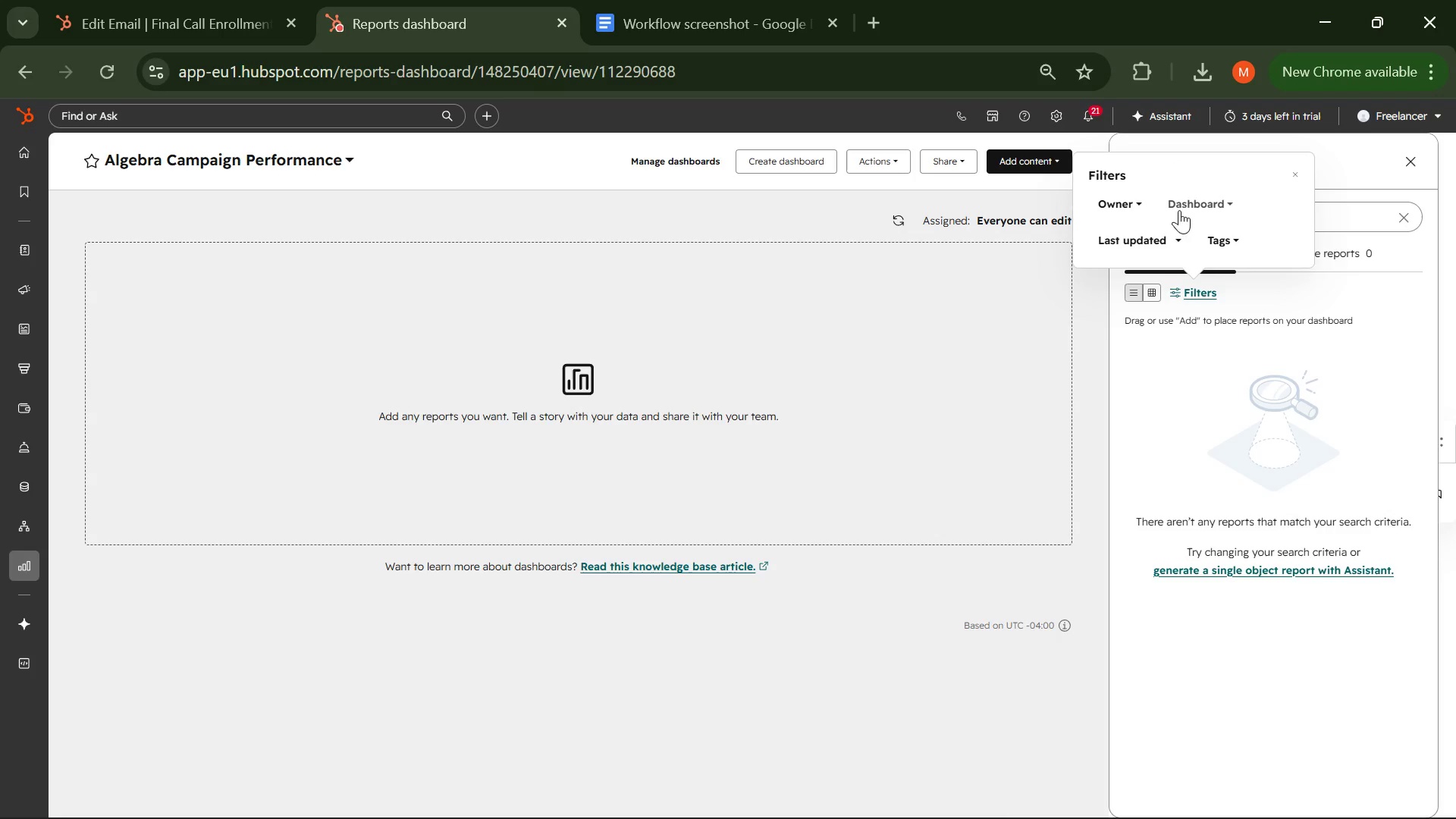 
left_click([1135, 296])
 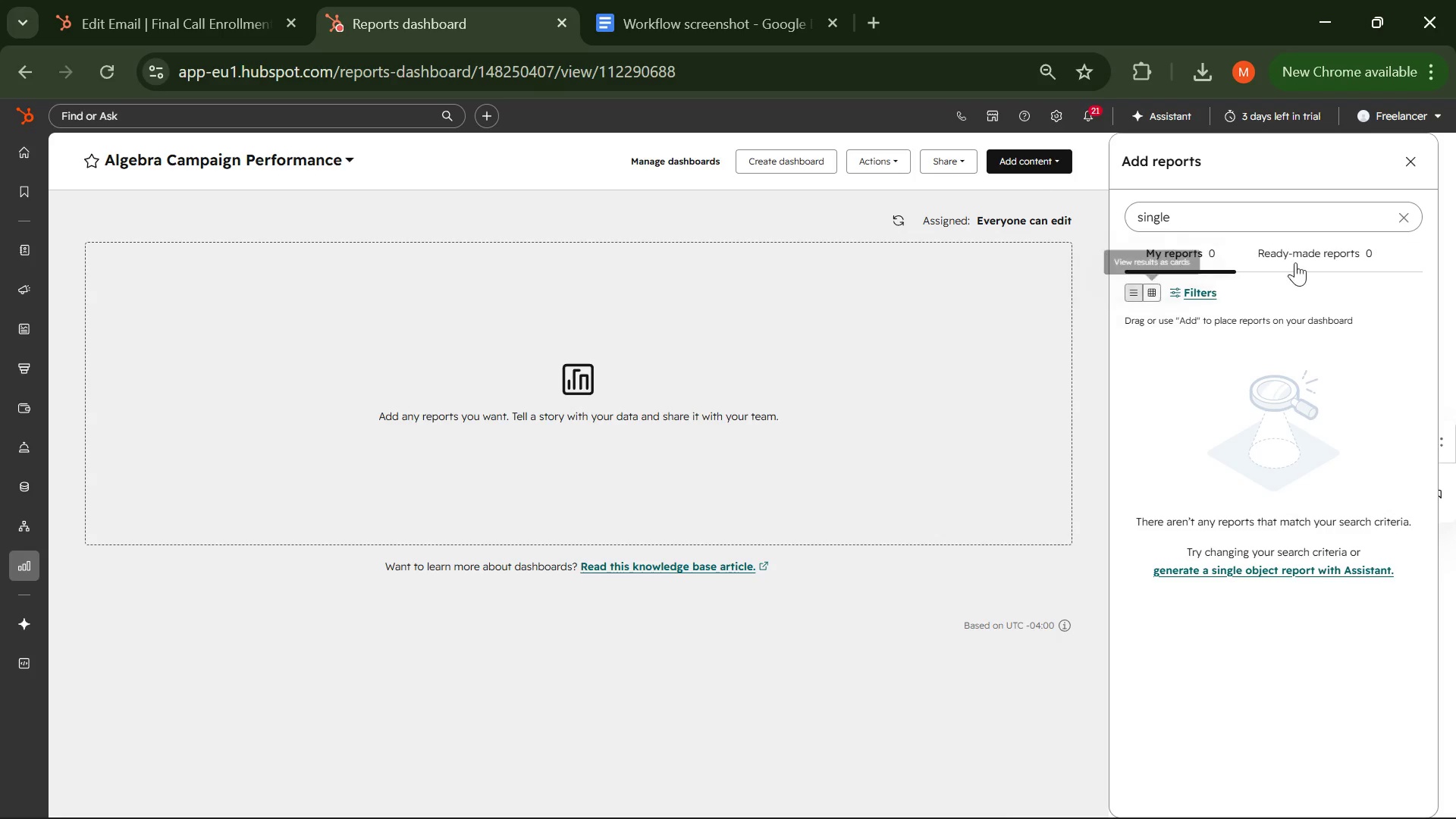 
left_click([1407, 215])
 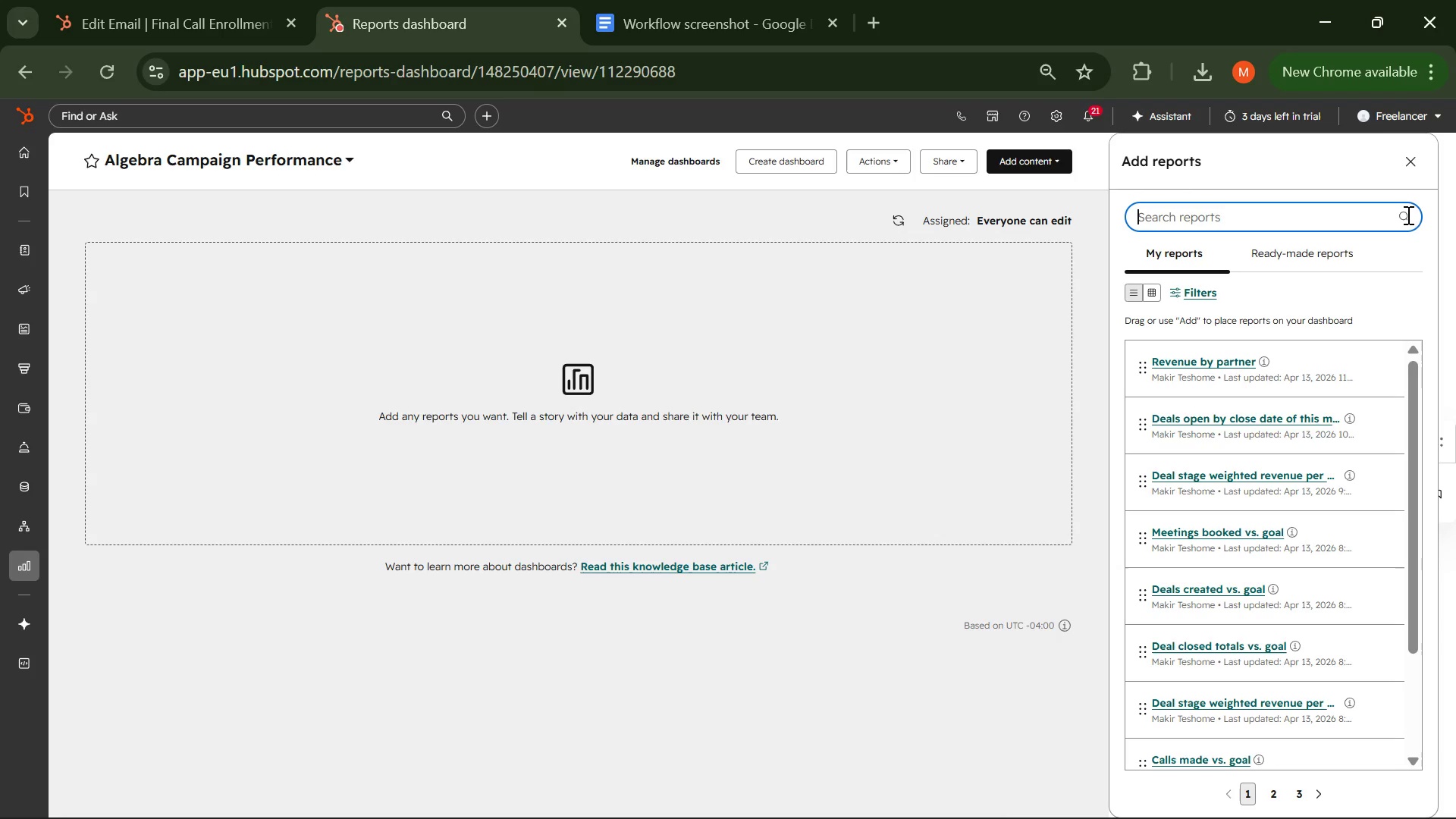 
scroll: coordinate [1207, 681], scroll_direction: down, amount: 14.0
 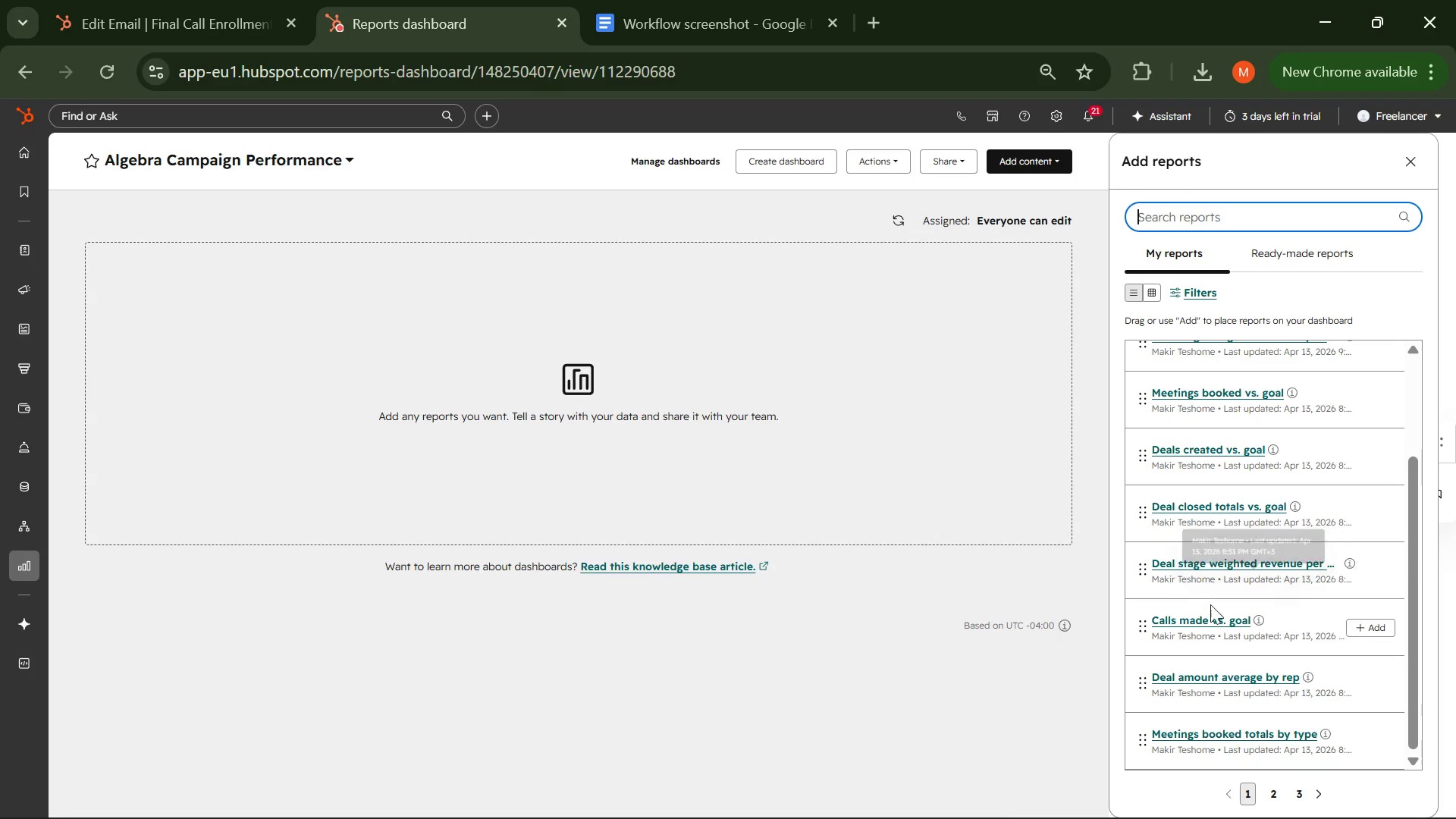 
scroll: coordinate [1214, 613], scroll_direction: none, amount: 0.0
 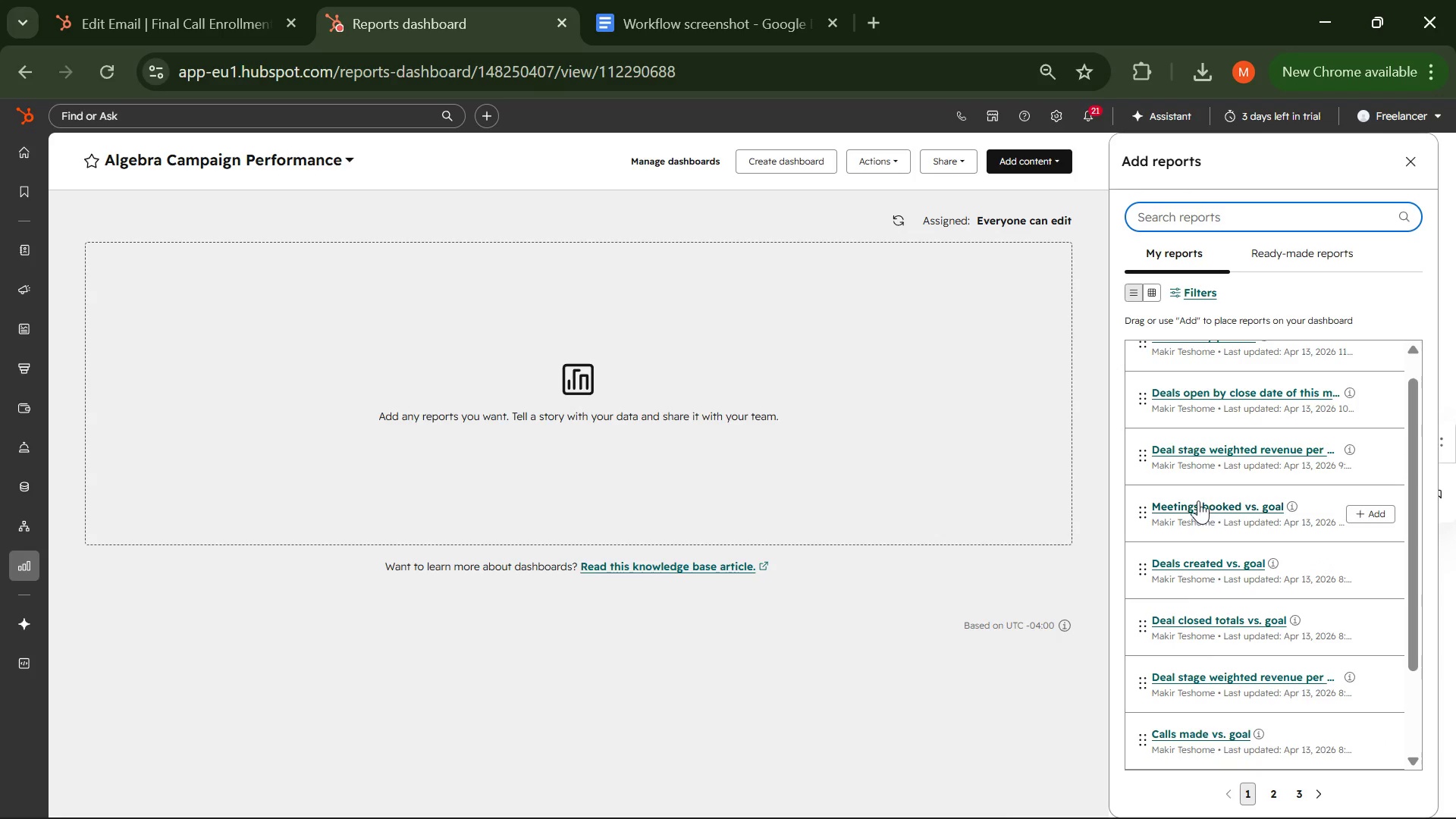 
scroll: coordinate [1200, 491], scroll_direction: up, amount: 3.0
 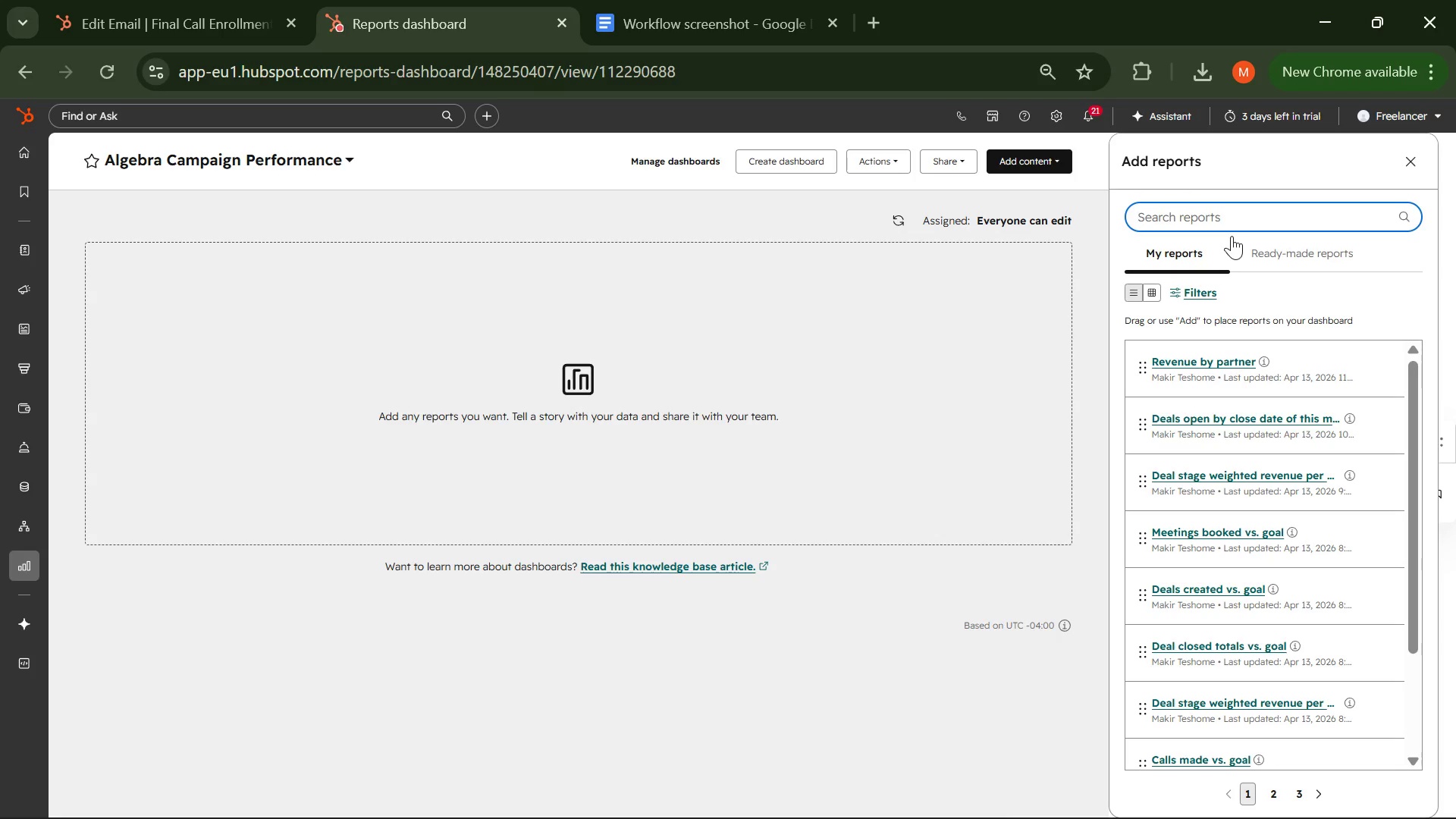 
type(Email)
key(Backspace)
key(Backspace)
key(Backspace)
key(Backspace)
key(Backspace)
 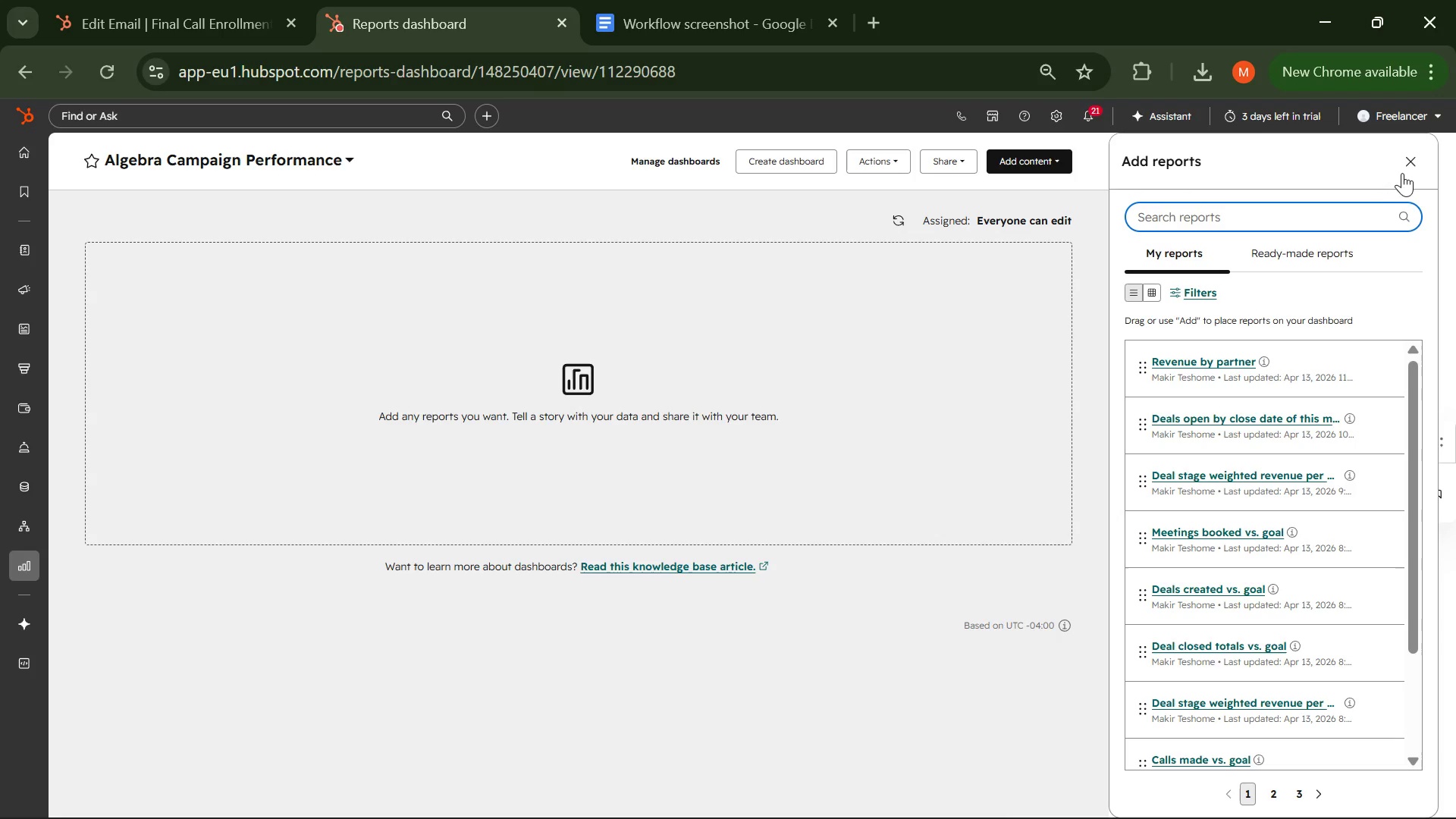 
left_click([1410, 169])
 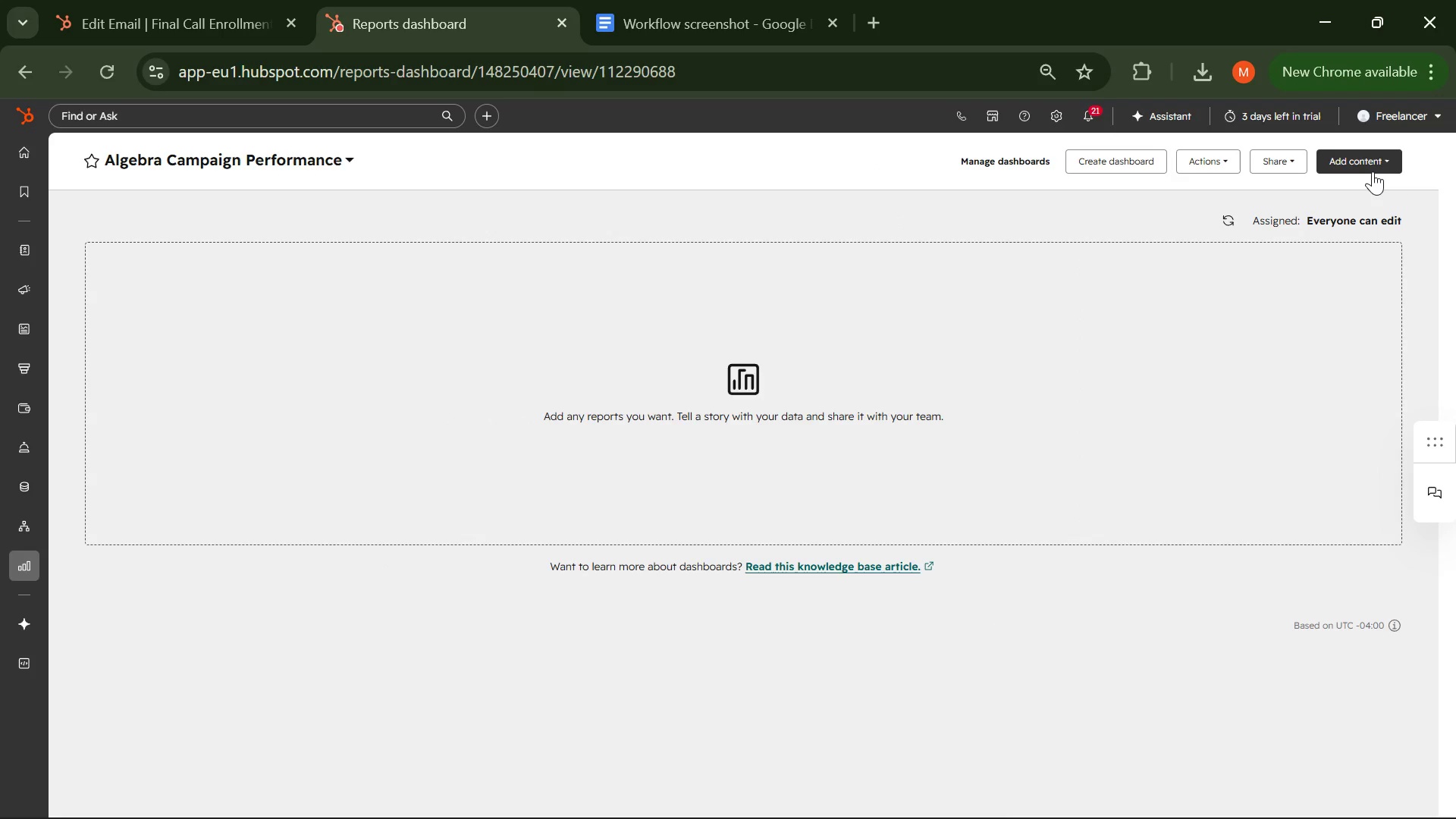 
left_click([1373, 171])
 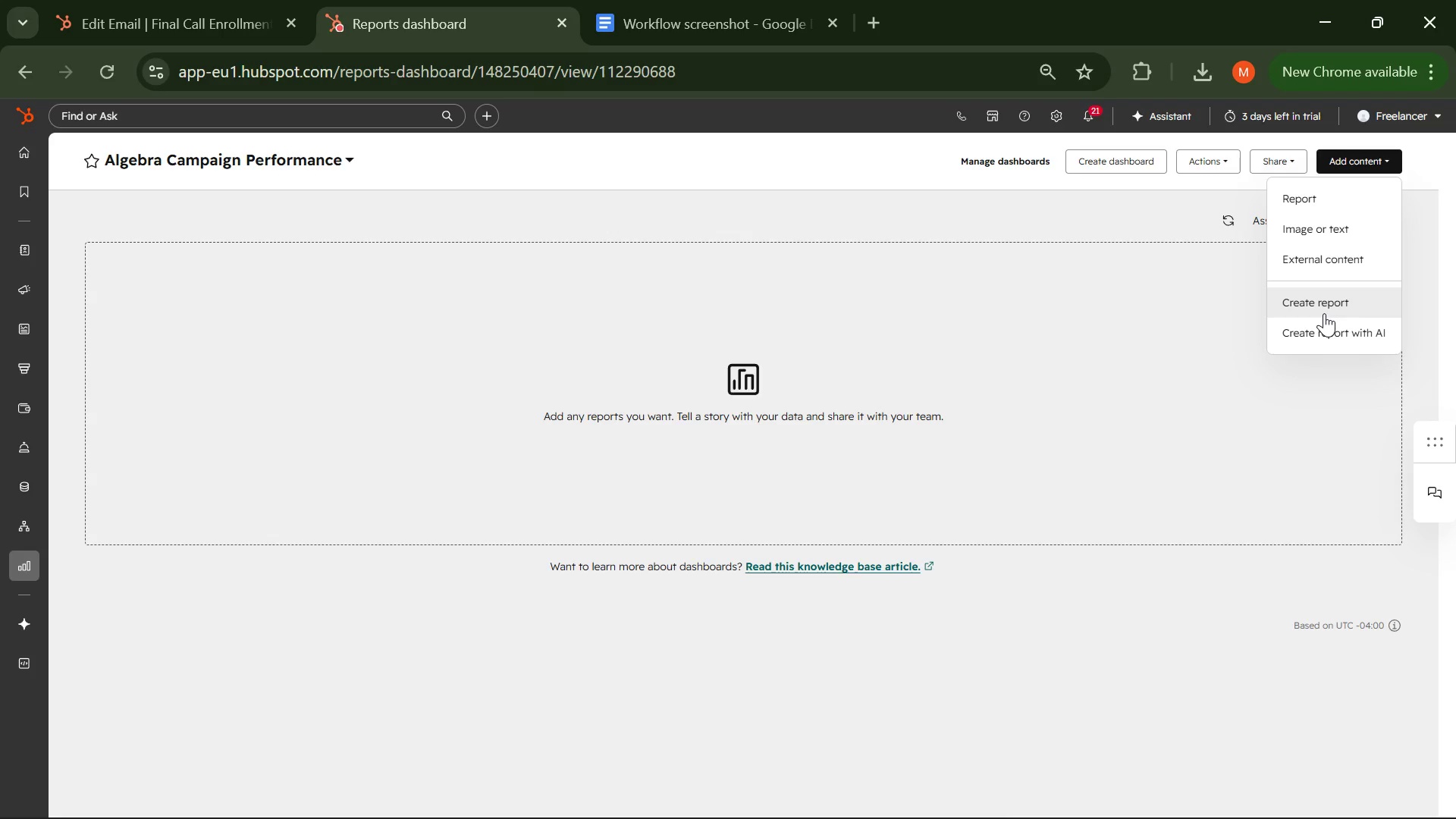 
wait(6.89)
 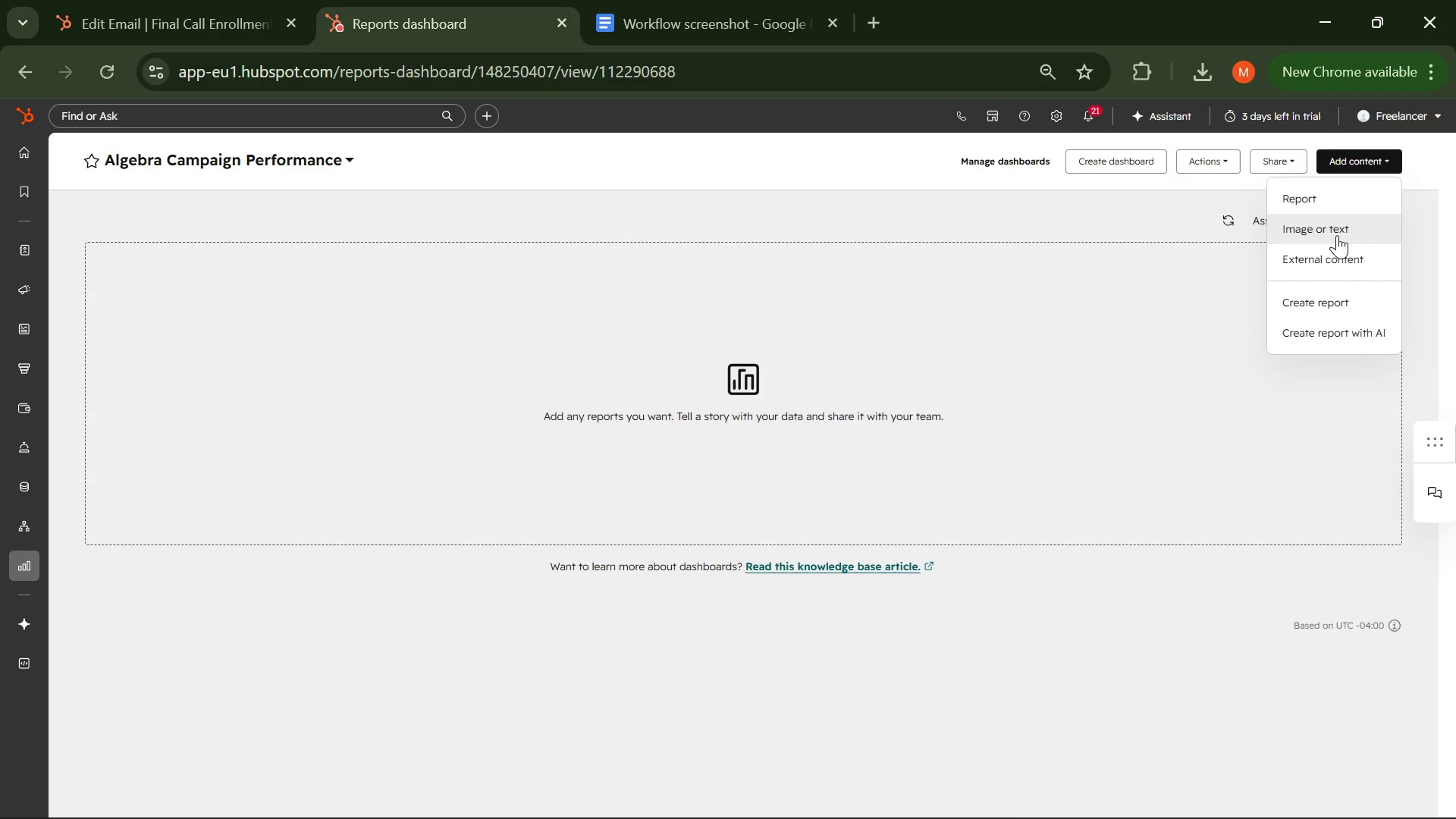 
left_click([1324, 313])
 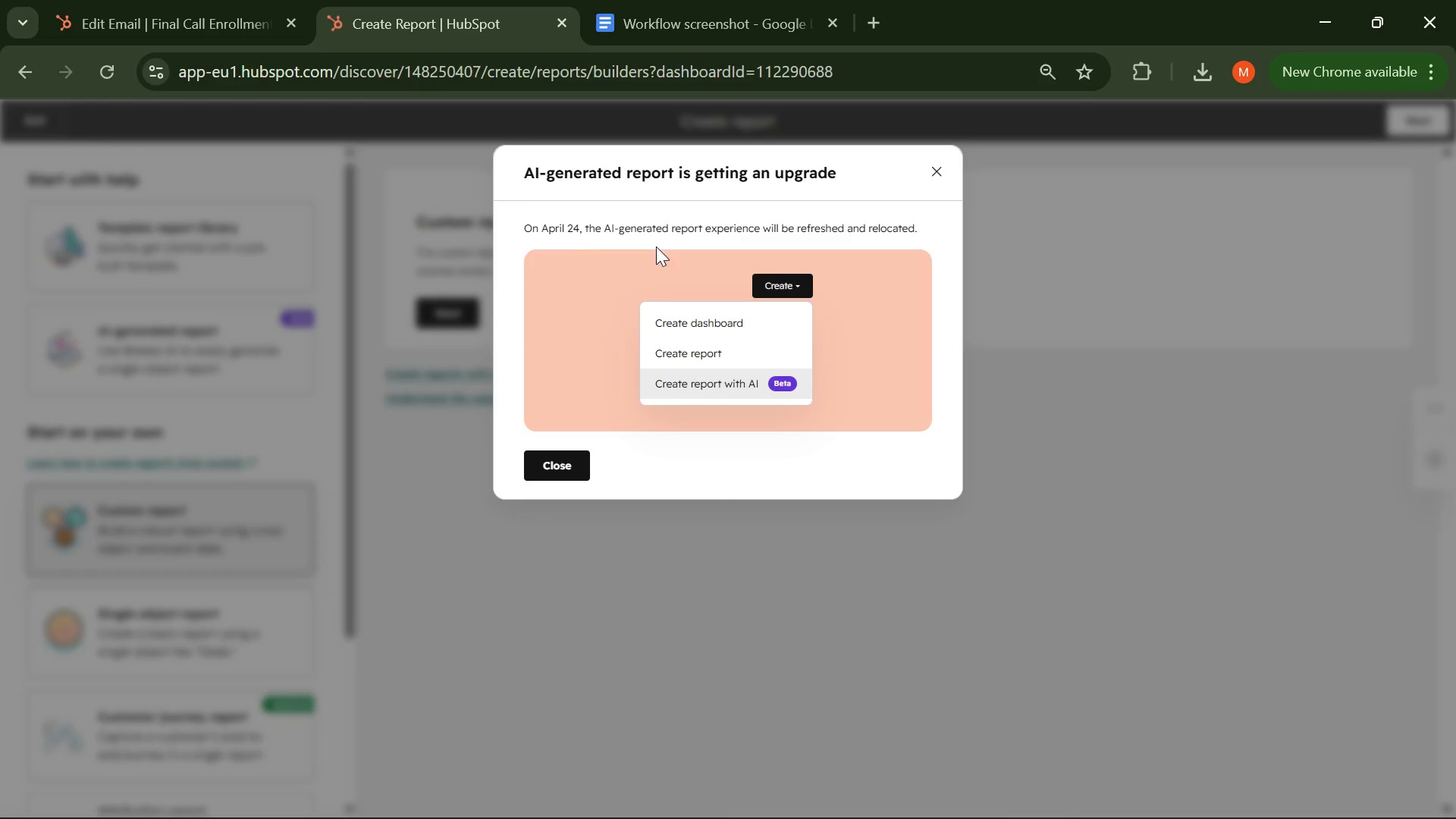 
left_click([941, 174])
 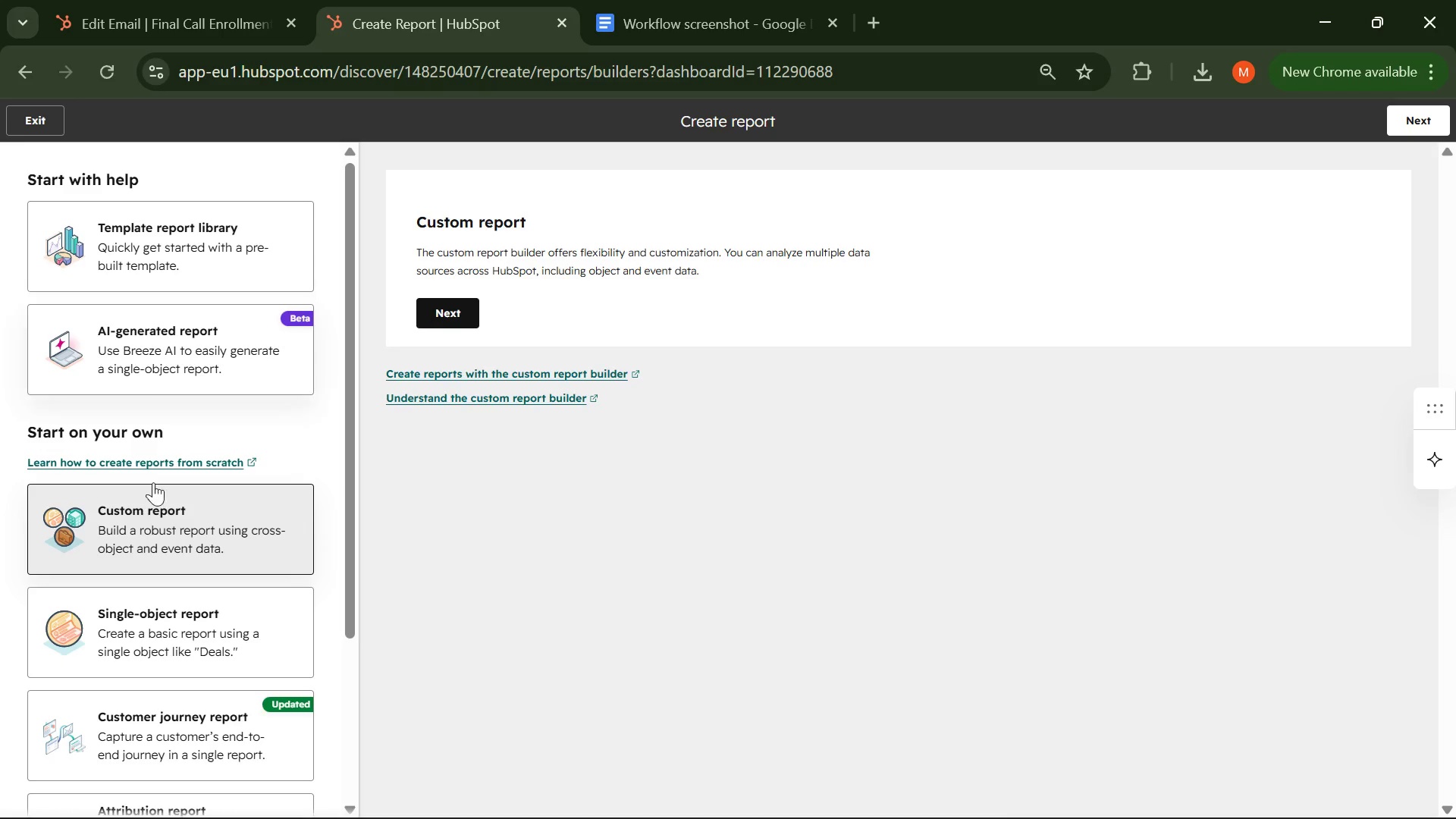 
scroll: coordinate [147, 535], scroll_direction: none, amount: 0.0
 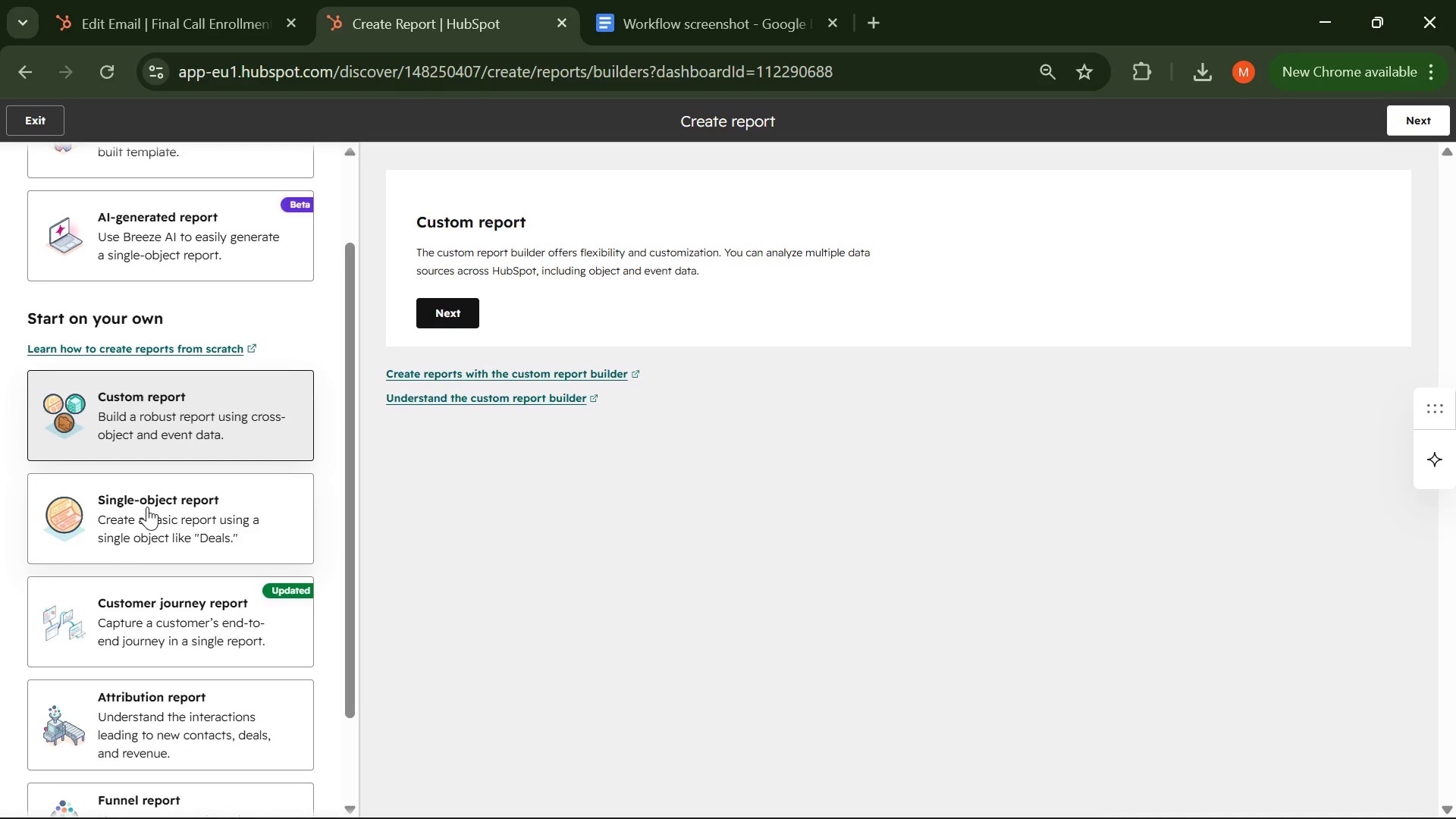 
left_click([147, 507])
 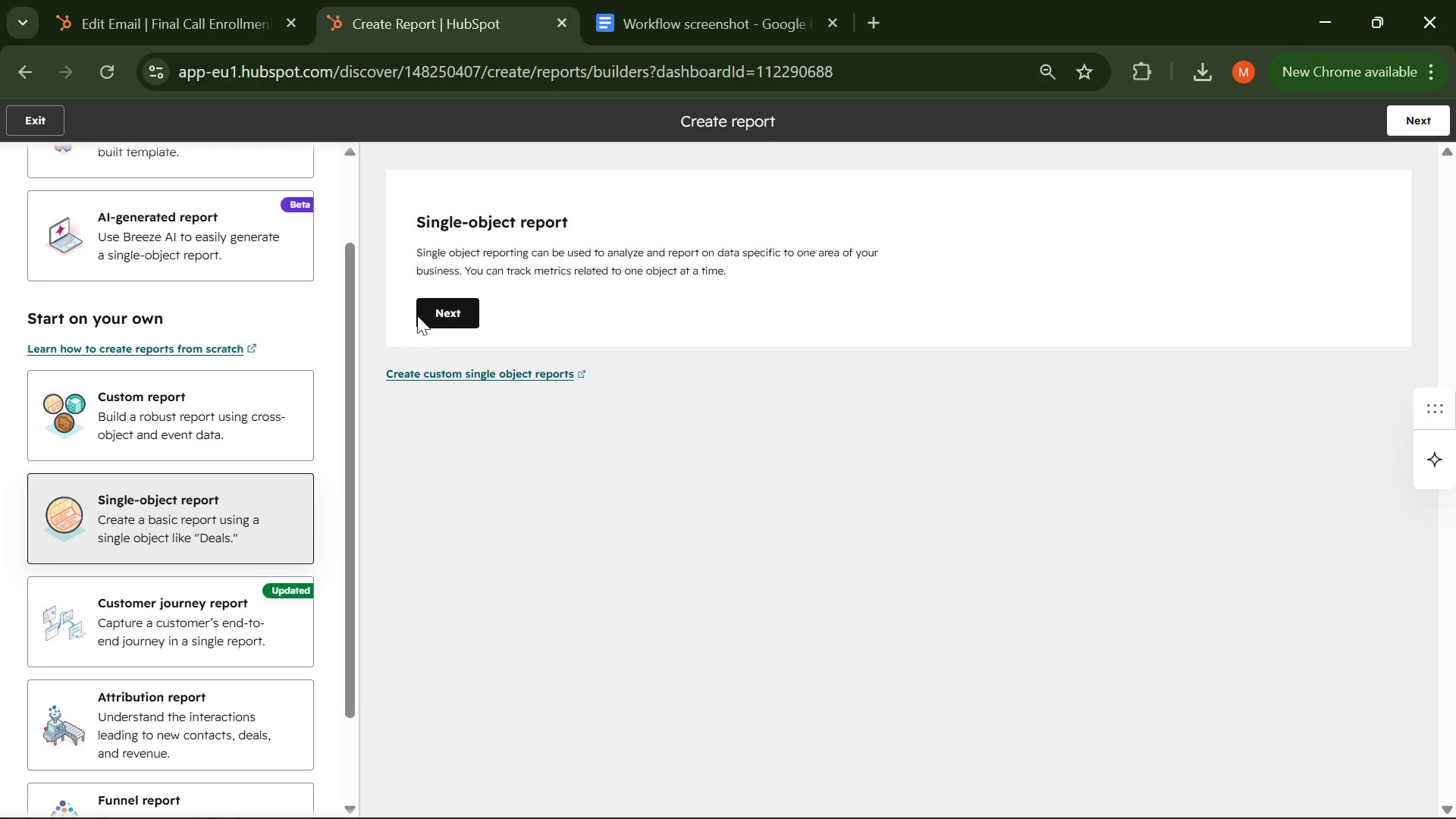 
left_click([438, 309])
 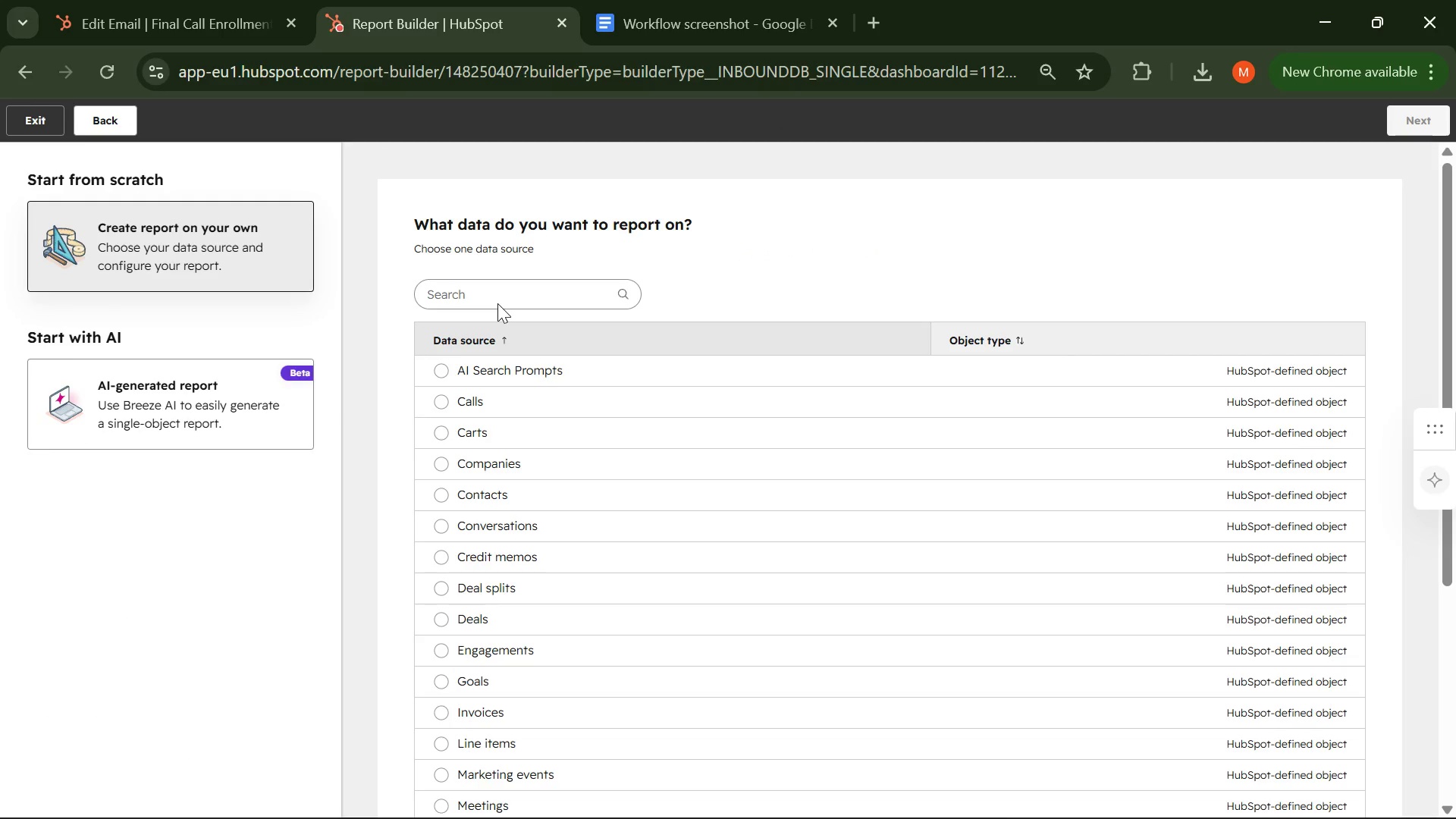 
left_click([500, 292])
 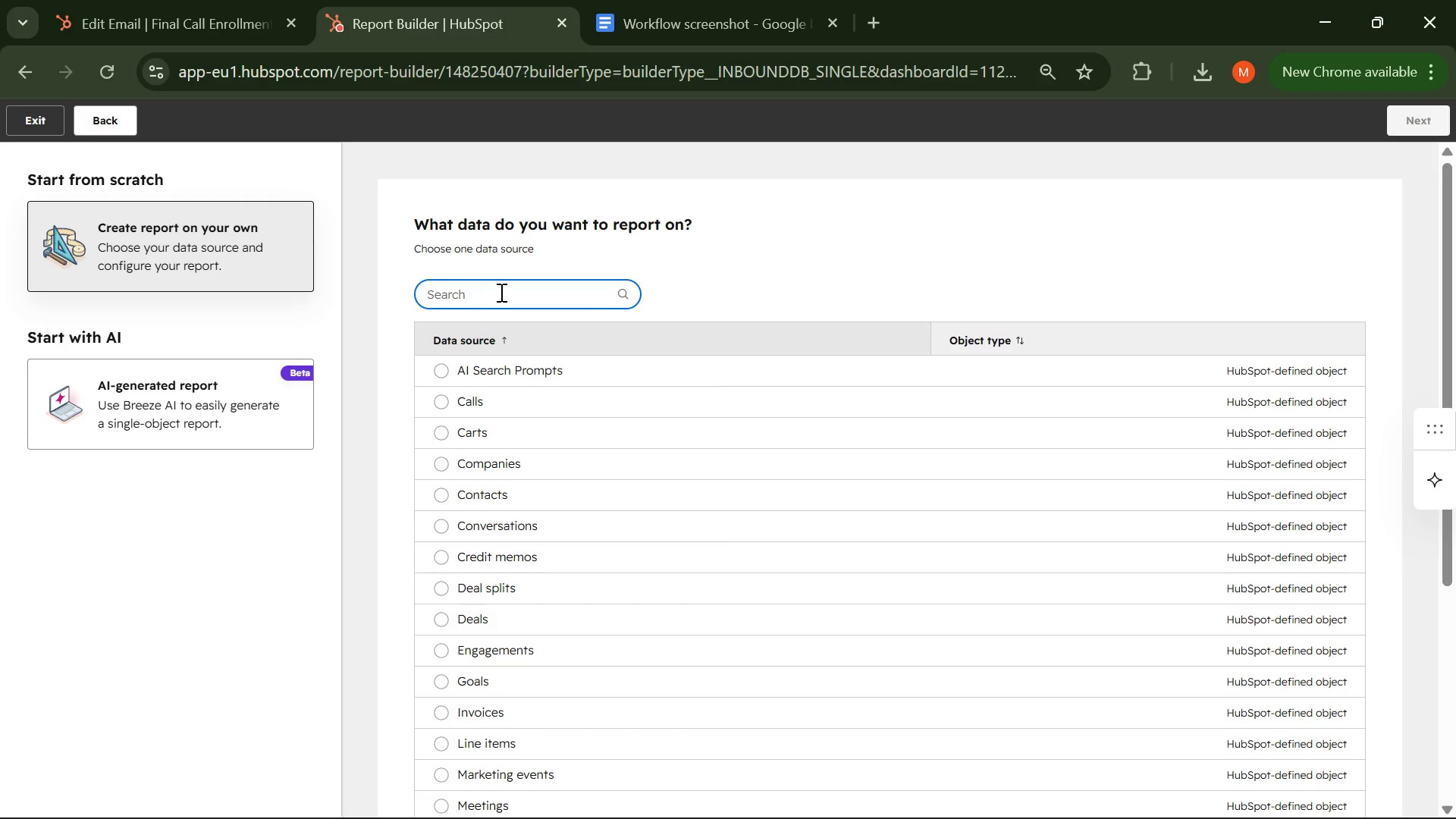 
type(Em)
key(Backspace)
key(Backspace)
key(Backspace)
type(mar)
key(Backspace)
key(Backspace)
key(Backspace)
type(emails)
 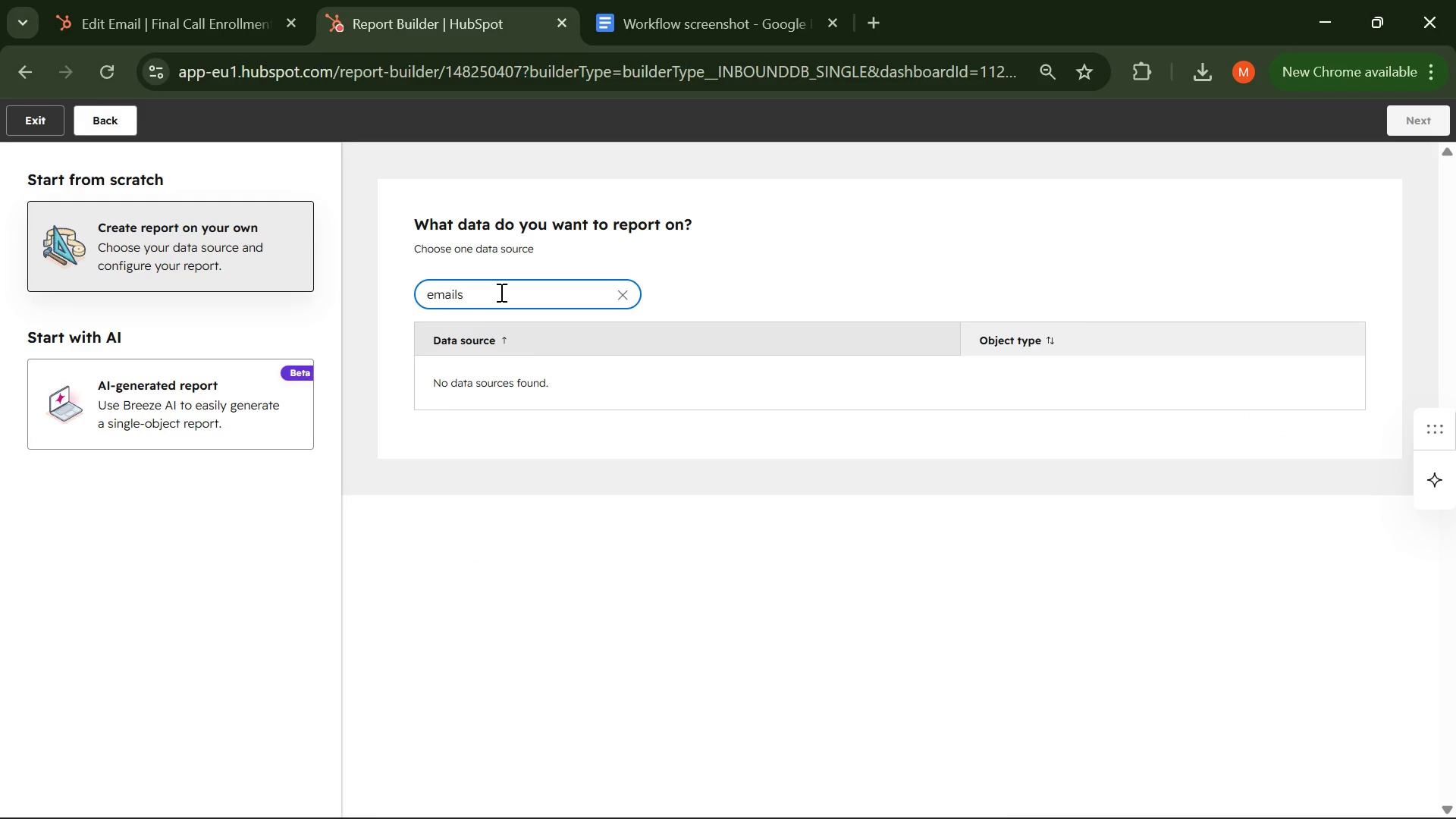 
key(Backspace)
 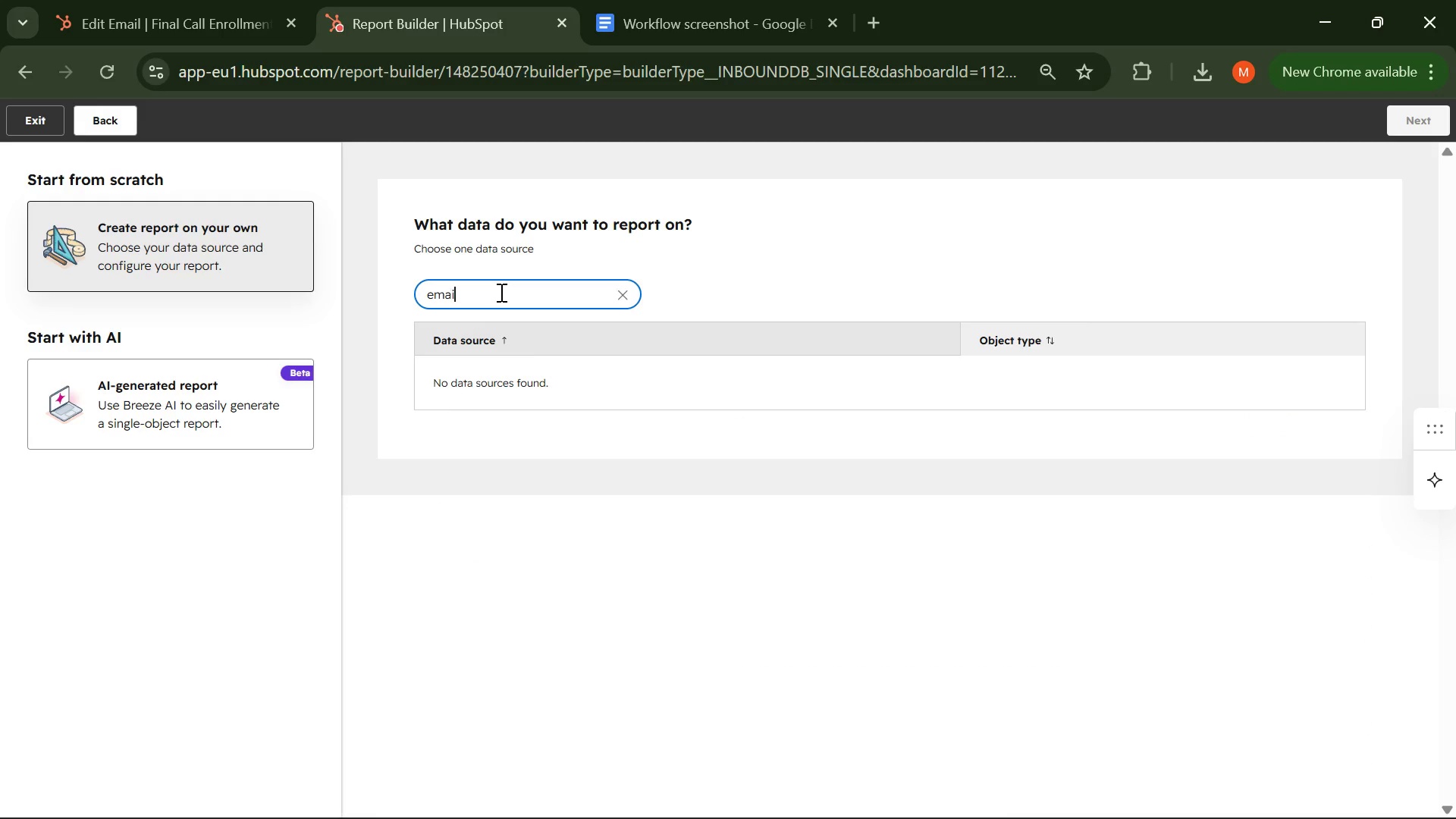 
key(Backspace)
 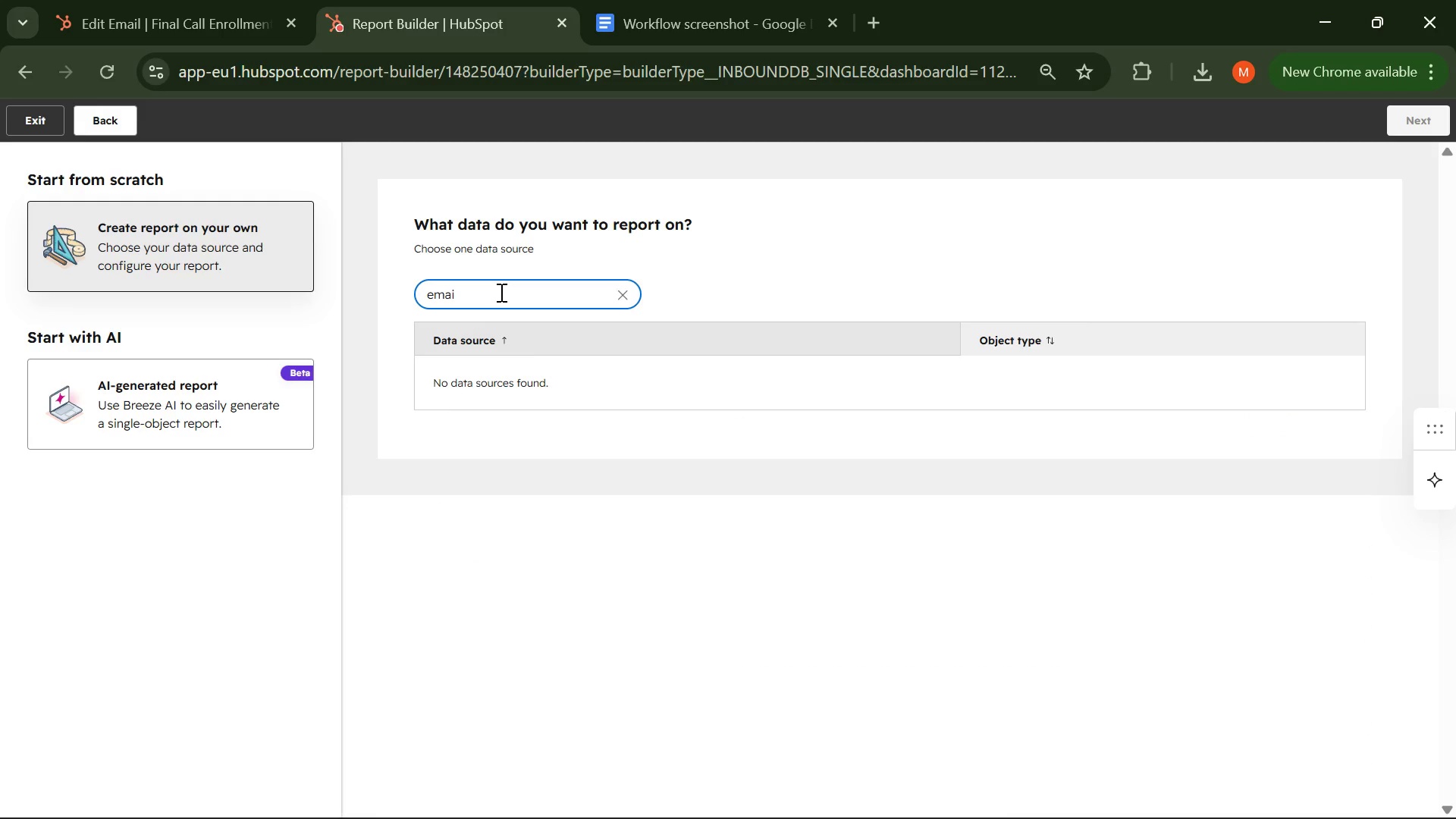 
key(Backspace)
 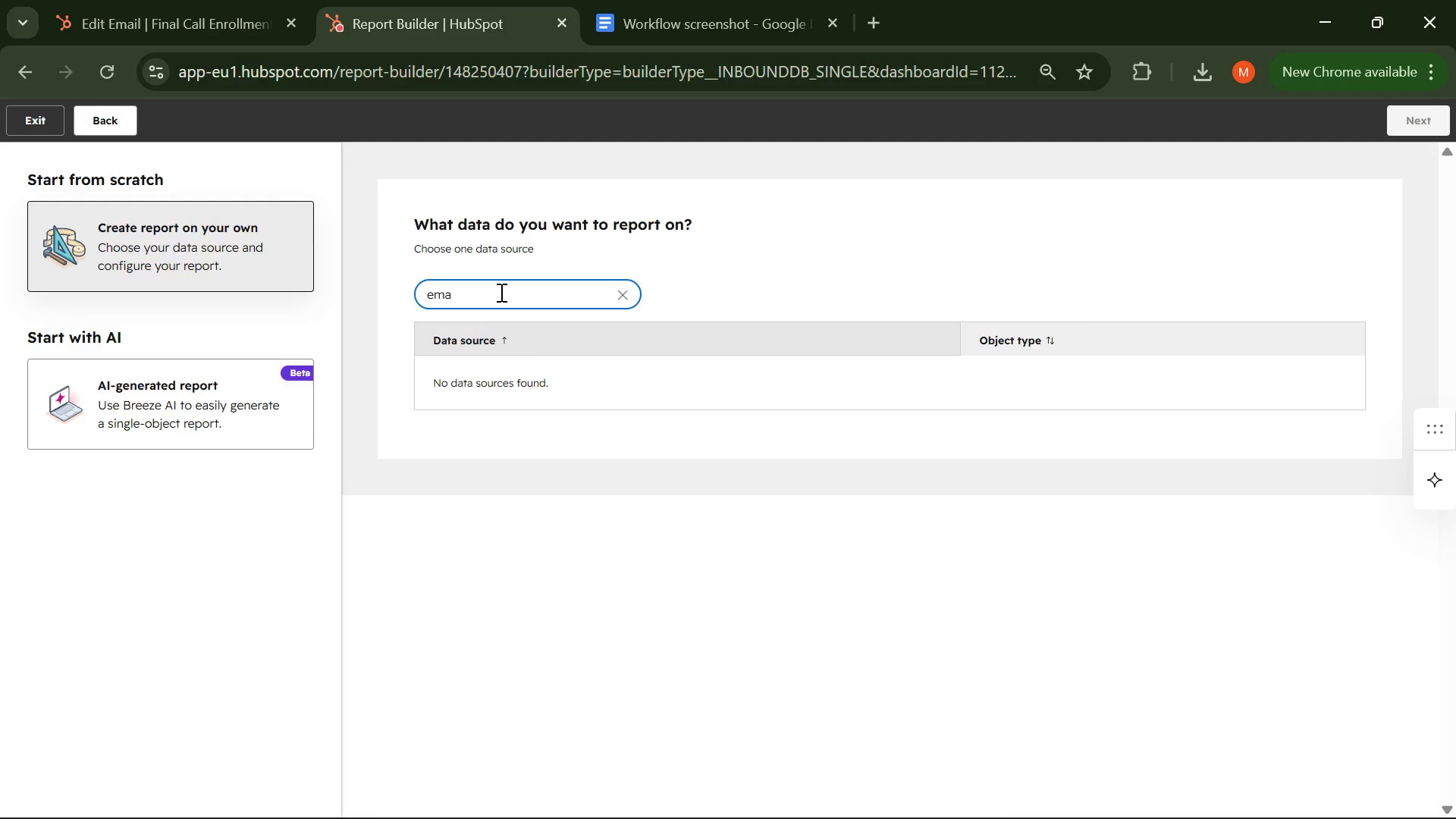 
key(Backspace)
 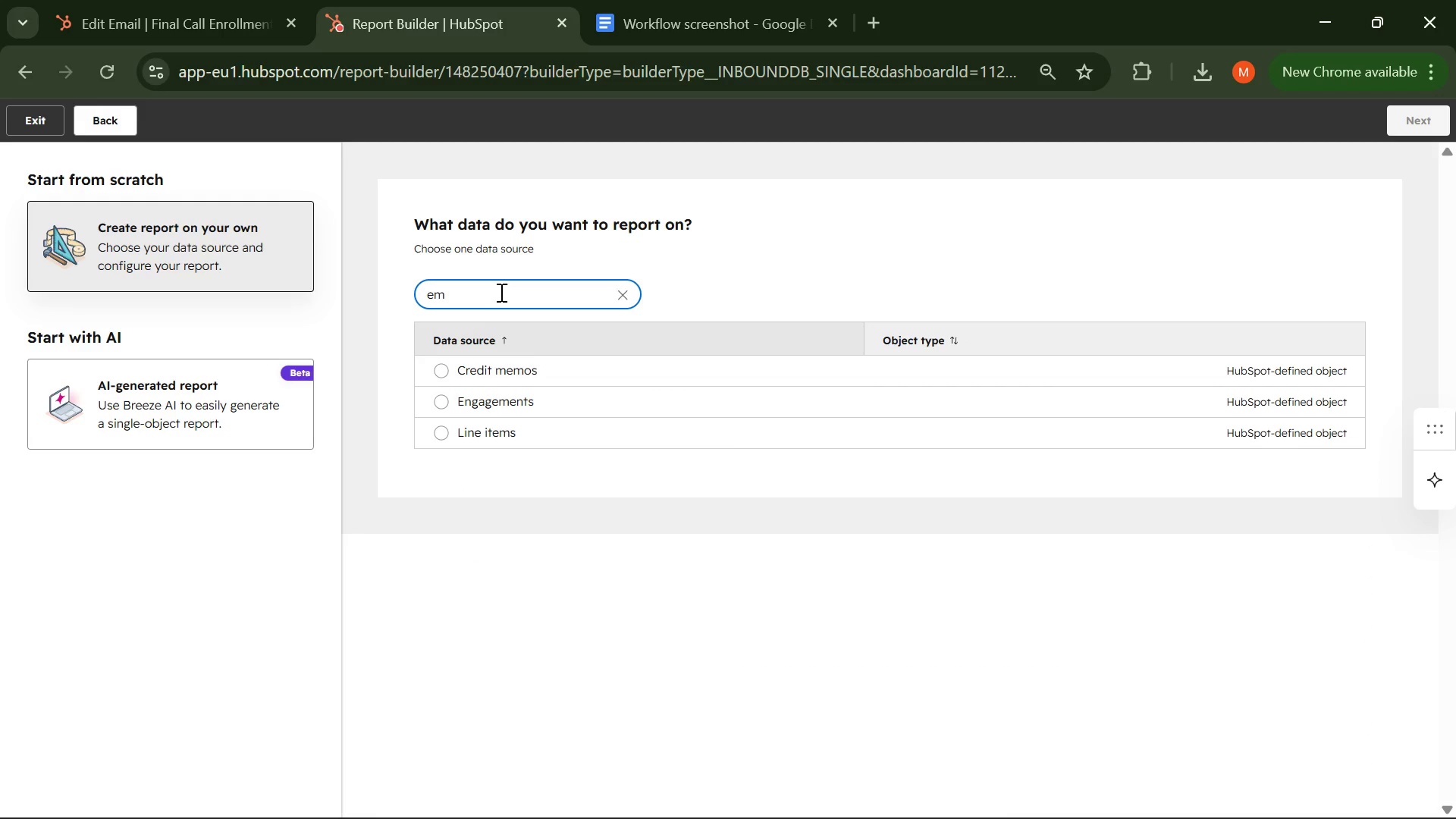 
key(Backspace)
 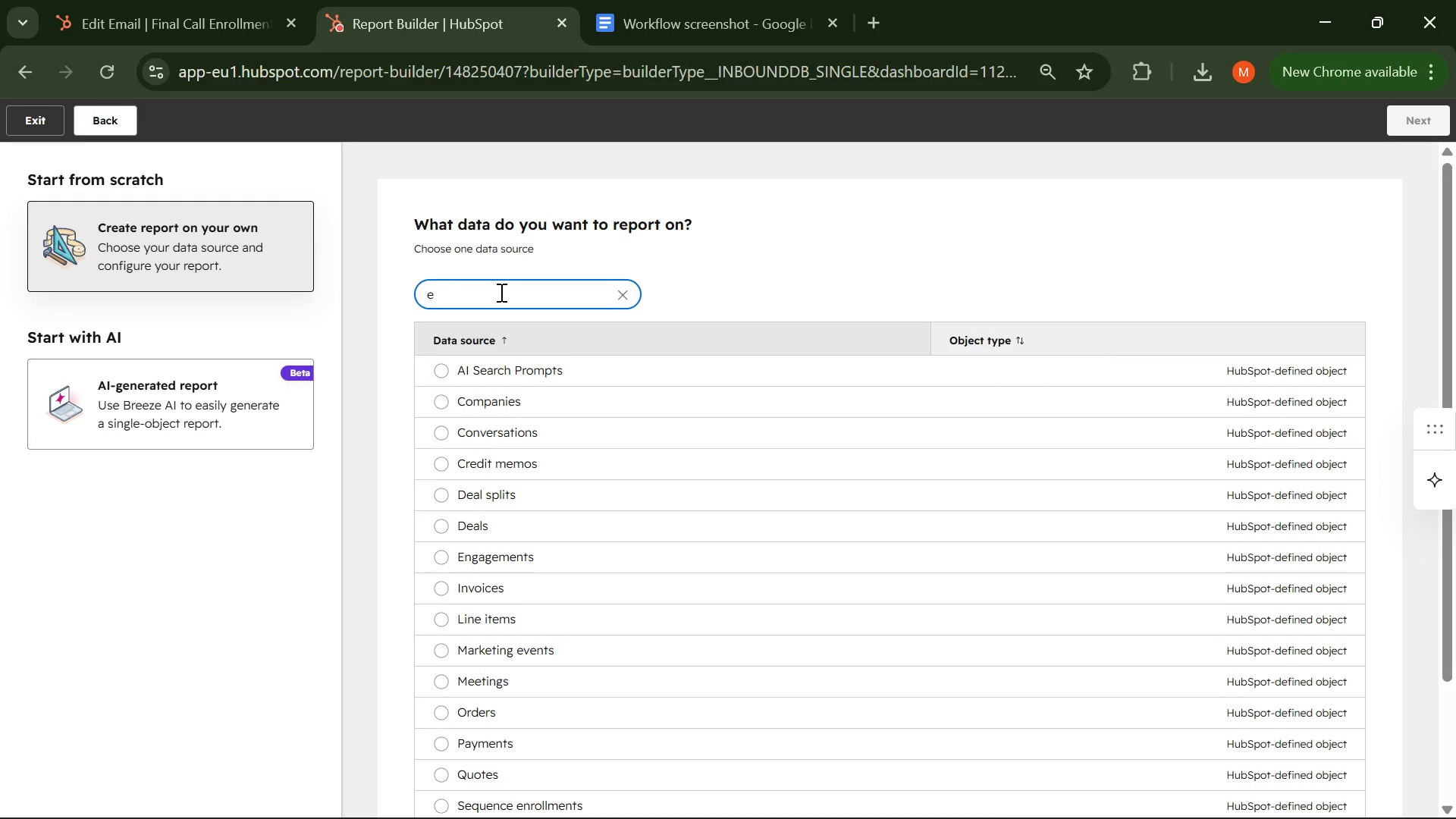 
key(Backspace)
 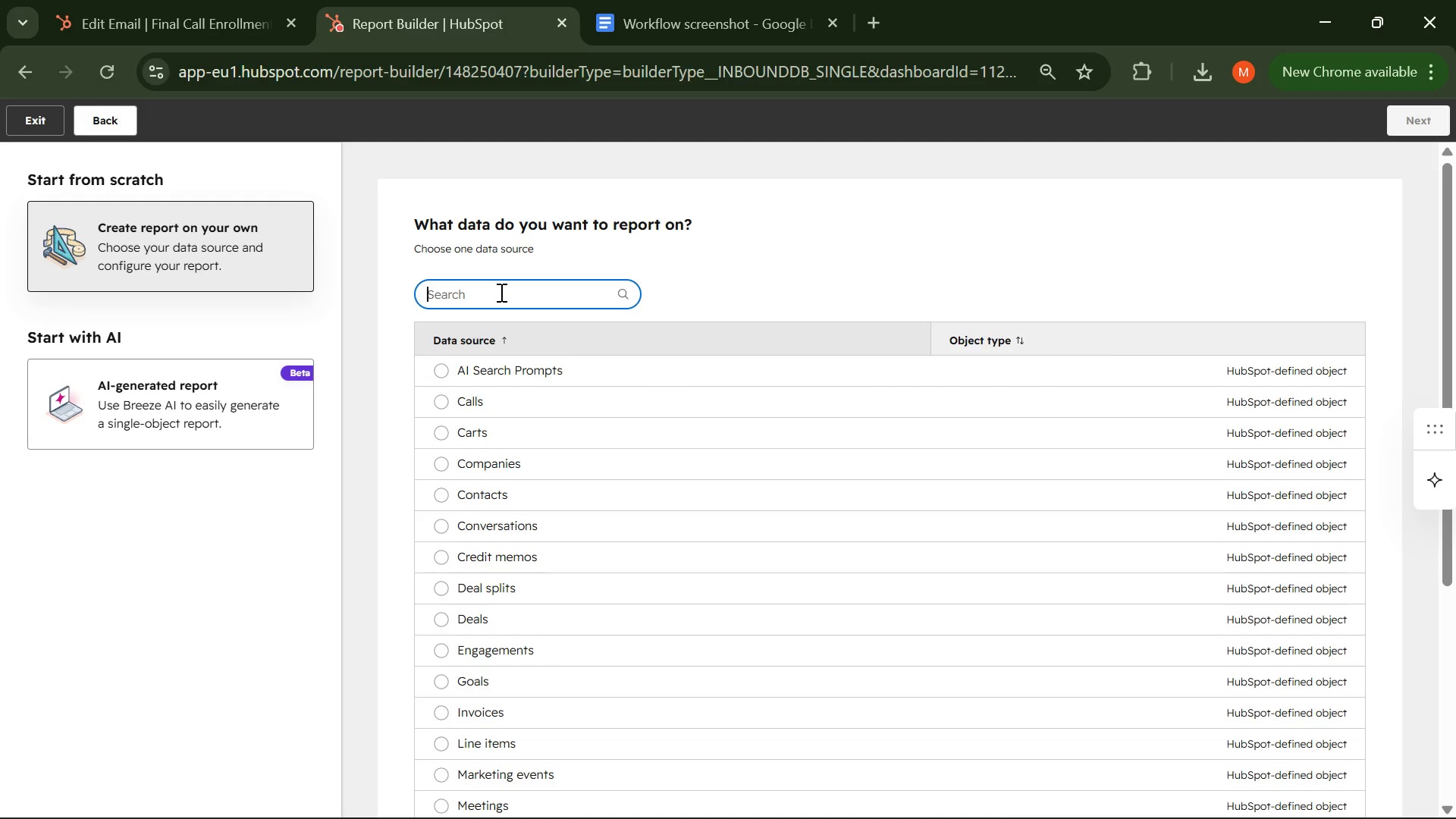 
key(CapsLock)
 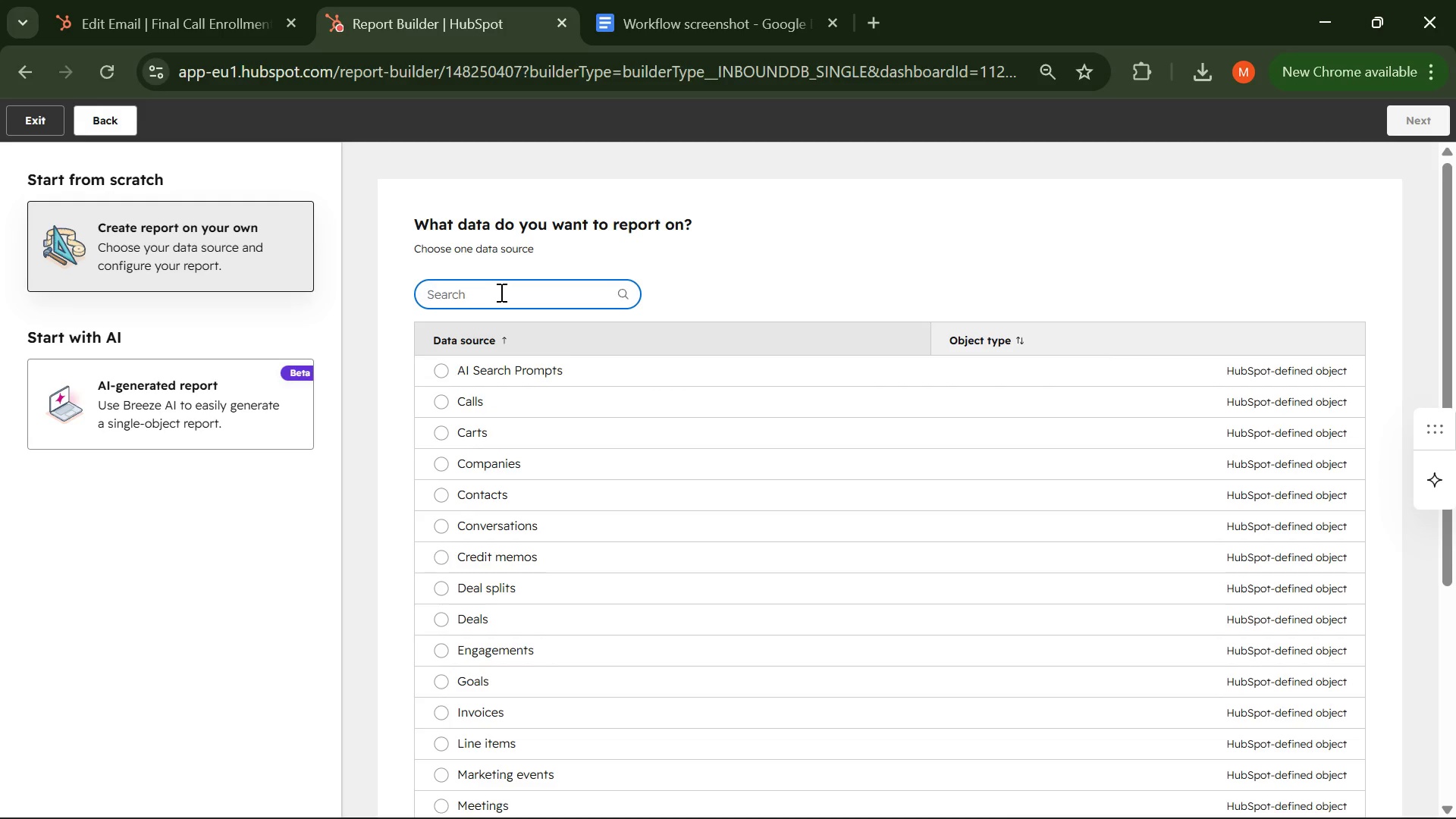 
key(E)
 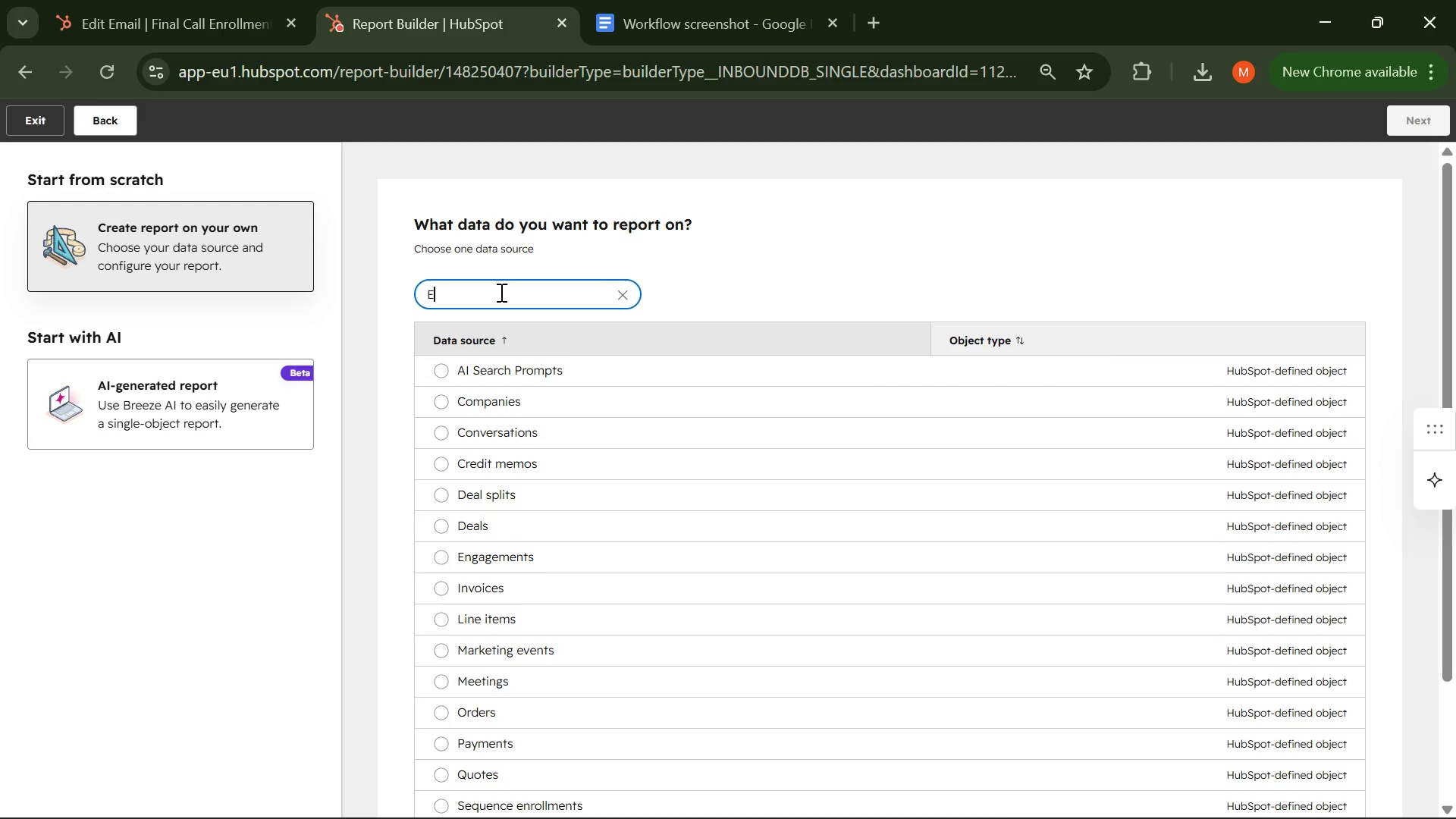 
key(CapsLock)
 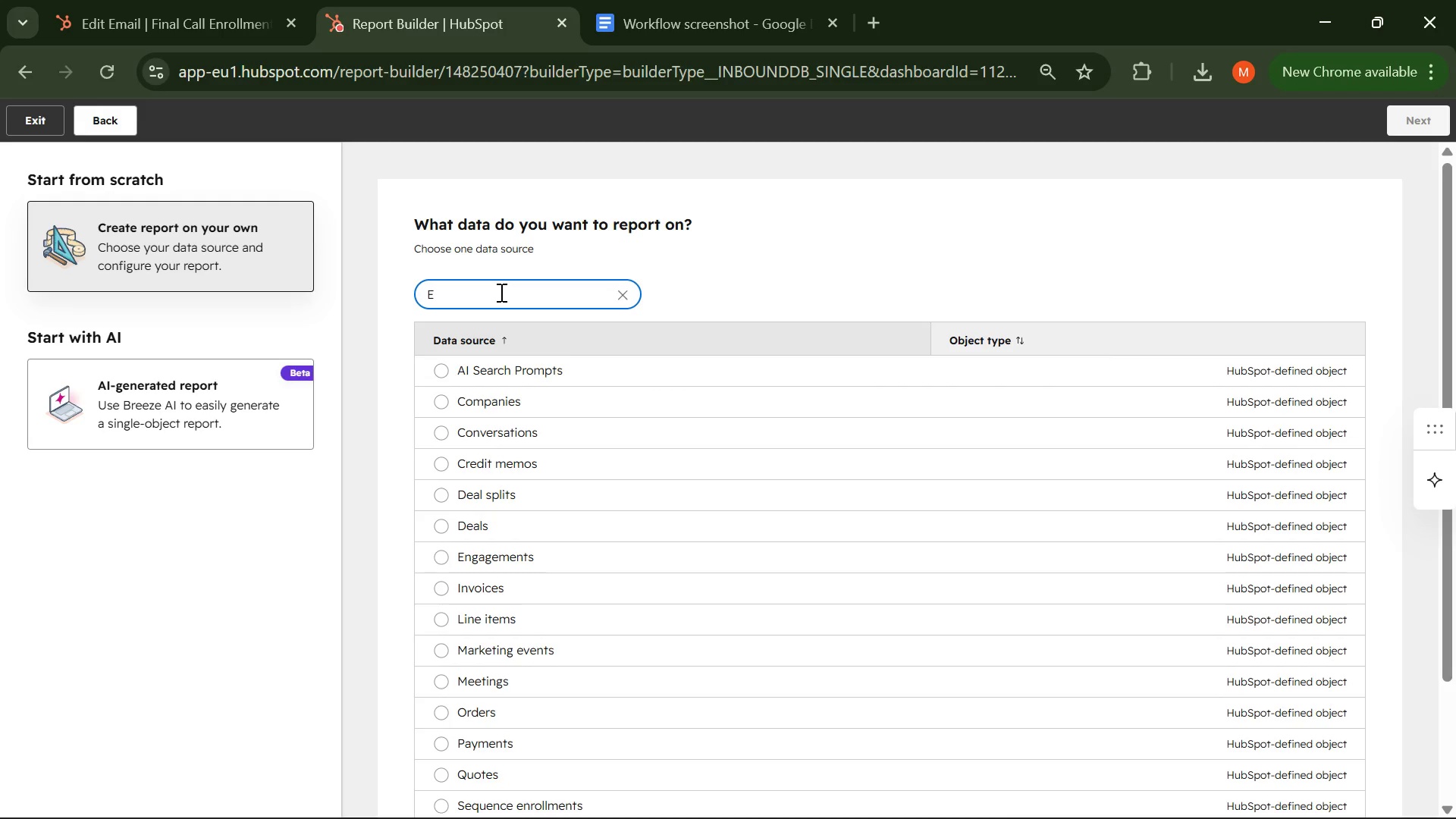 
key(M)
 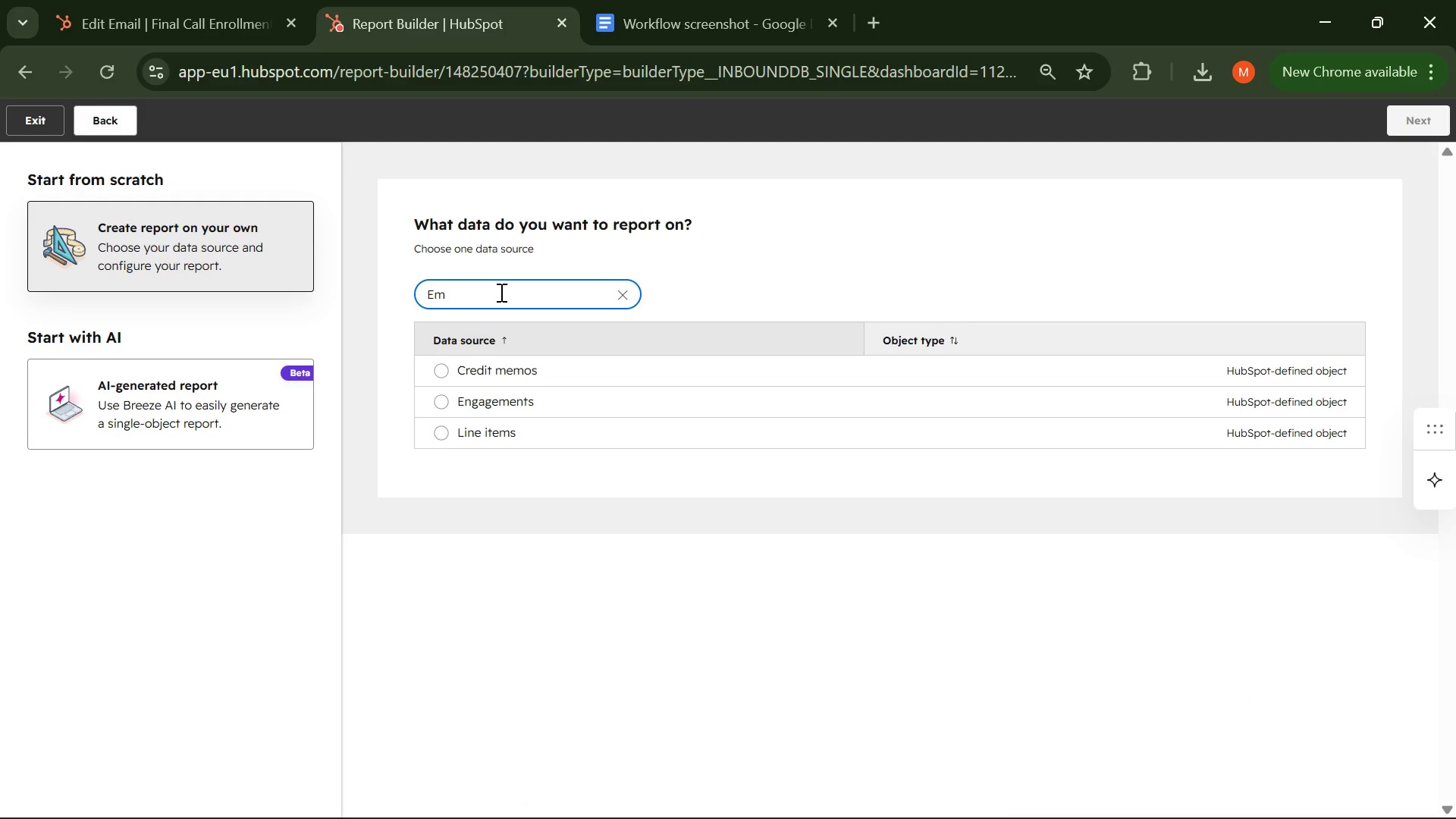 
wait(14.2)
 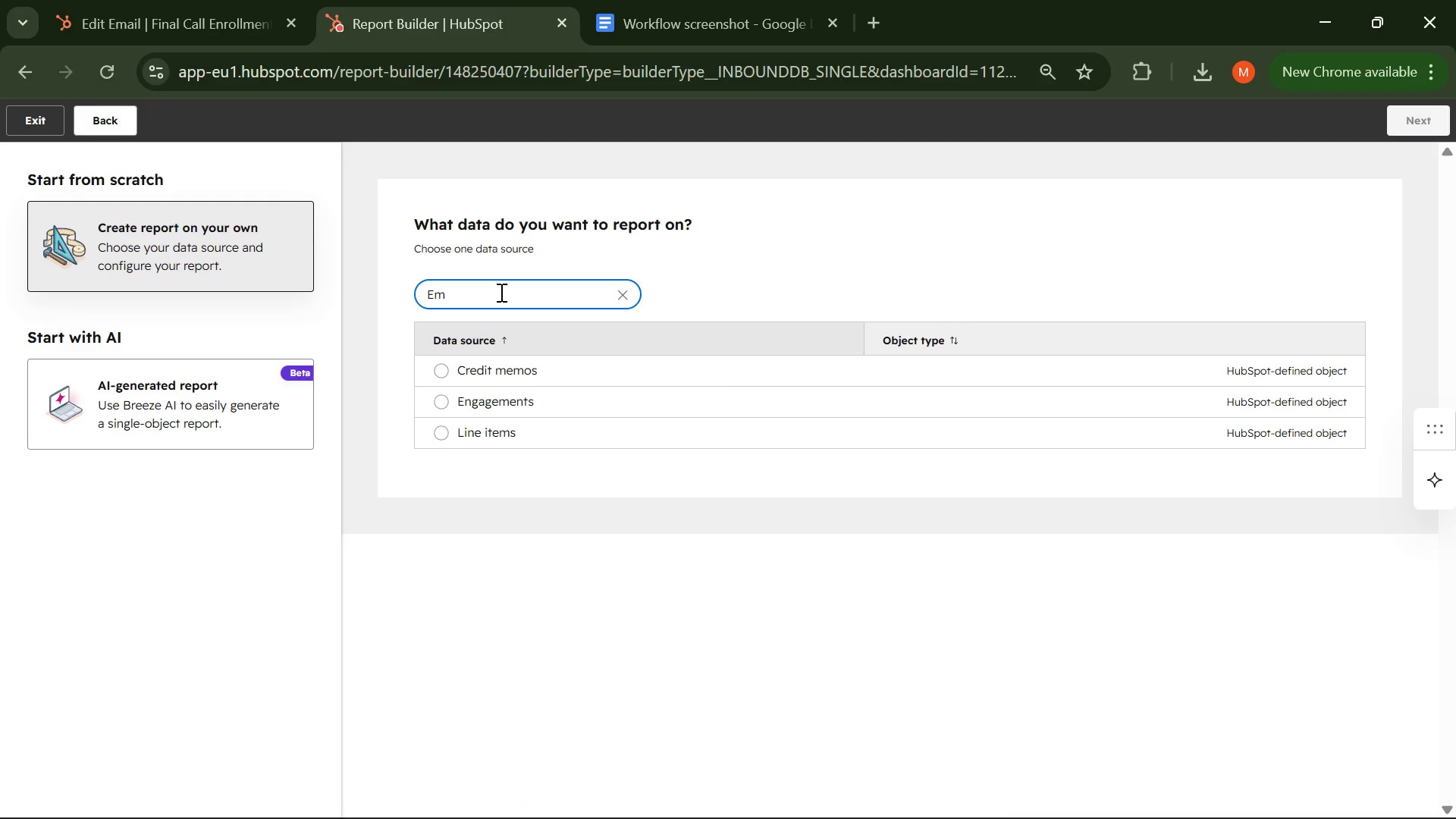 
key(Backspace)
 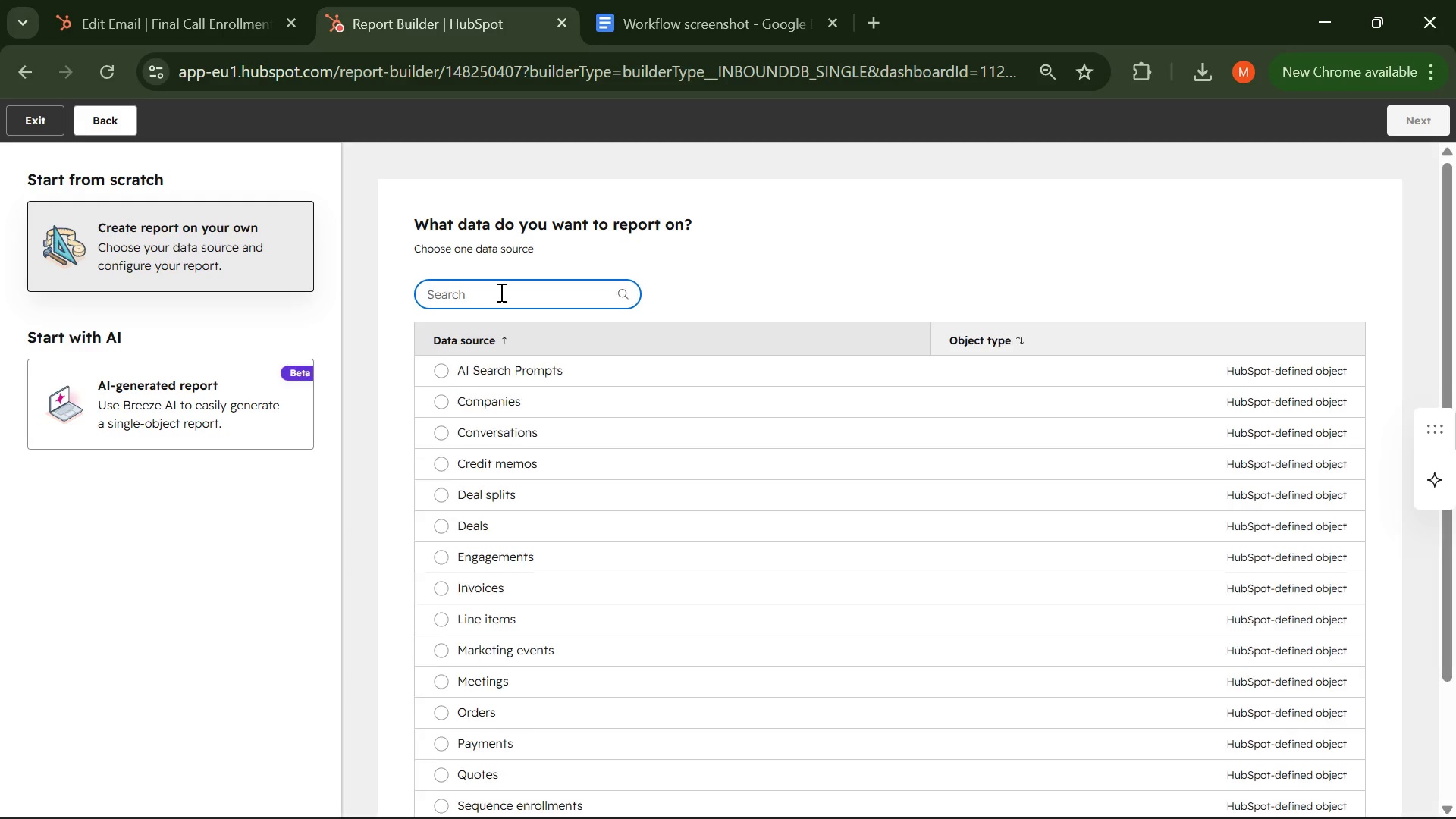 
key(Backspace)
 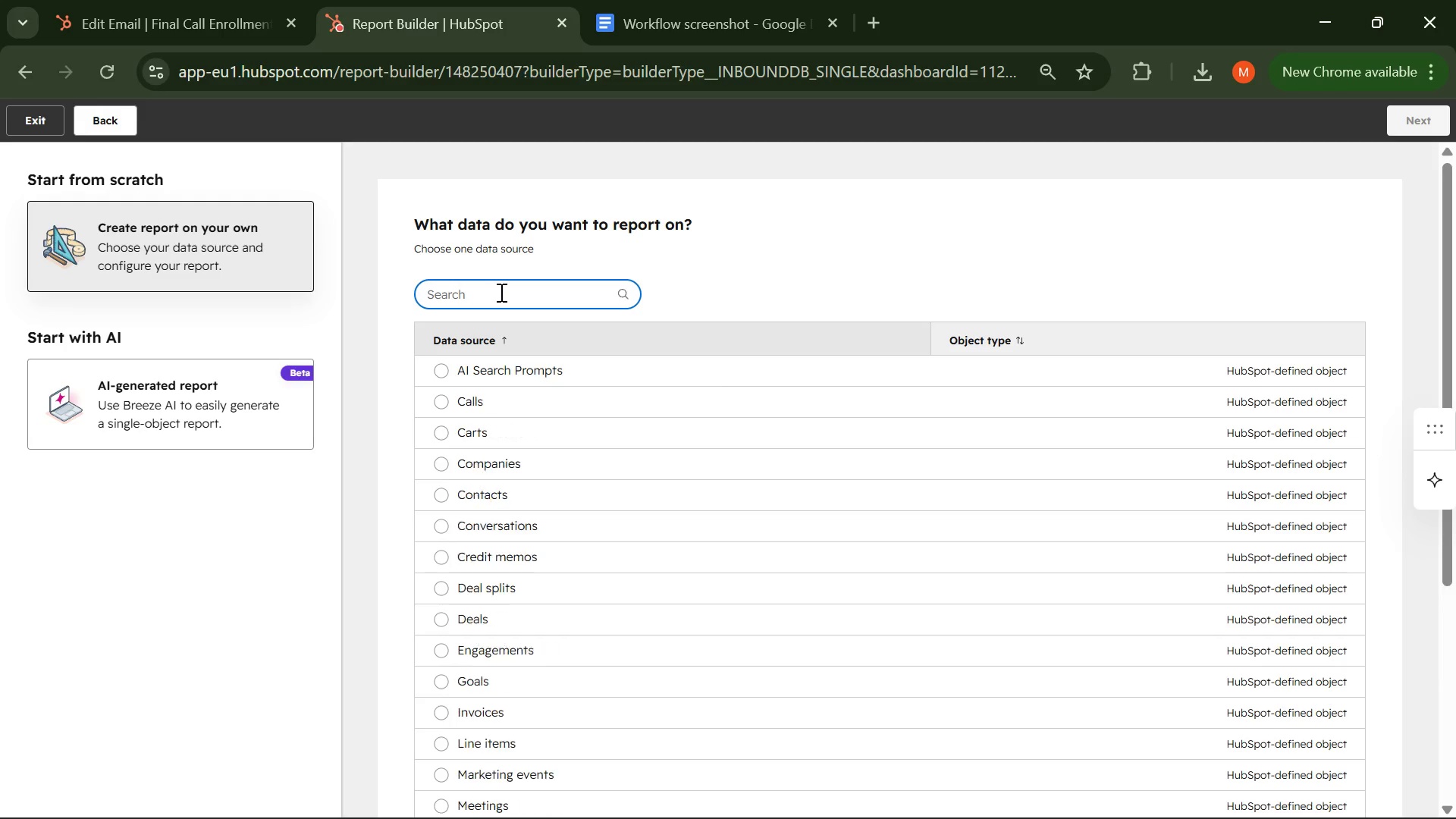 
key(Backspace)
 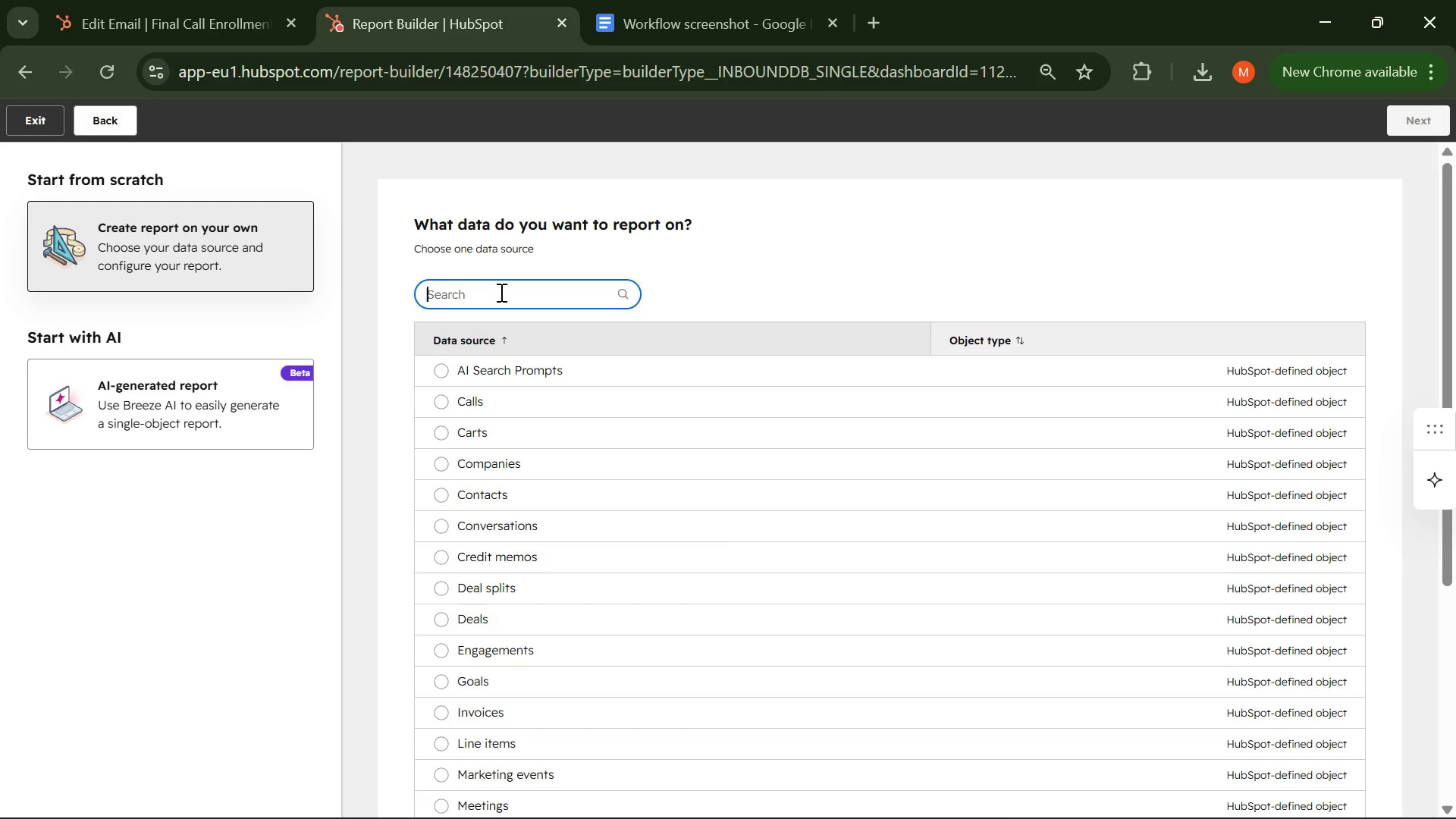 
wait(24.64)
 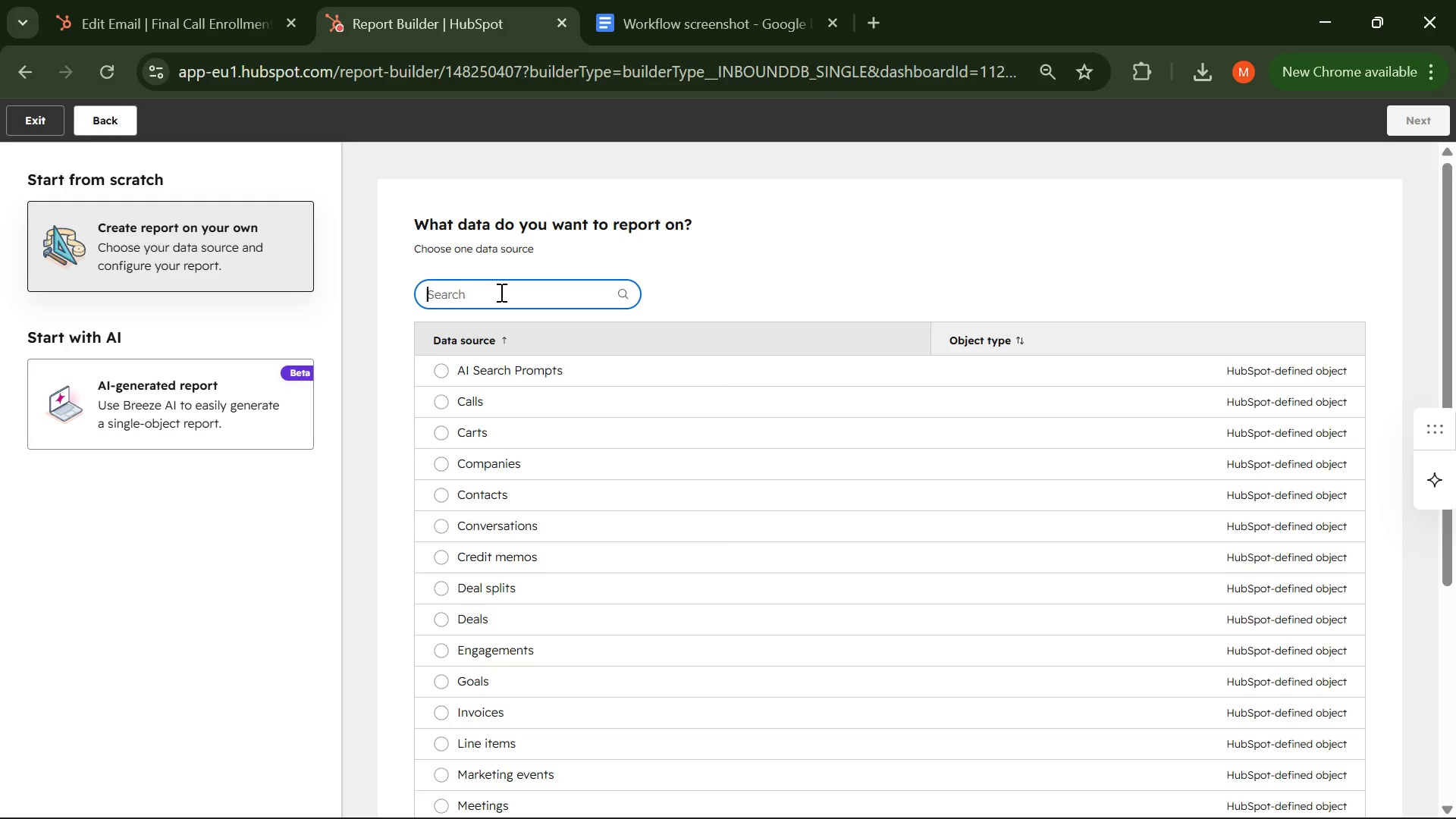 
left_click([108, 119])
 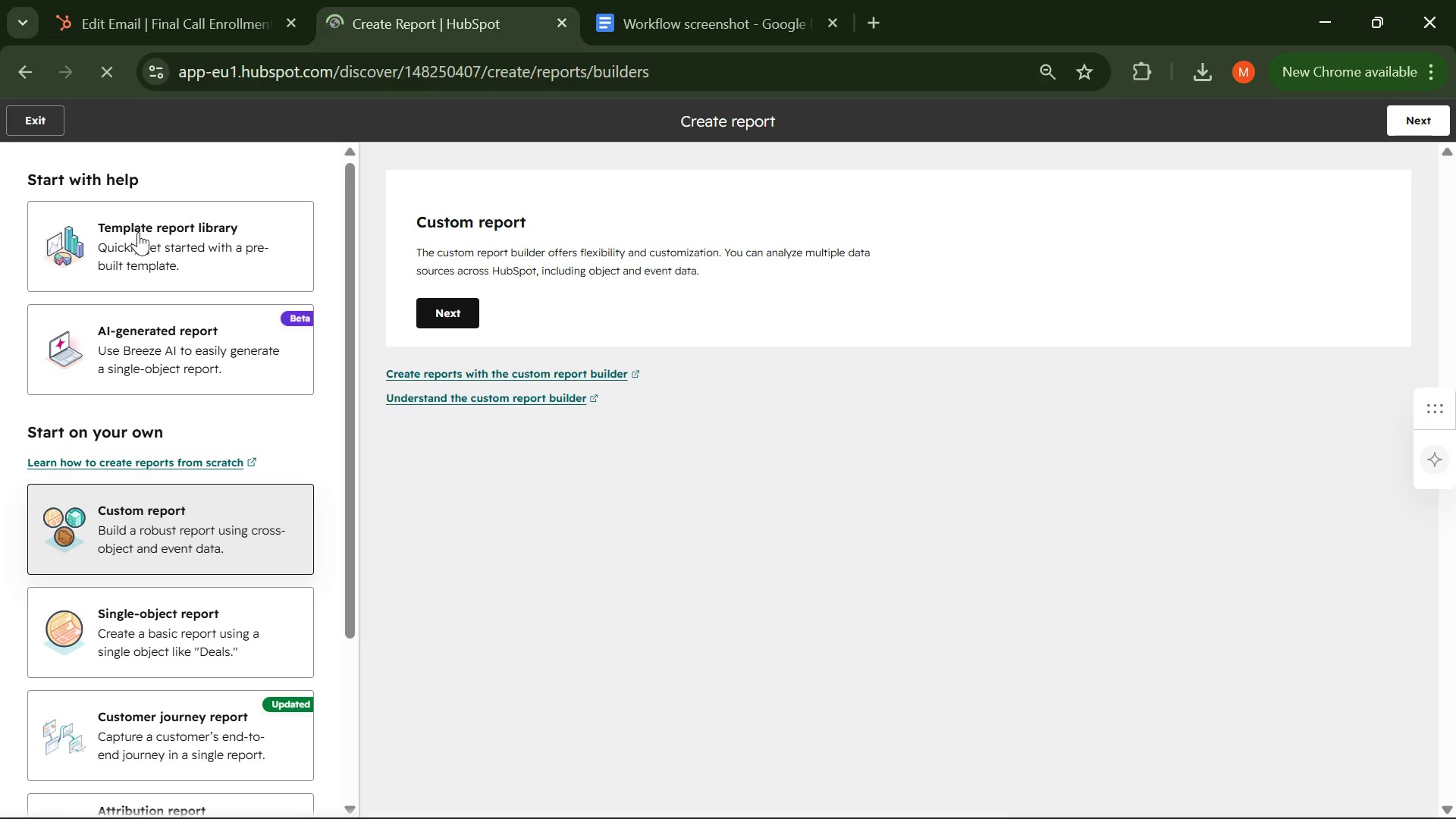 
scroll: coordinate [137, 265], scroll_direction: up, amount: 2.0
 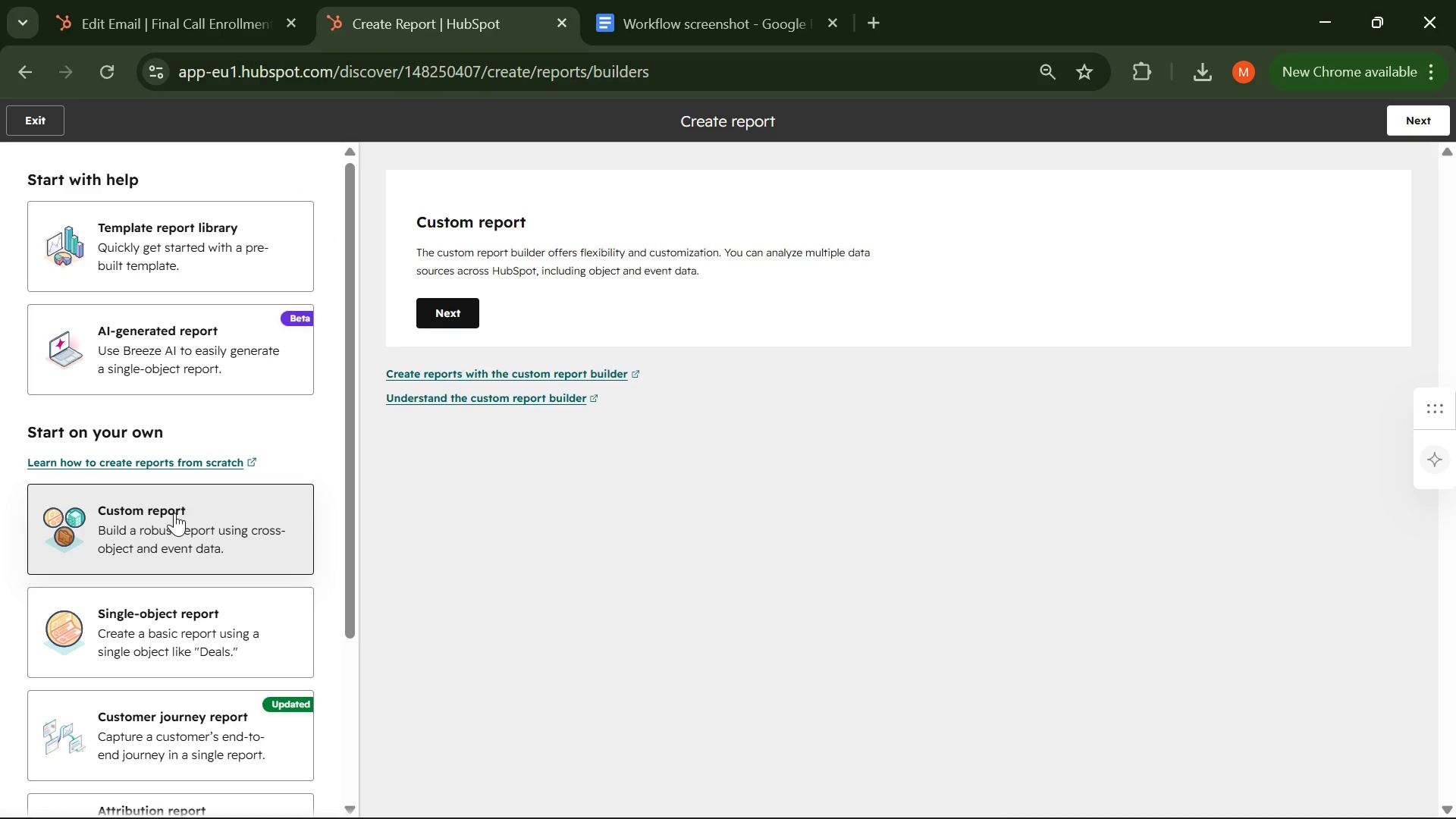 
left_click([174, 517])
 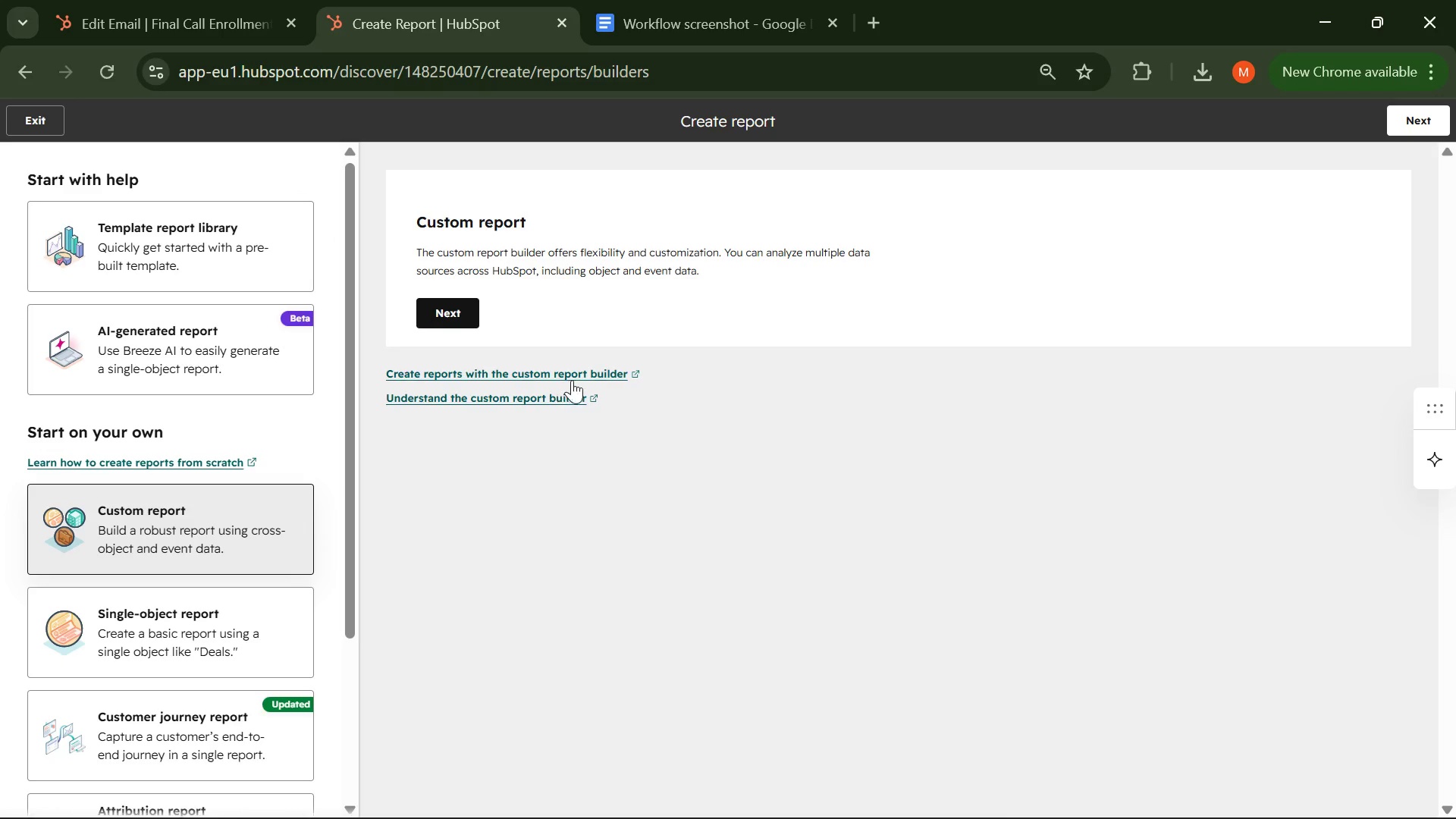 
wait(5.45)
 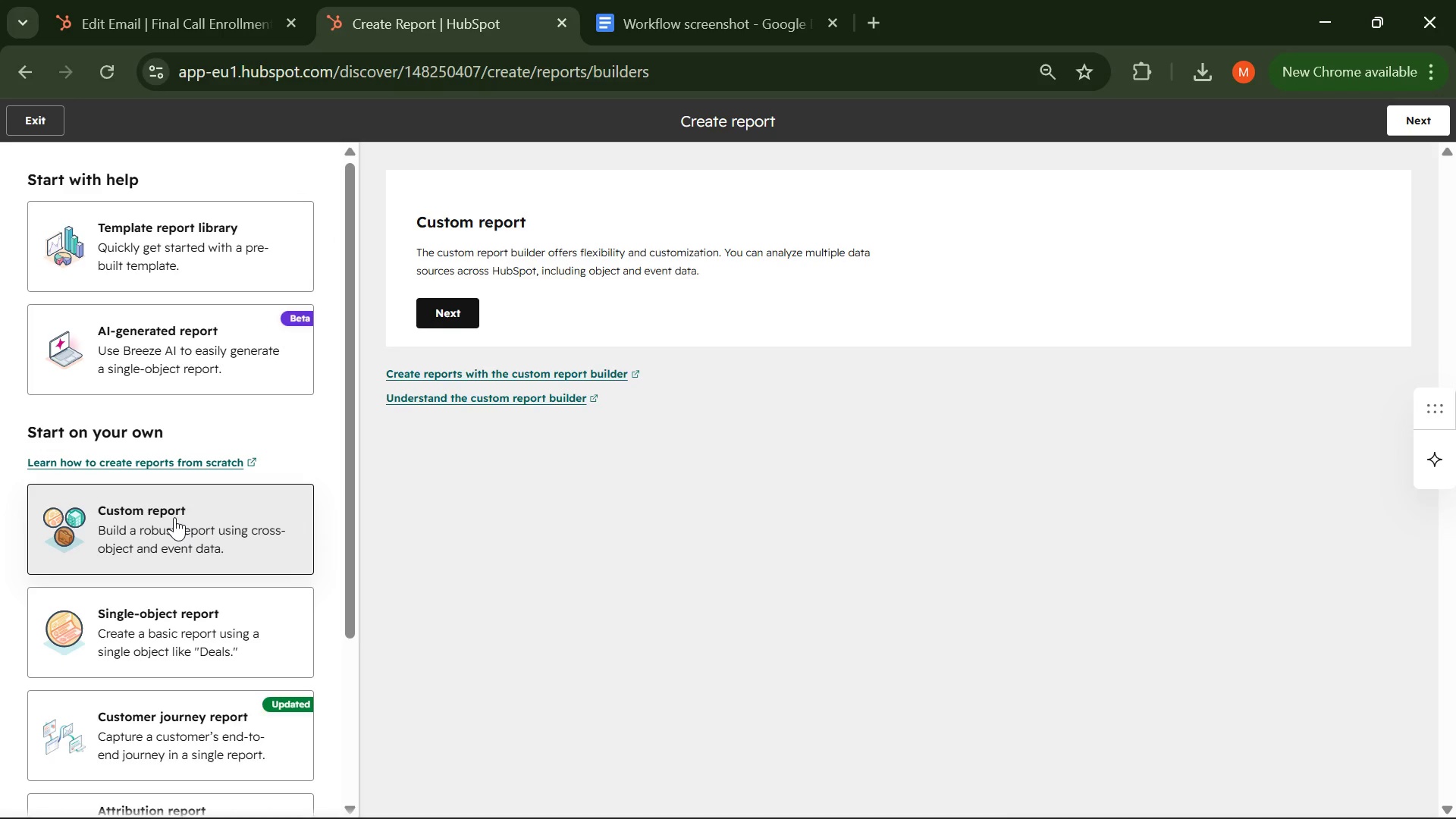 
left_click([463, 314])
 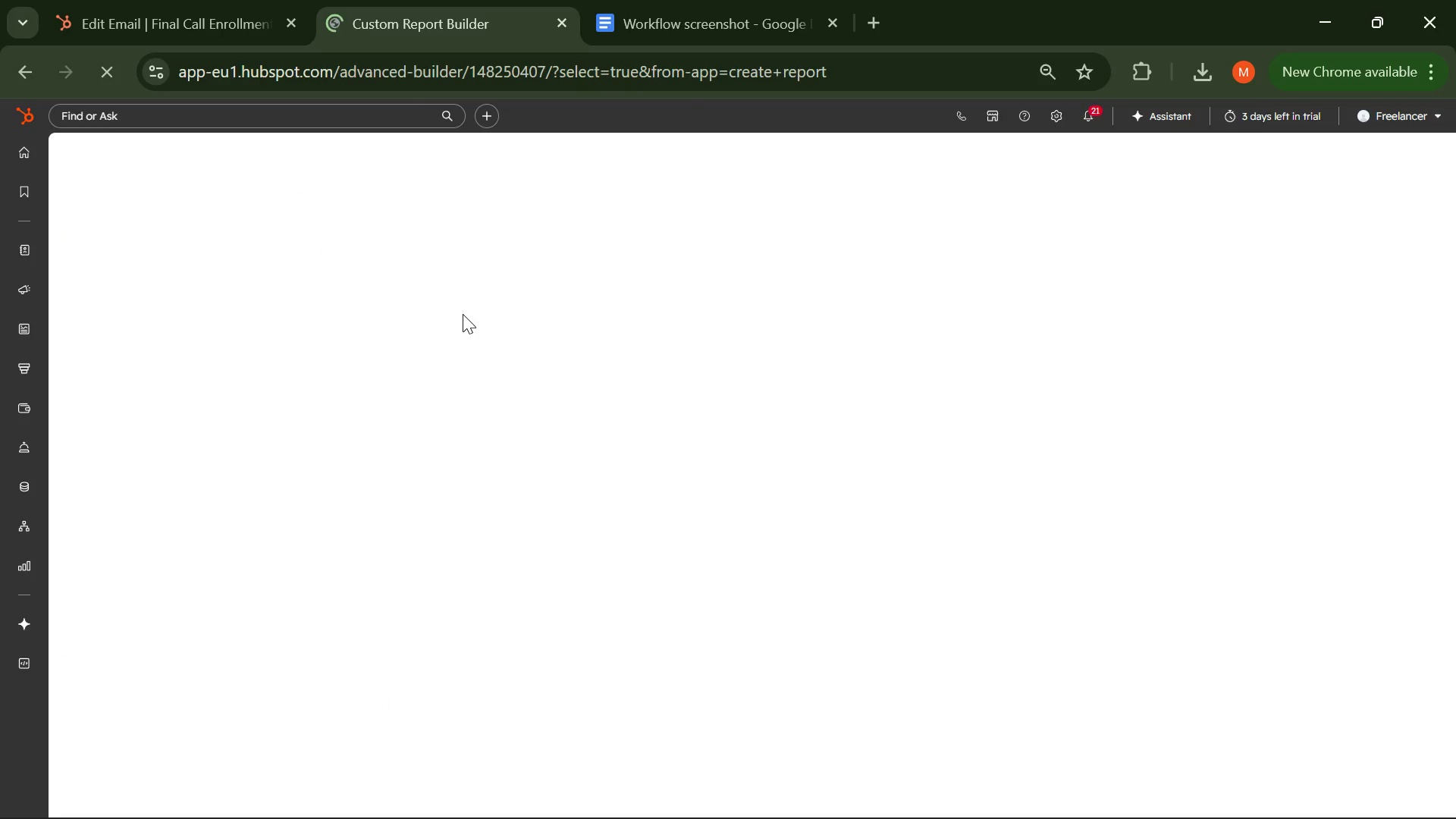 
wait(8.34)
 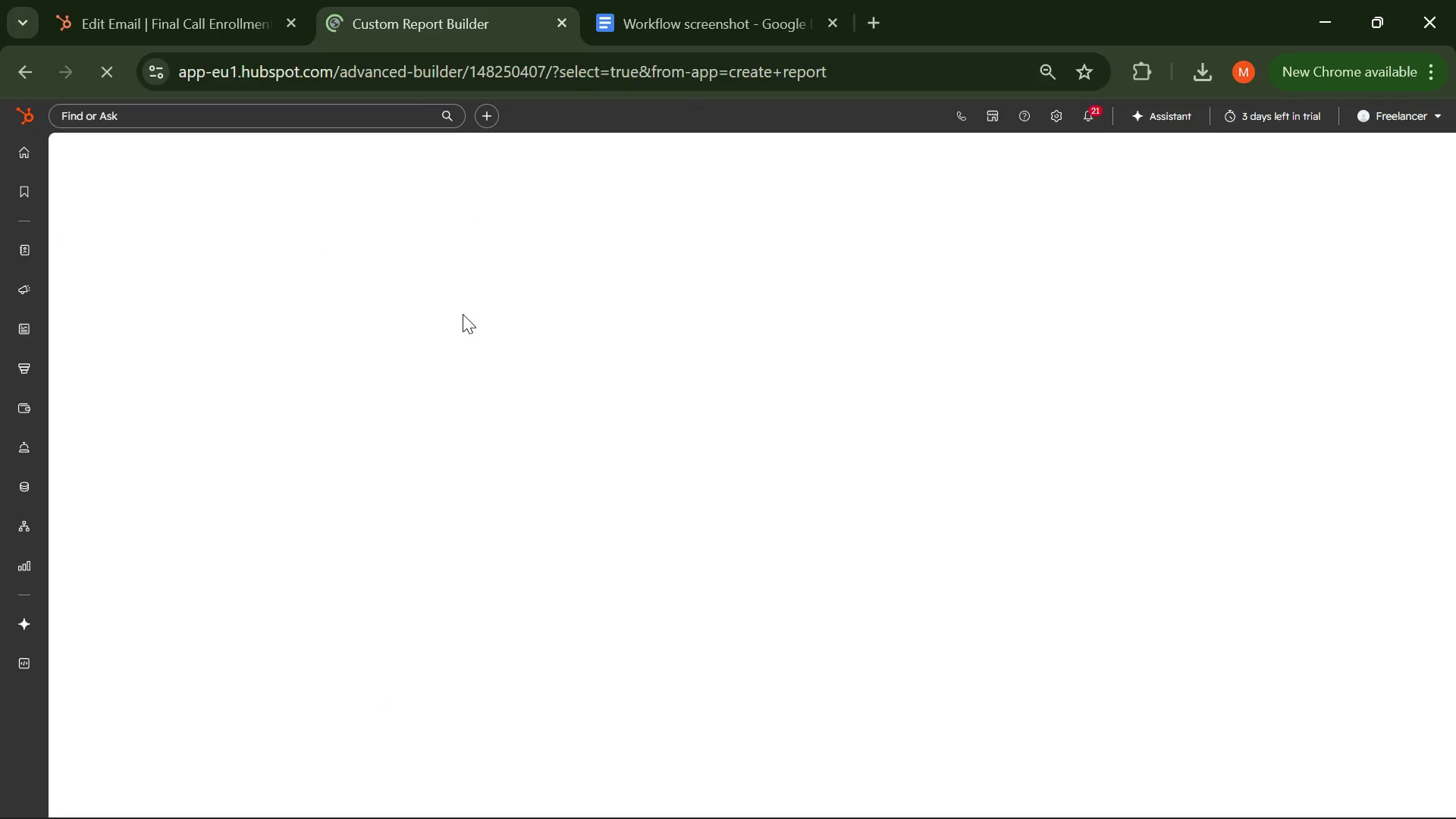 
left_click([476, 356])
 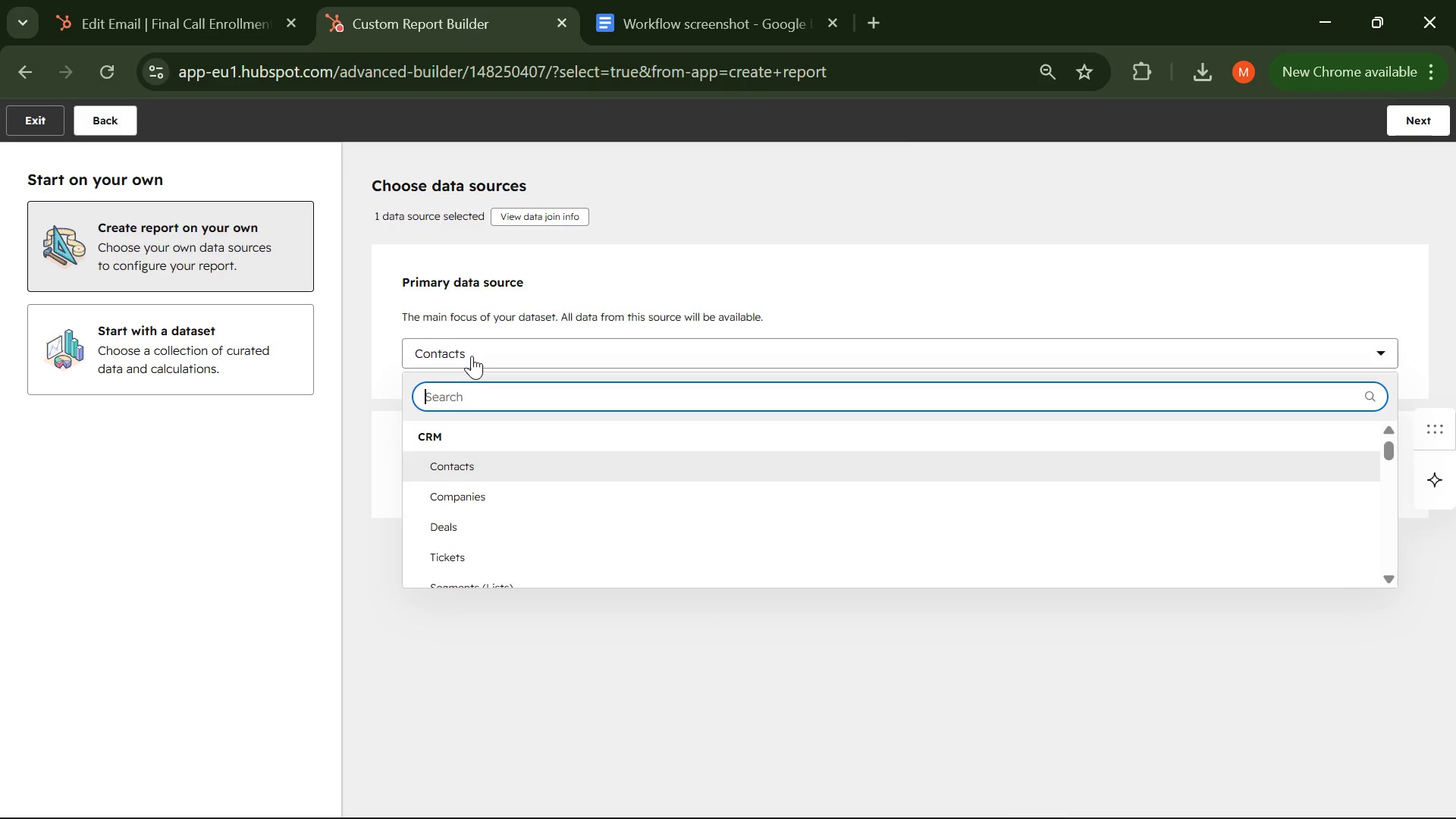 
wait(6.12)
 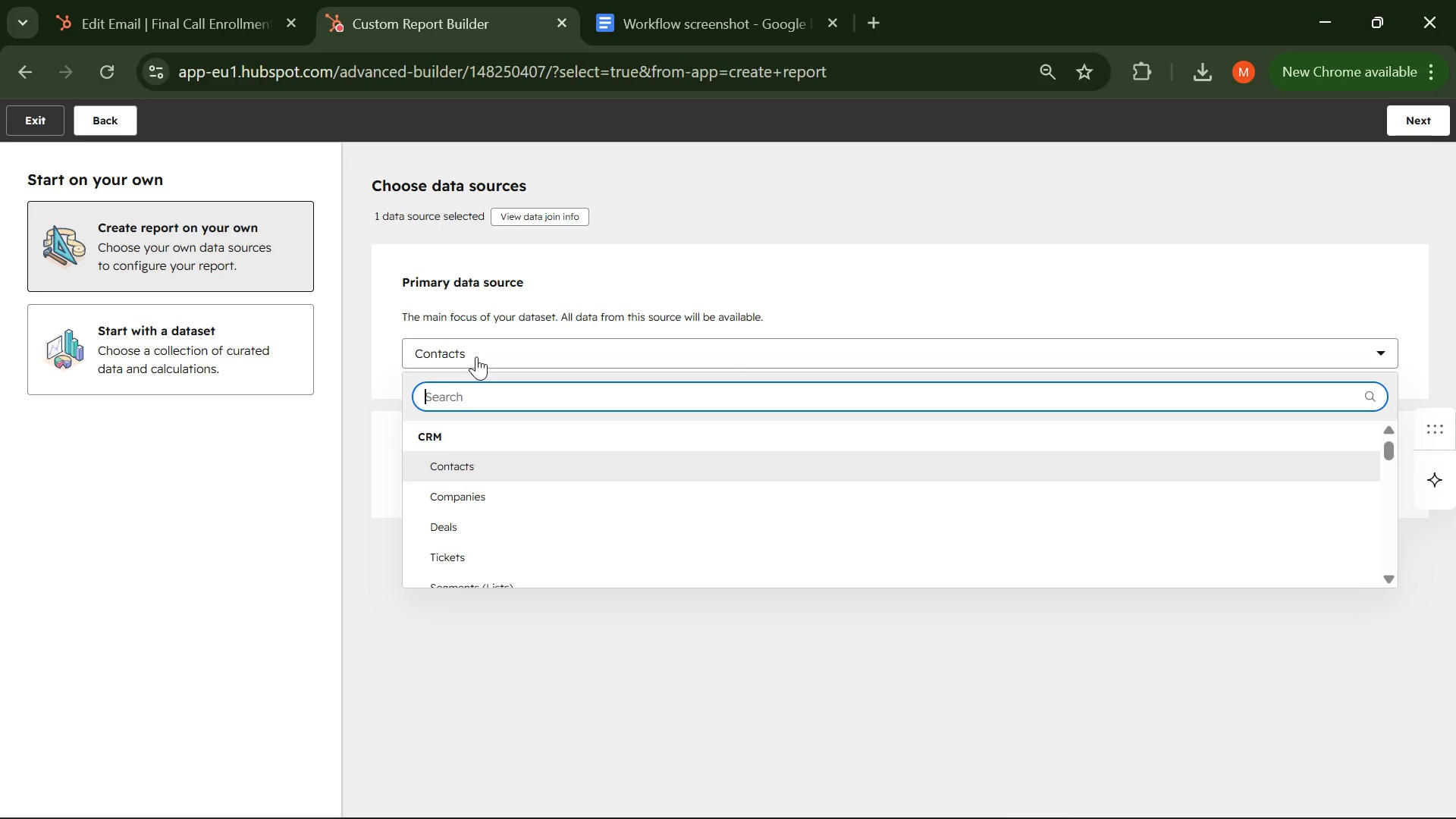 
left_click([463, 472])
 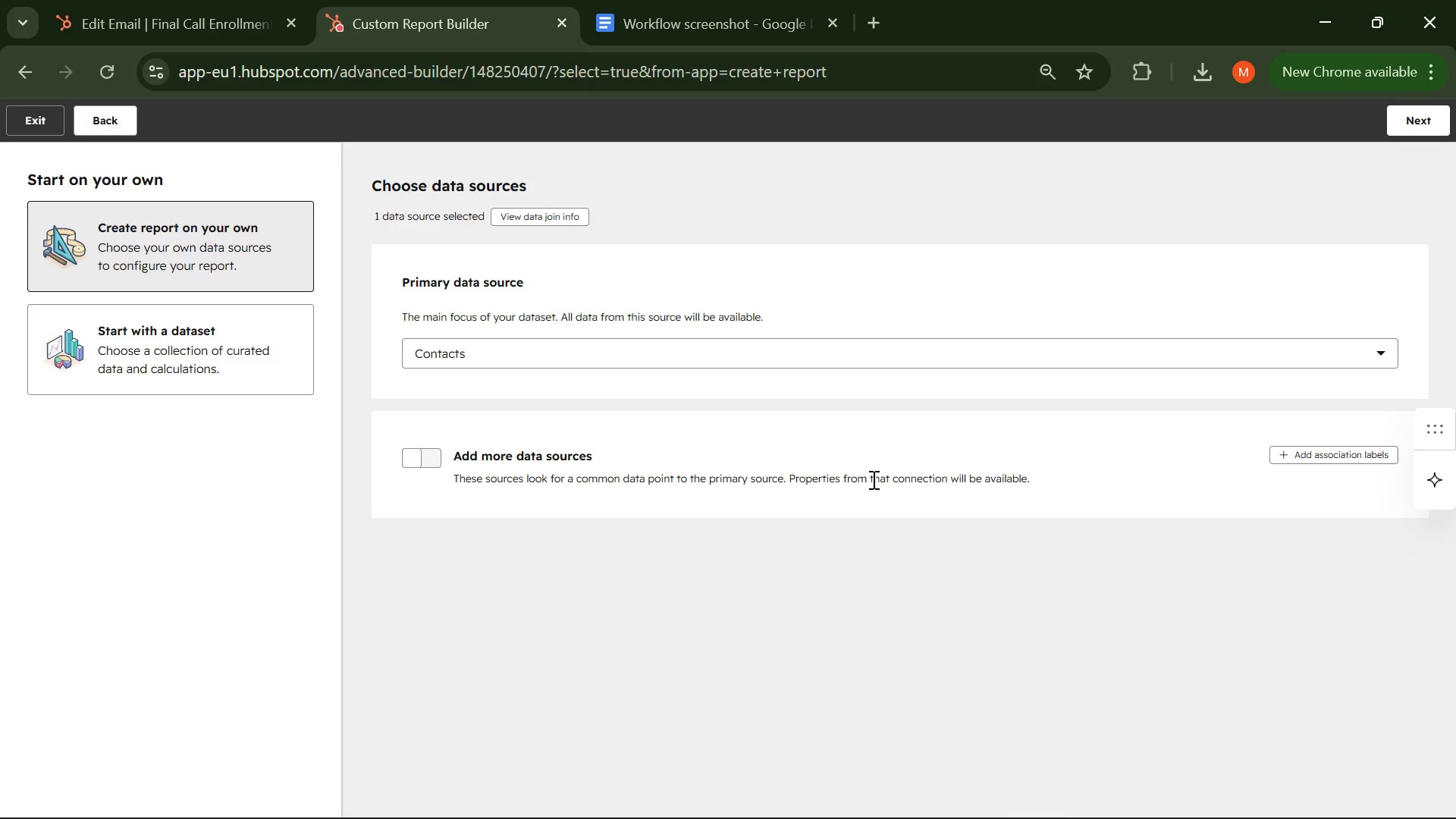 
wait(11.38)
 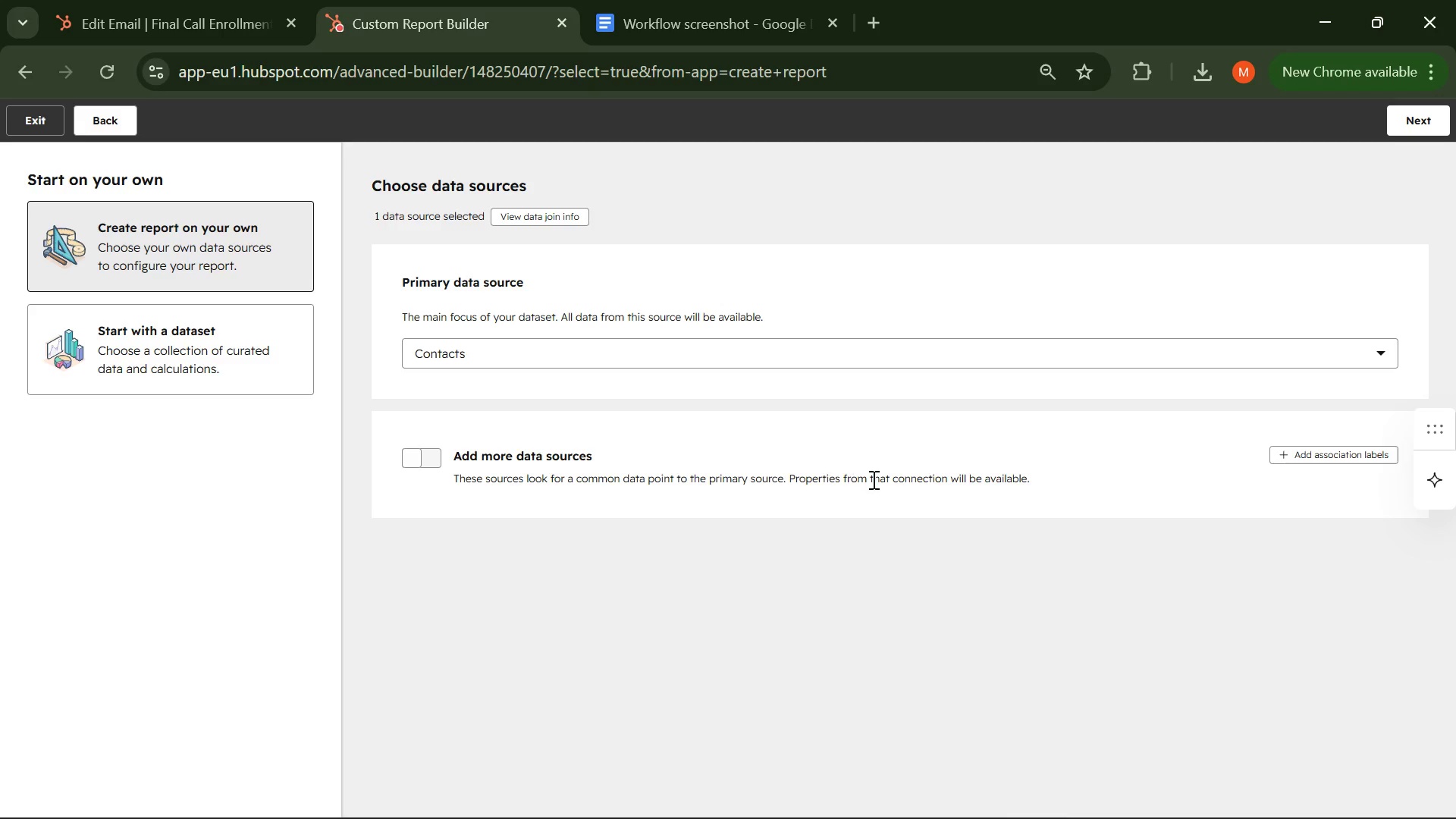 
left_click([1401, 119])
 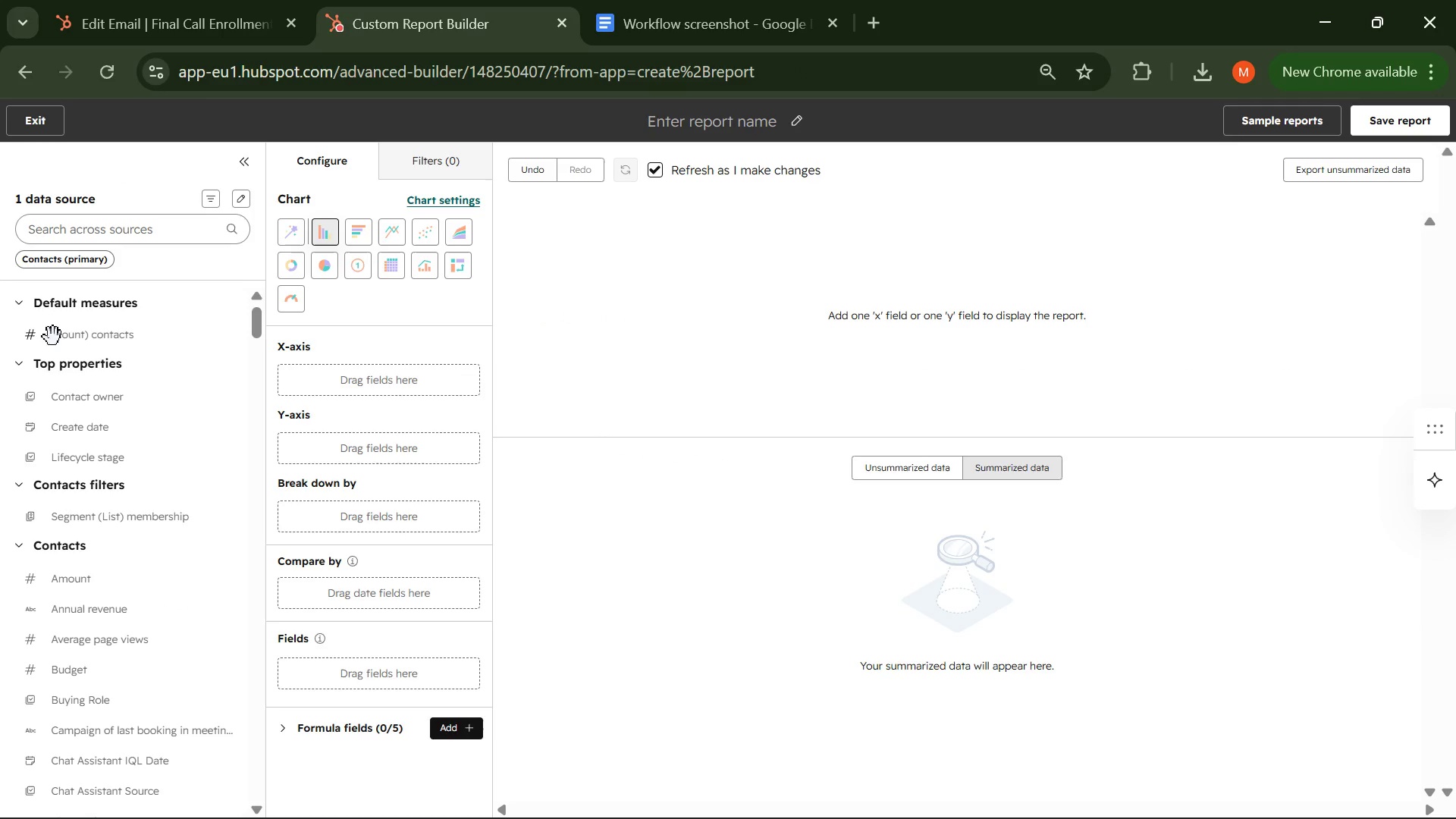 
left_click([104, 226])
 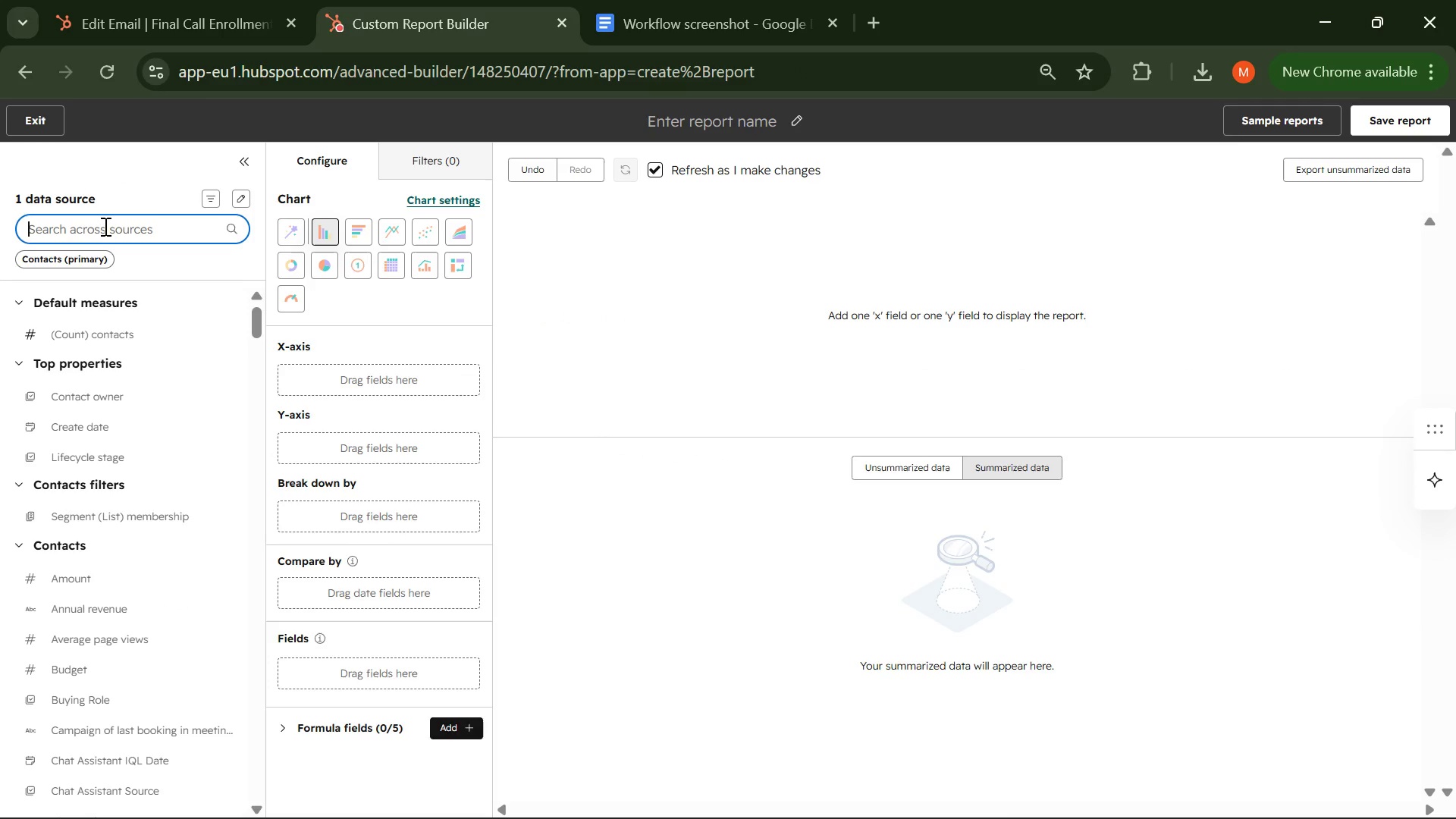 
key(CapsLock)
 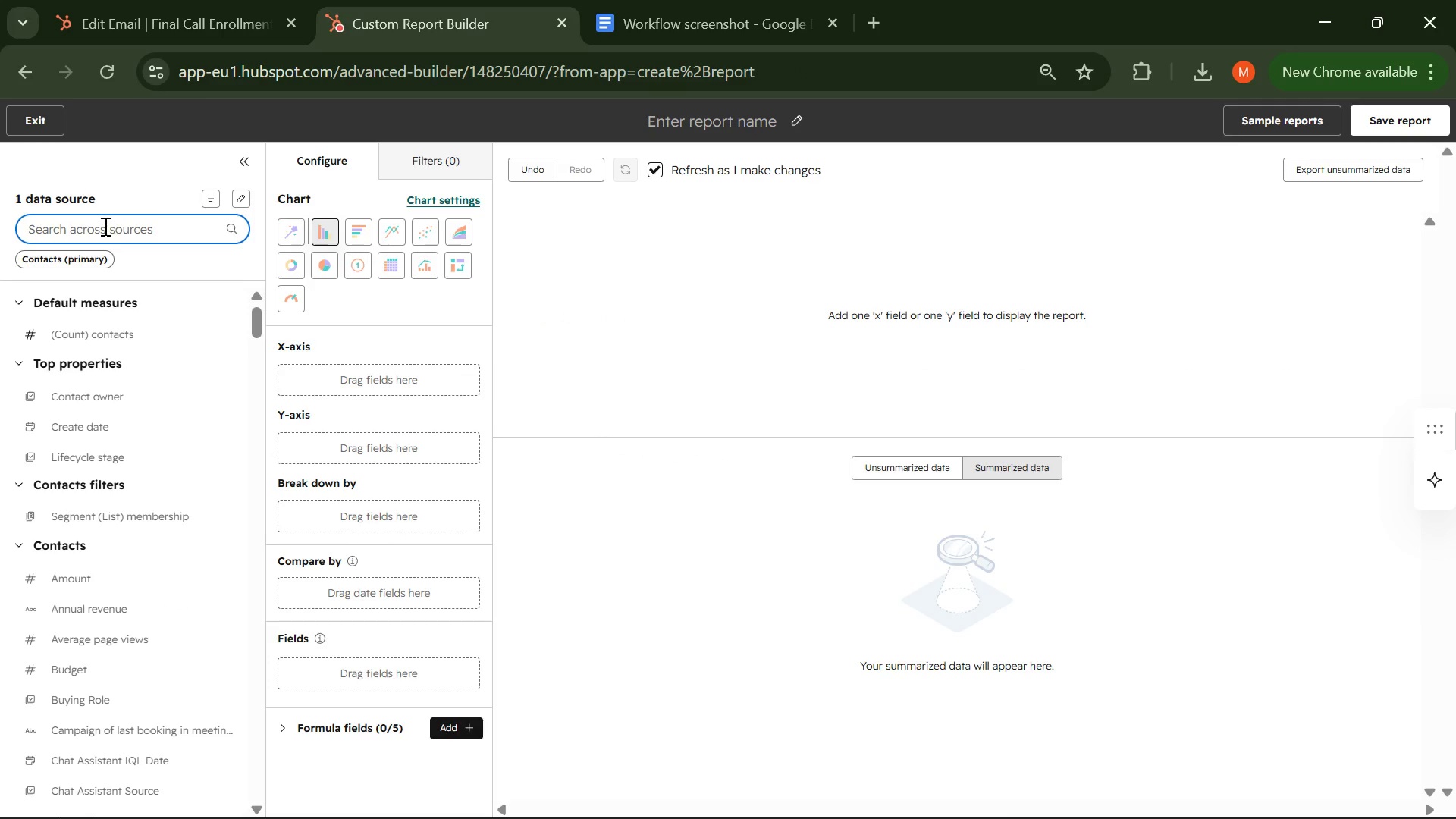 
key(E)
 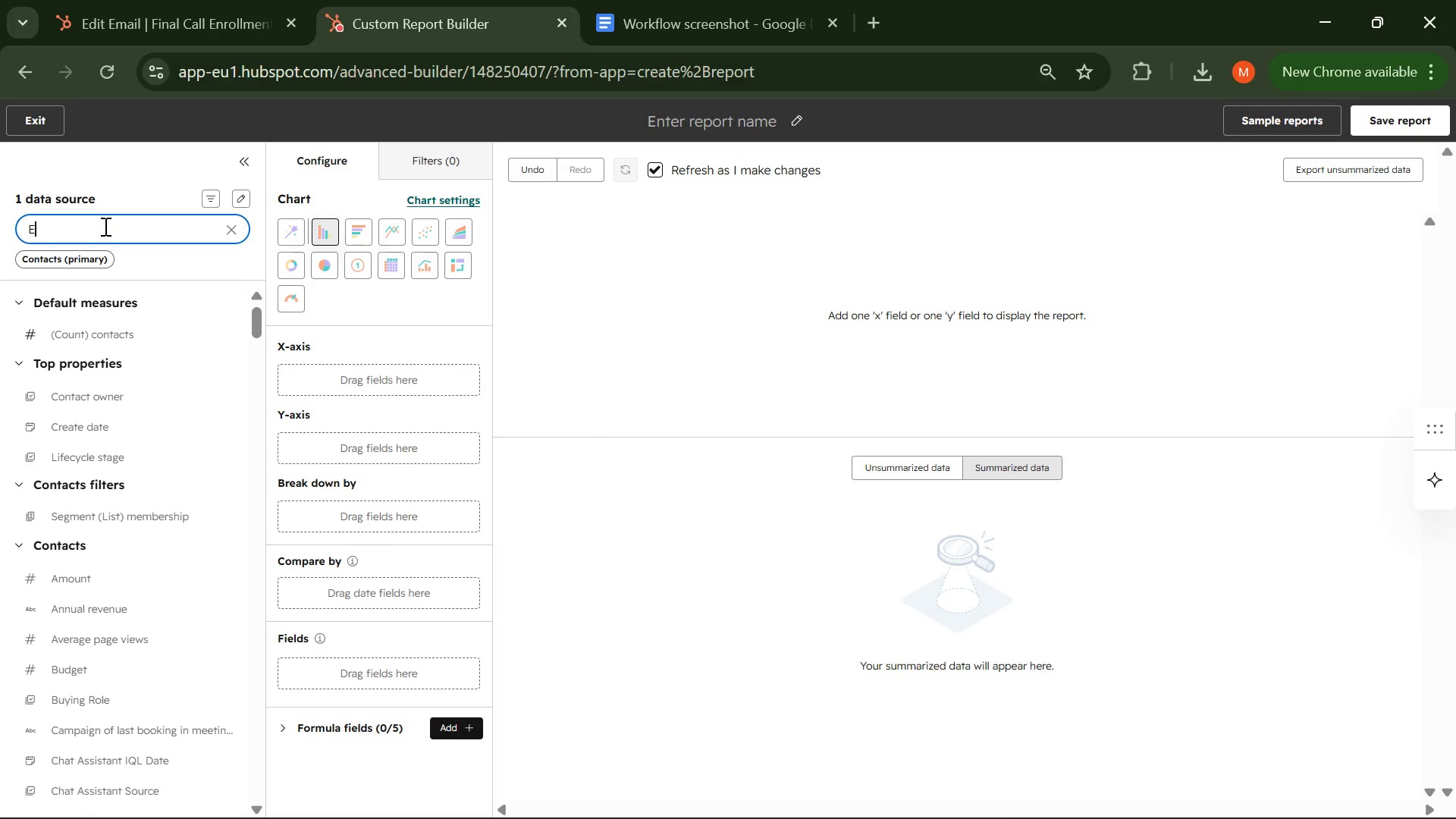 
key(CapsLock)
 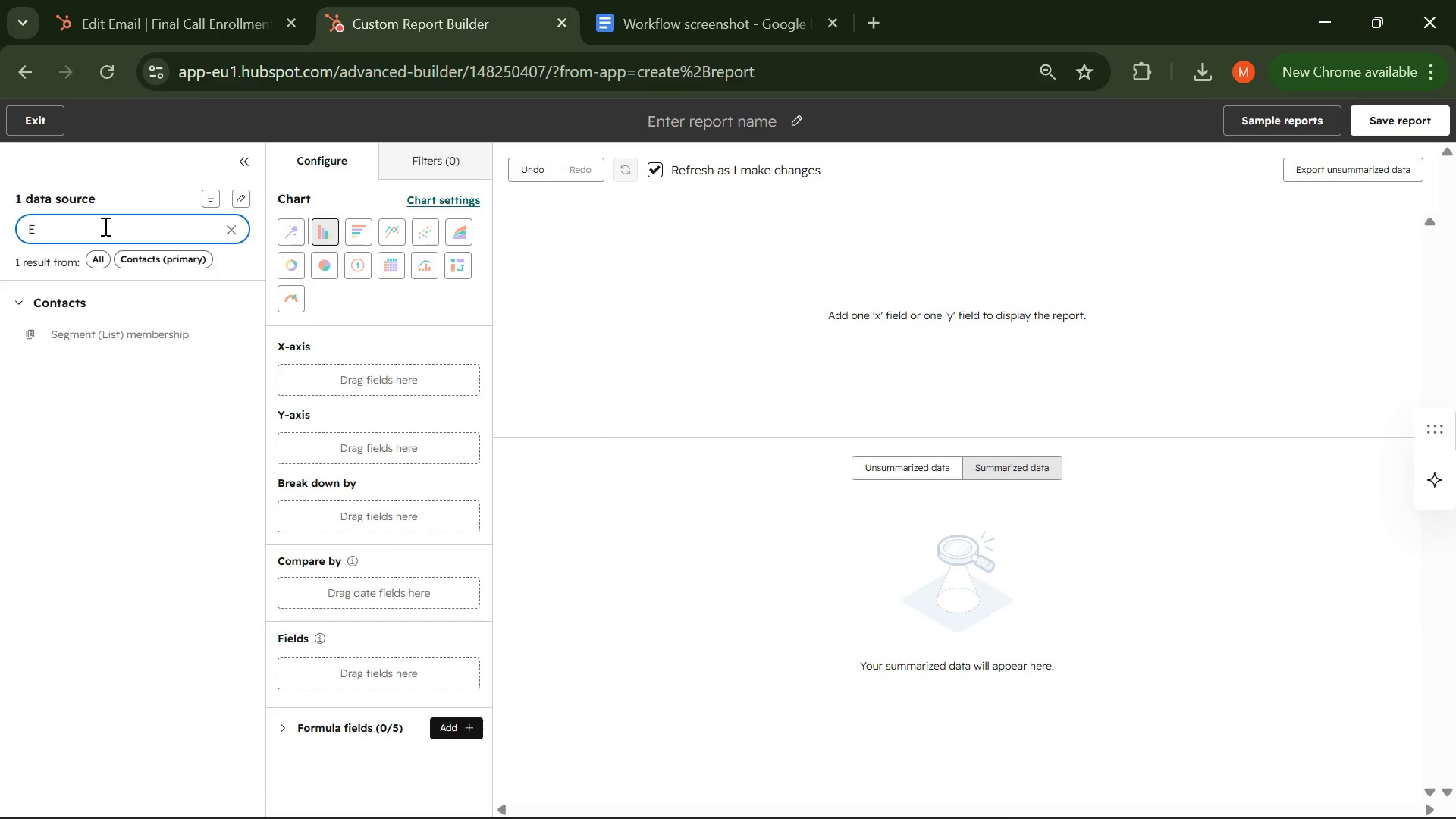 
key(Backspace)
 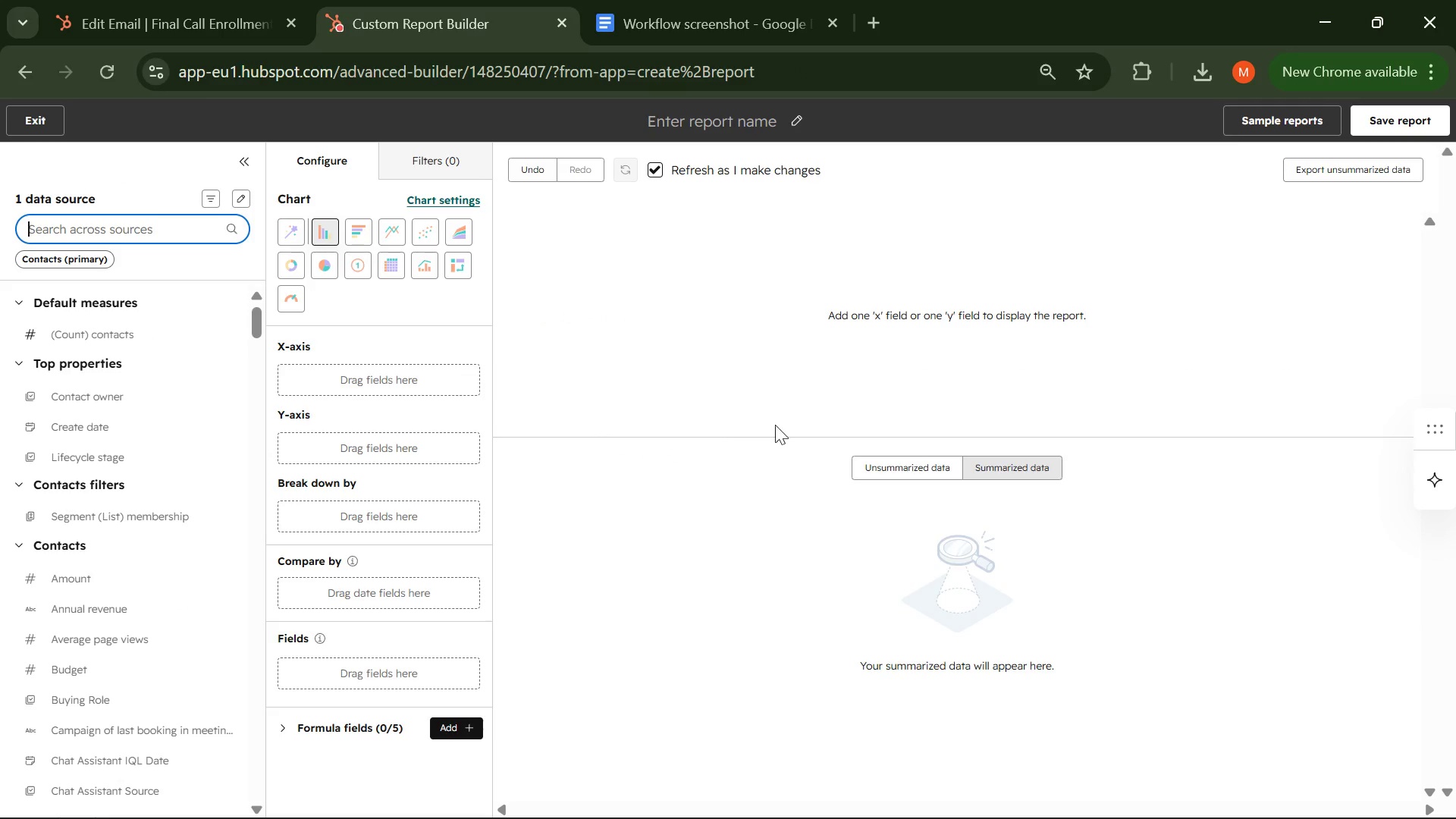 
left_click([836, 422])
 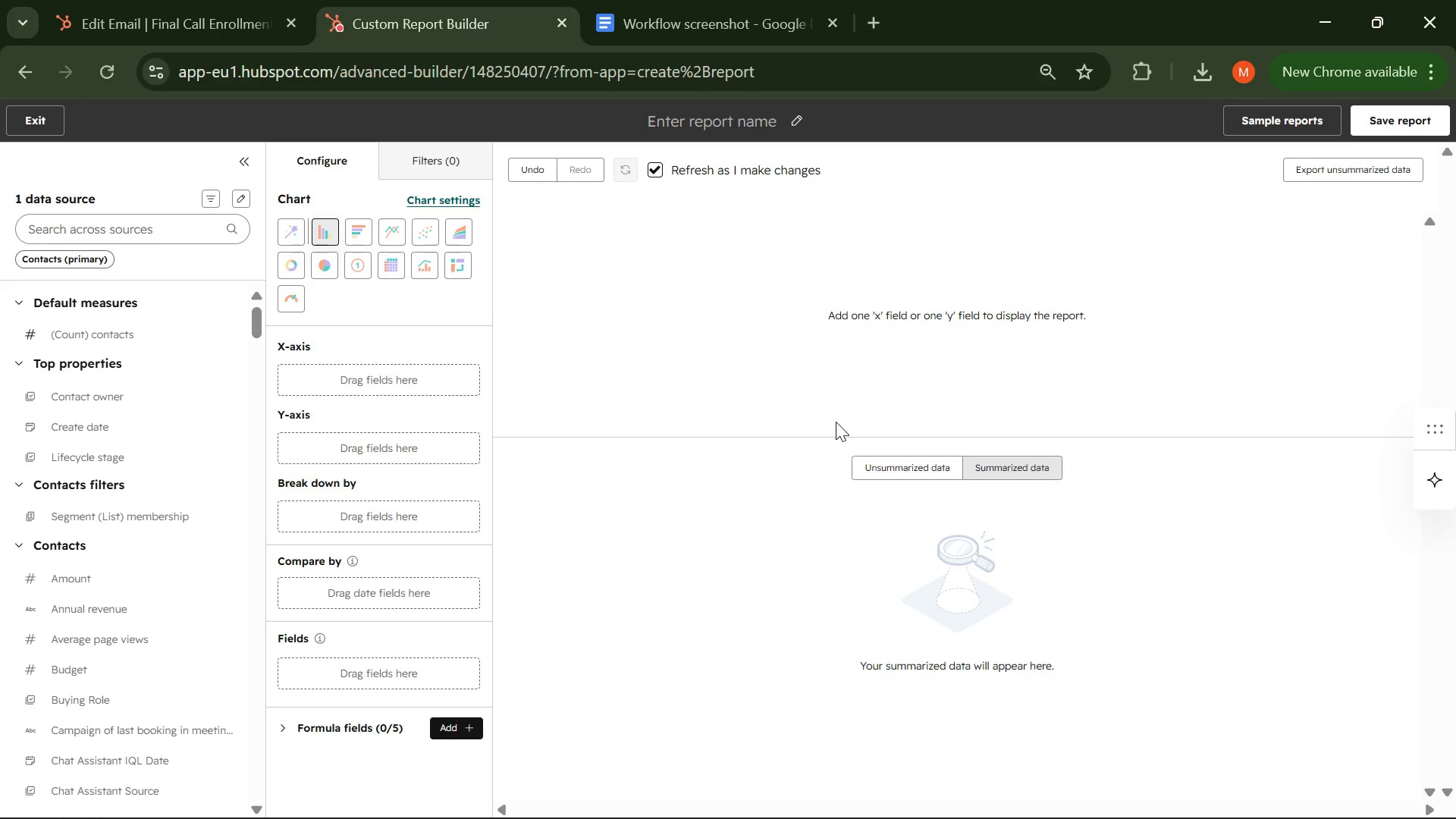 
wait(9.03)
 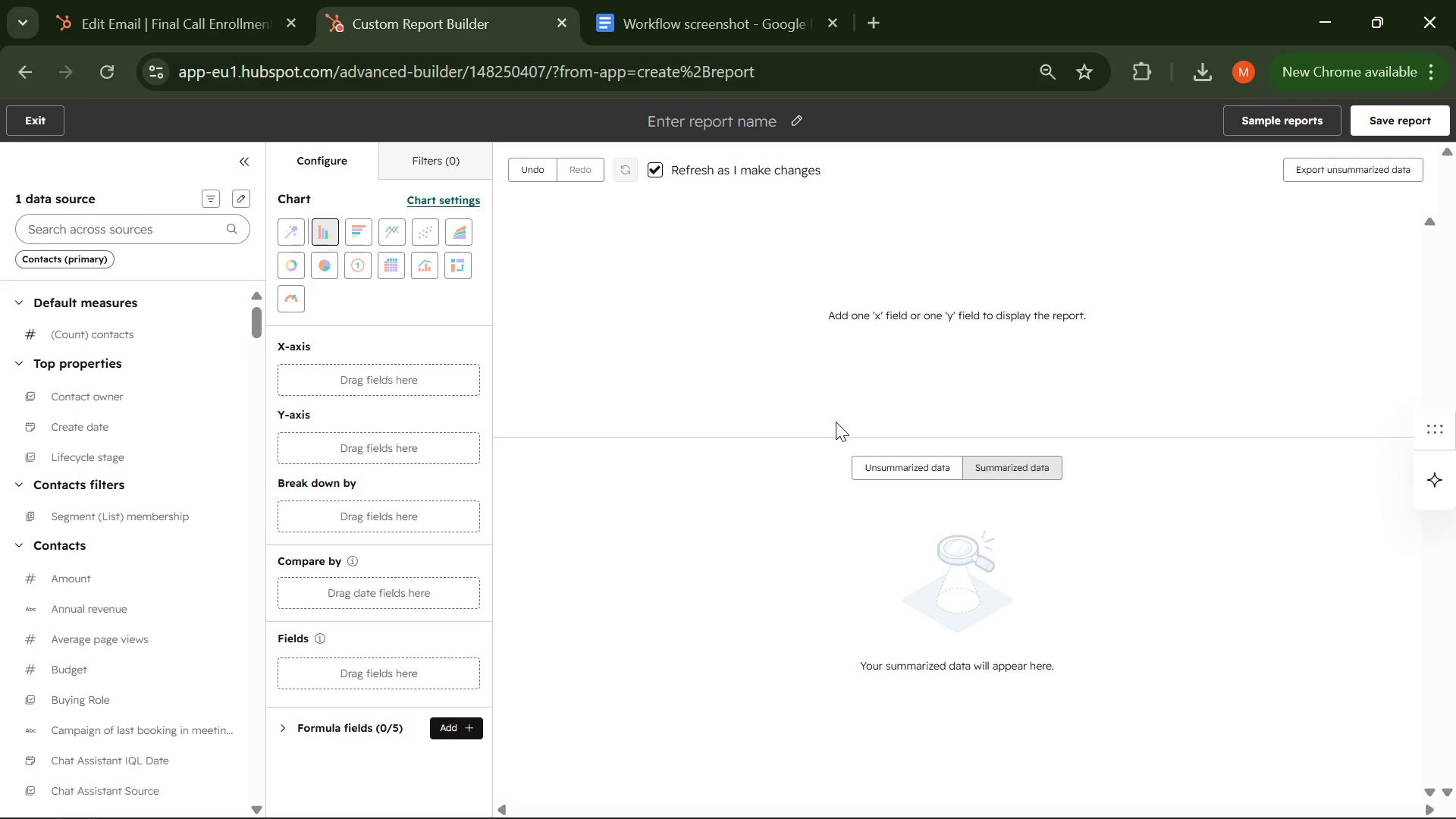 
left_click([136, 239])
 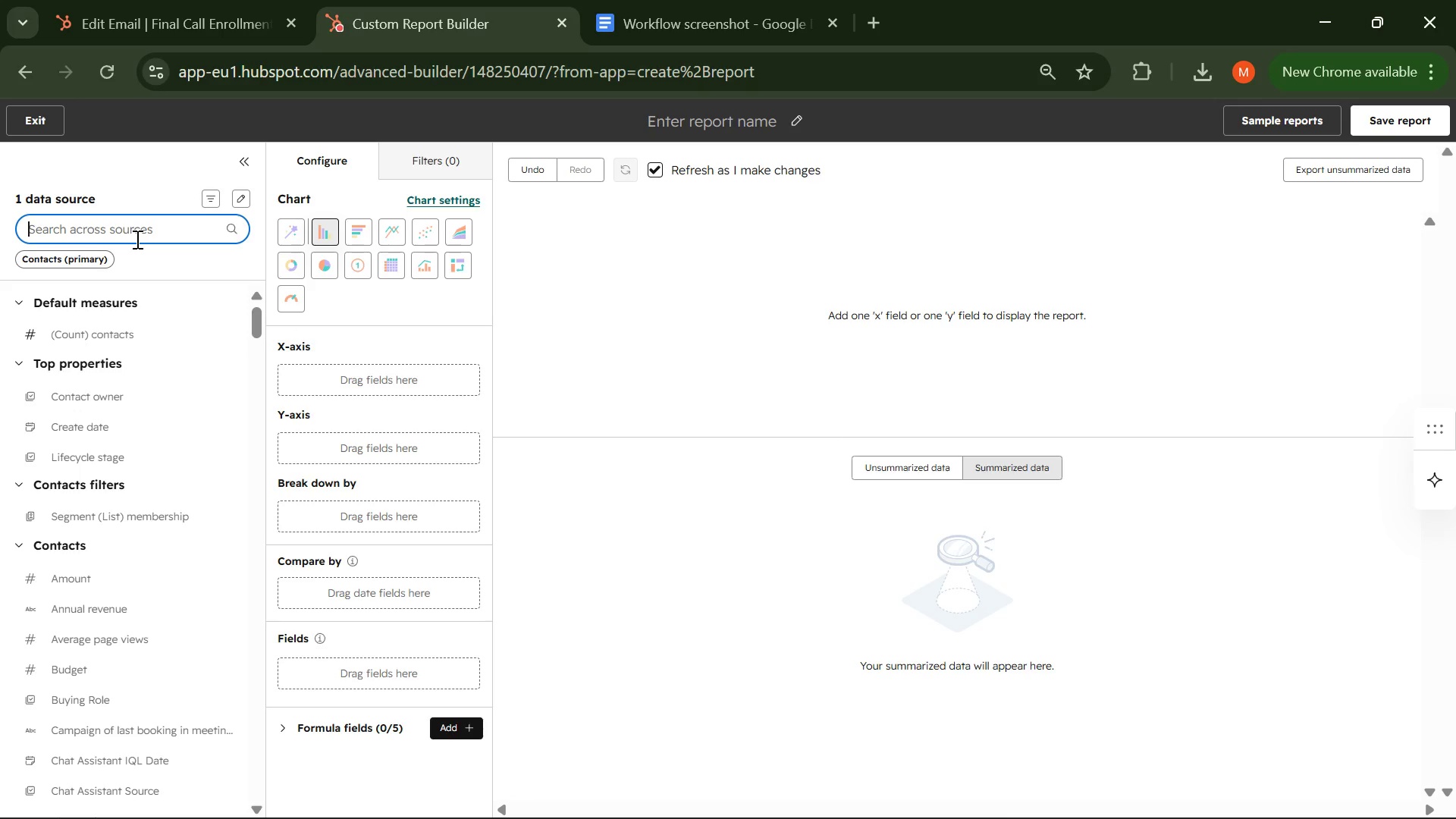 
key(CapsLock)
 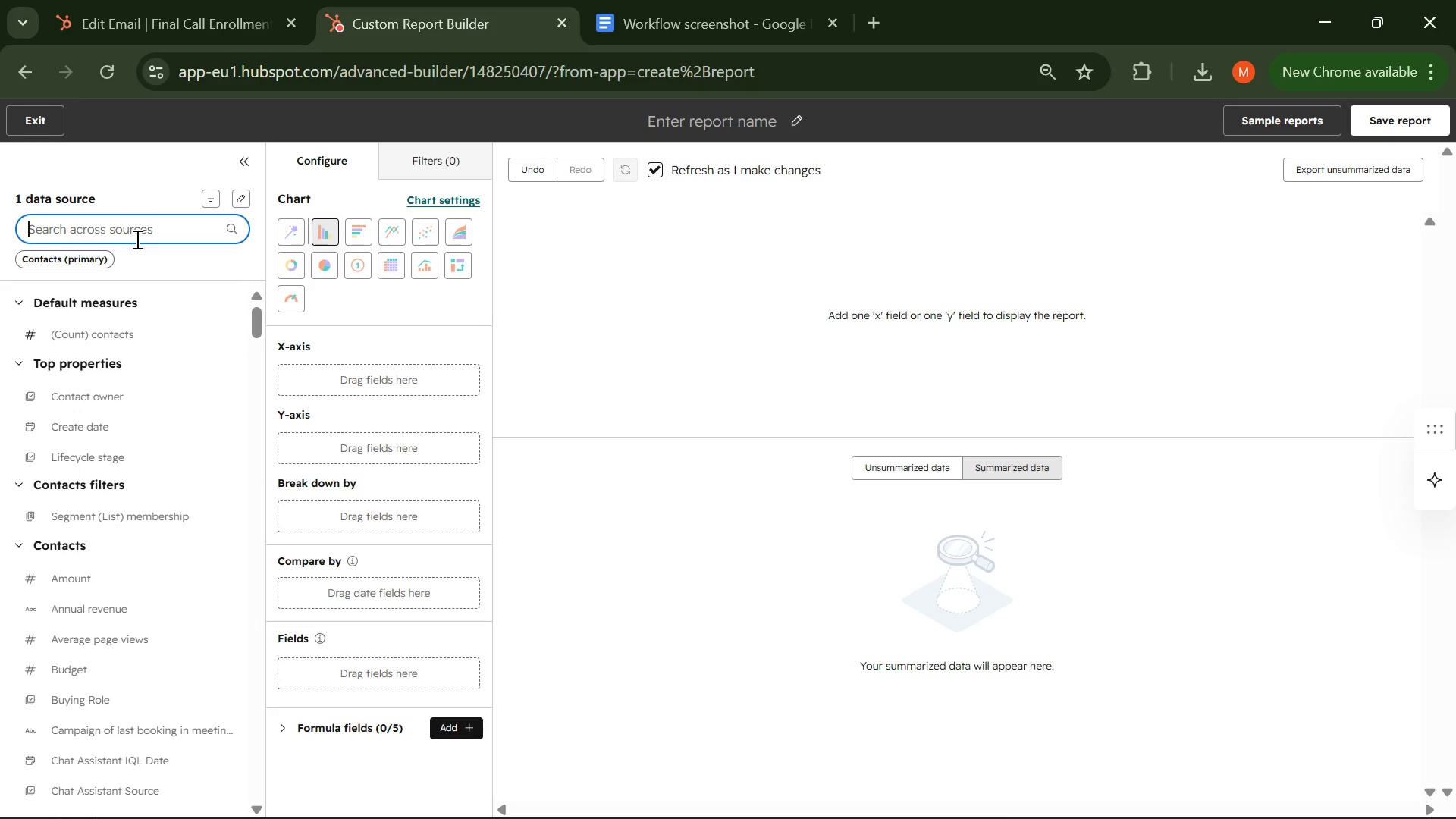 
key(M)
 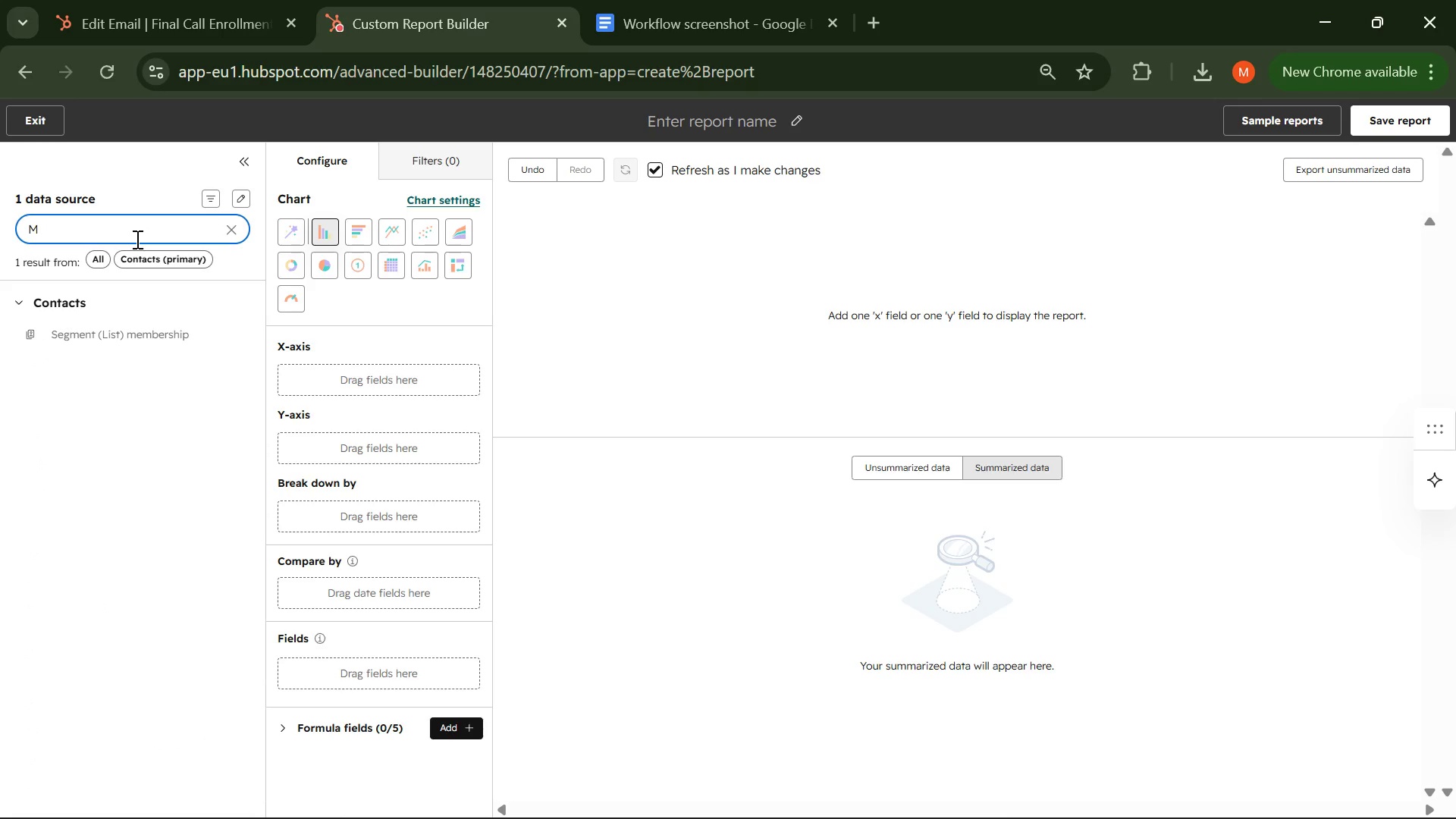 
key(Backspace)
 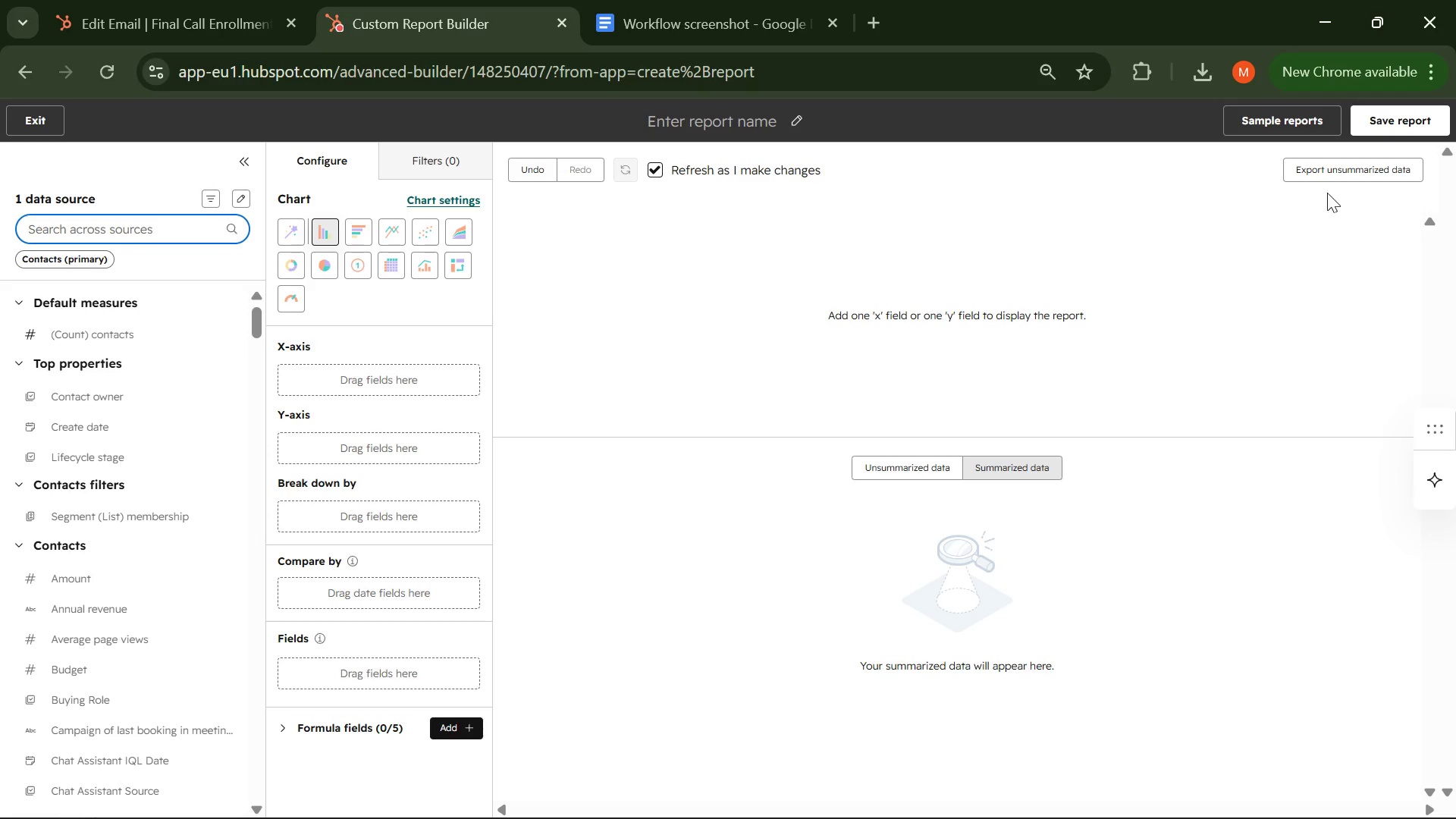 
wait(5.23)
 